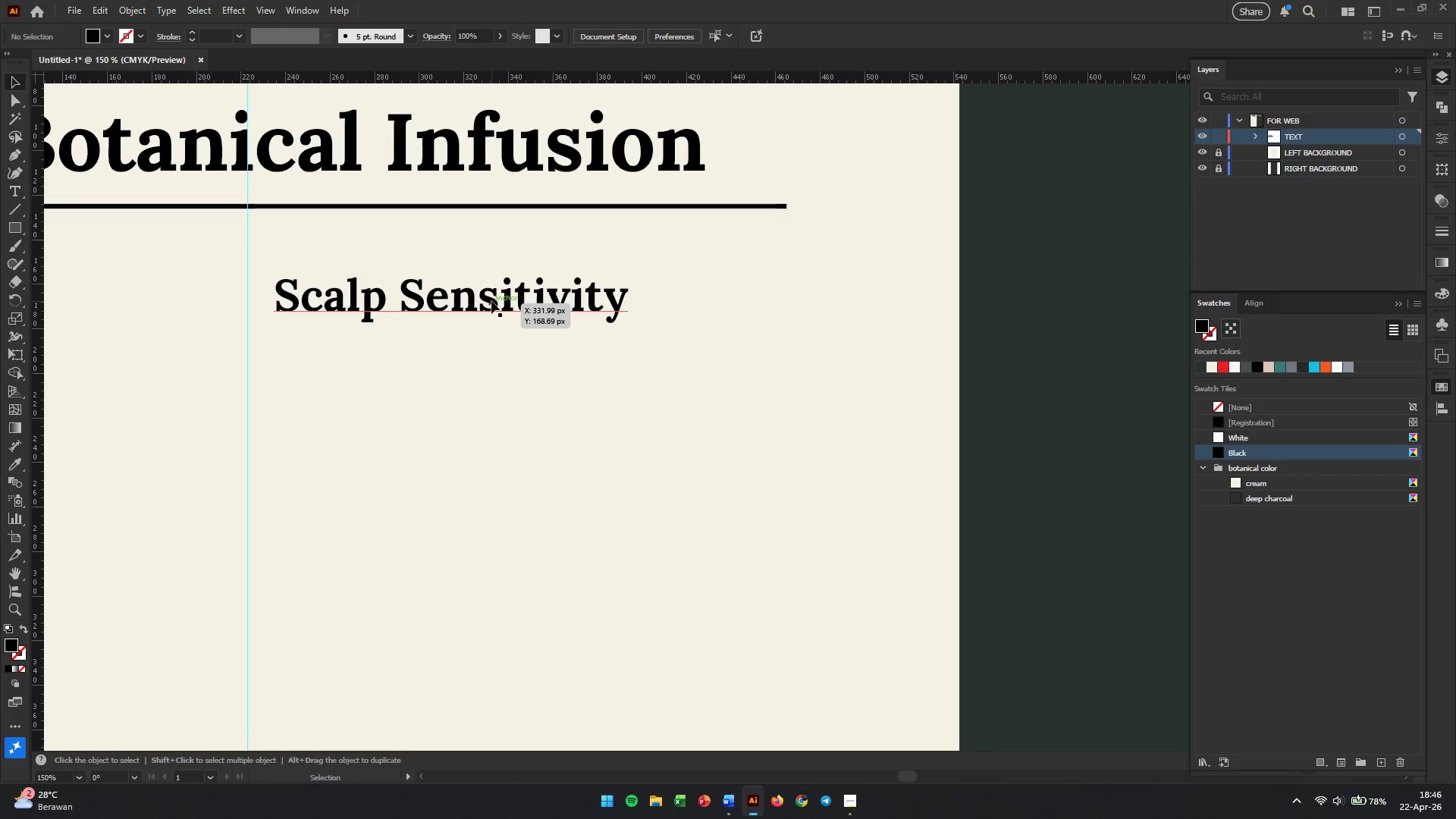 
left_click_drag(start_coordinate=[491, 301], to_coordinate=[455, 319])
 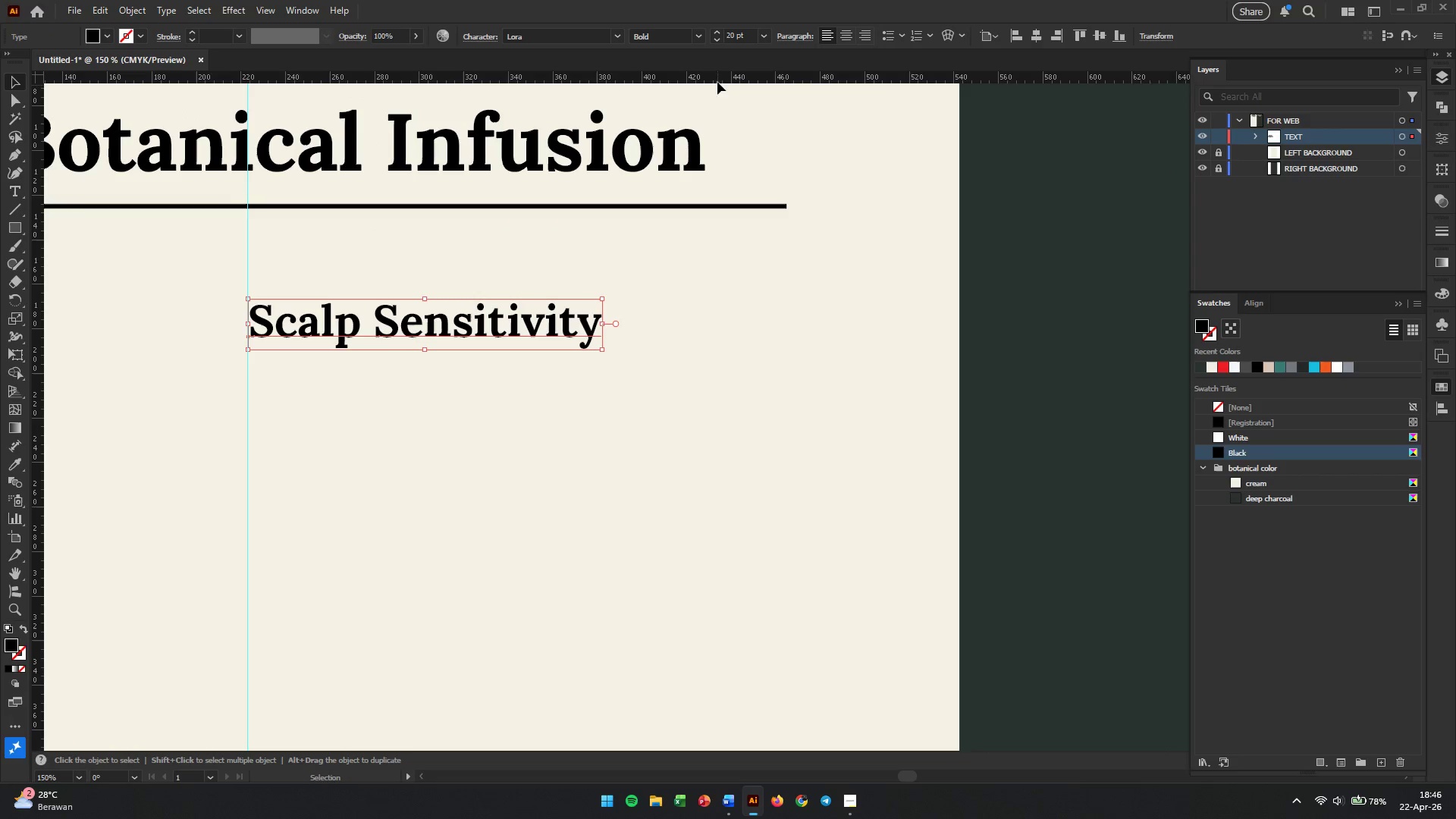 
hold_key(key=ShiftLeft, duration=1.83)
 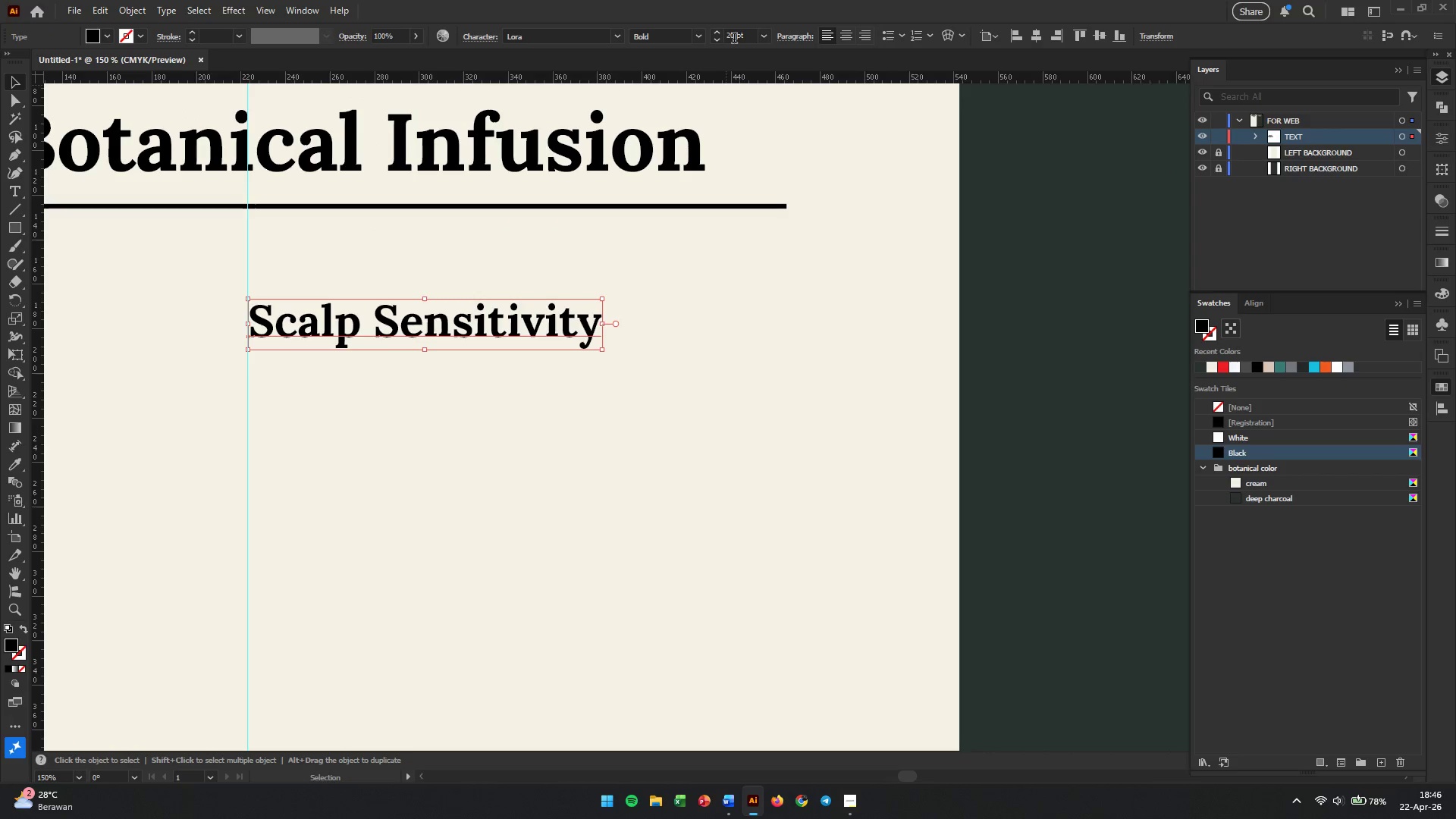 
double_click([734, 39])
 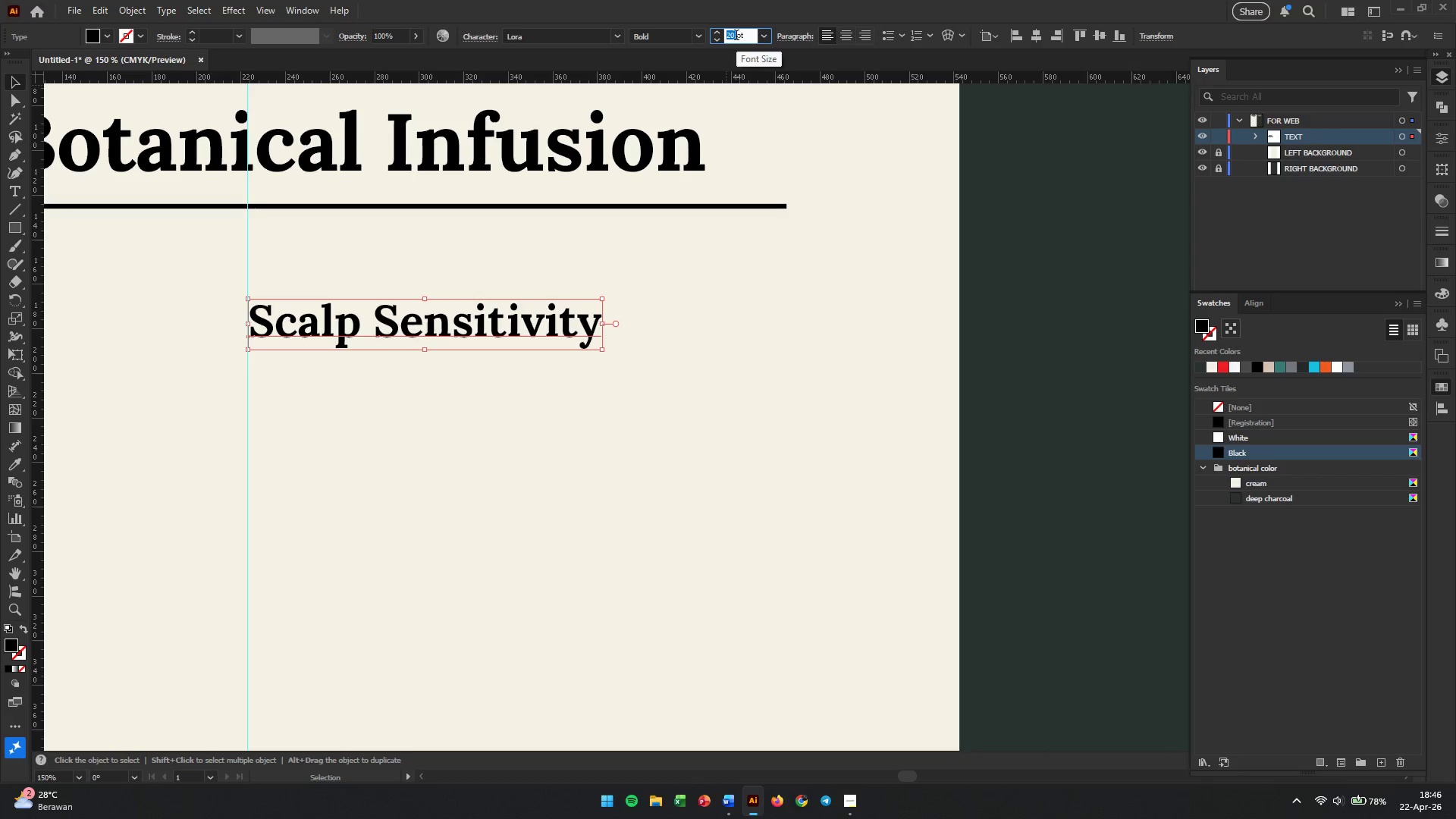 
key(Numpad2)
 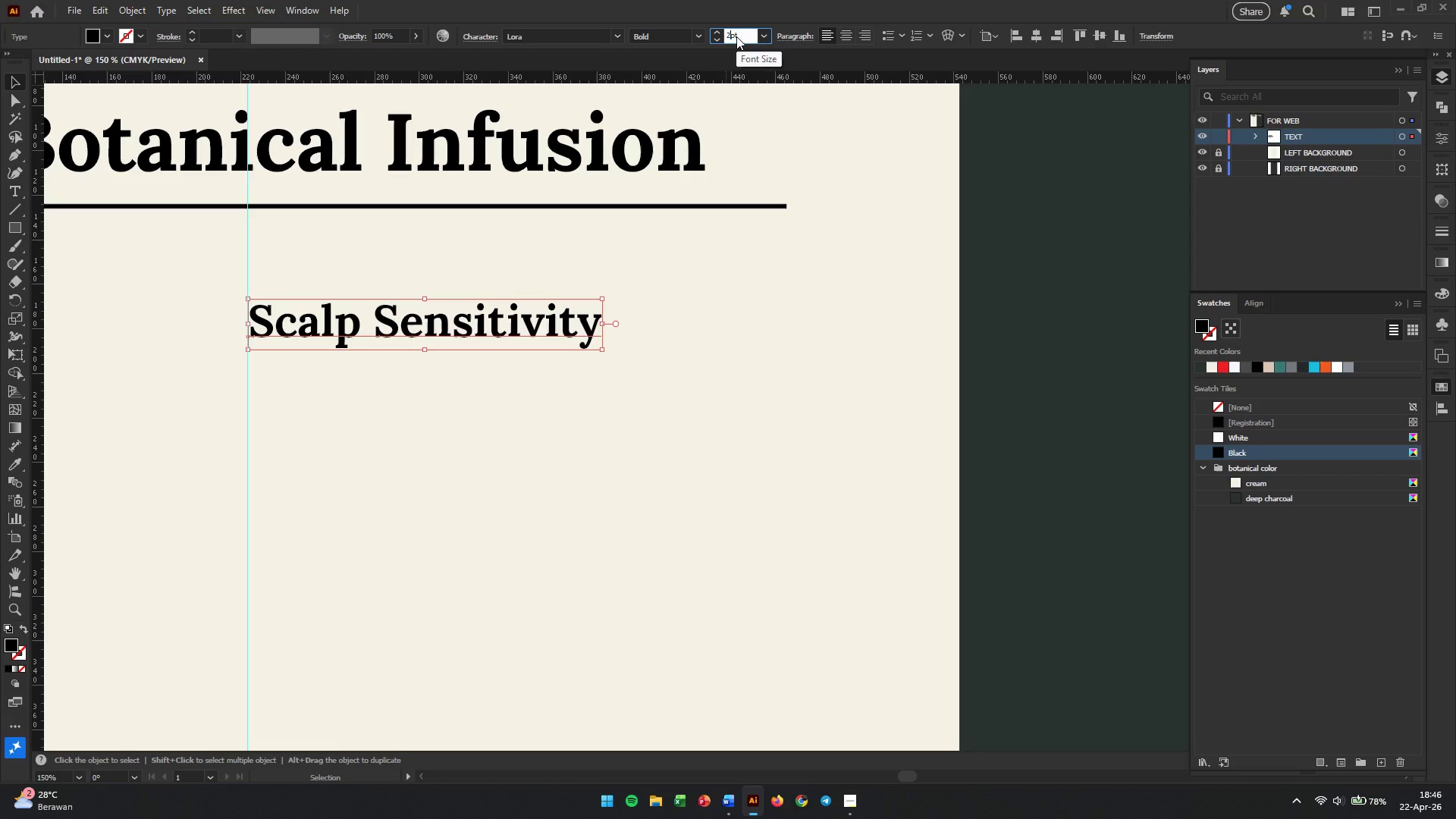 
key(Numpad4)
 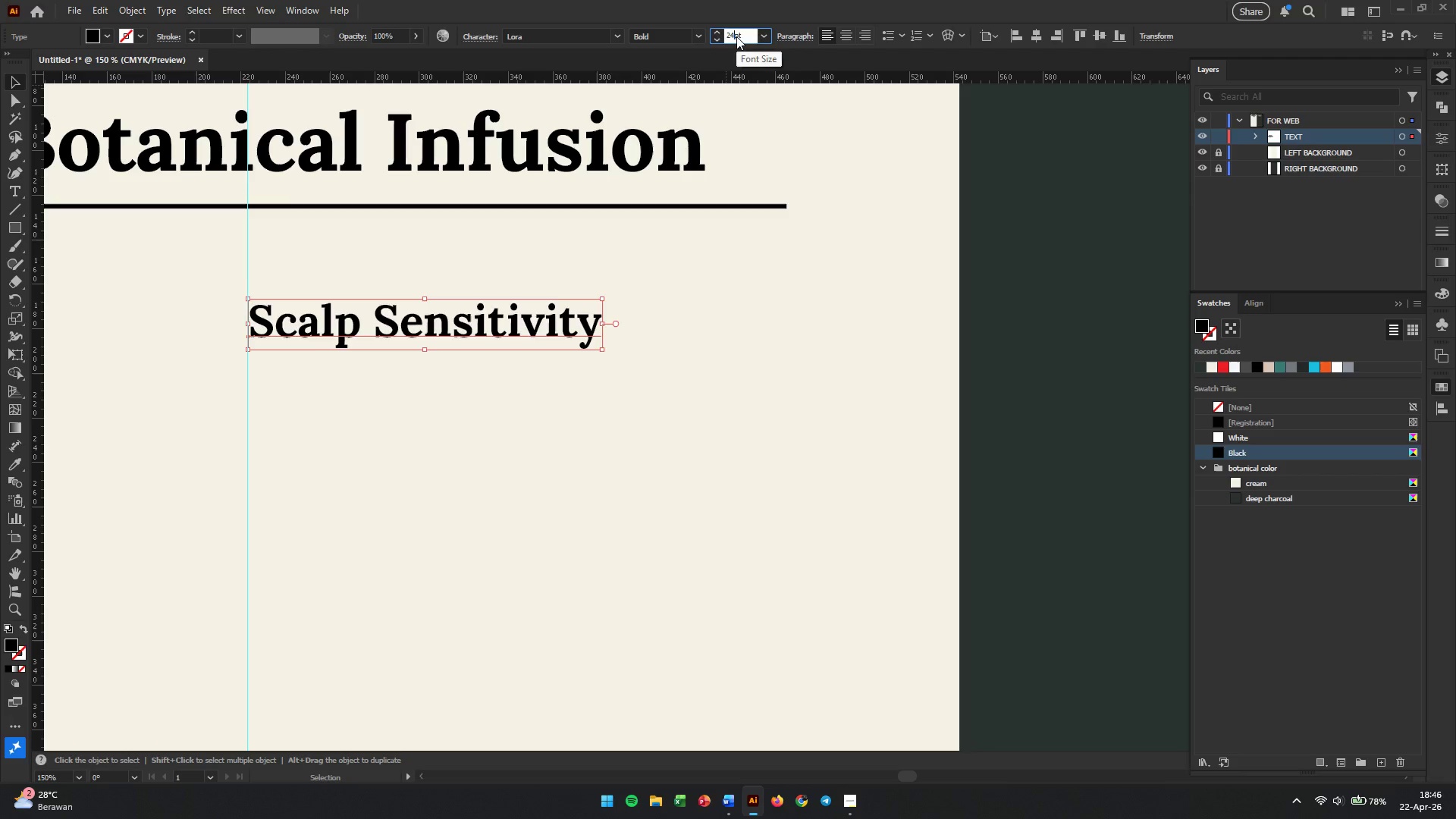 
hold_key(key=Enter, duration=23.91)
 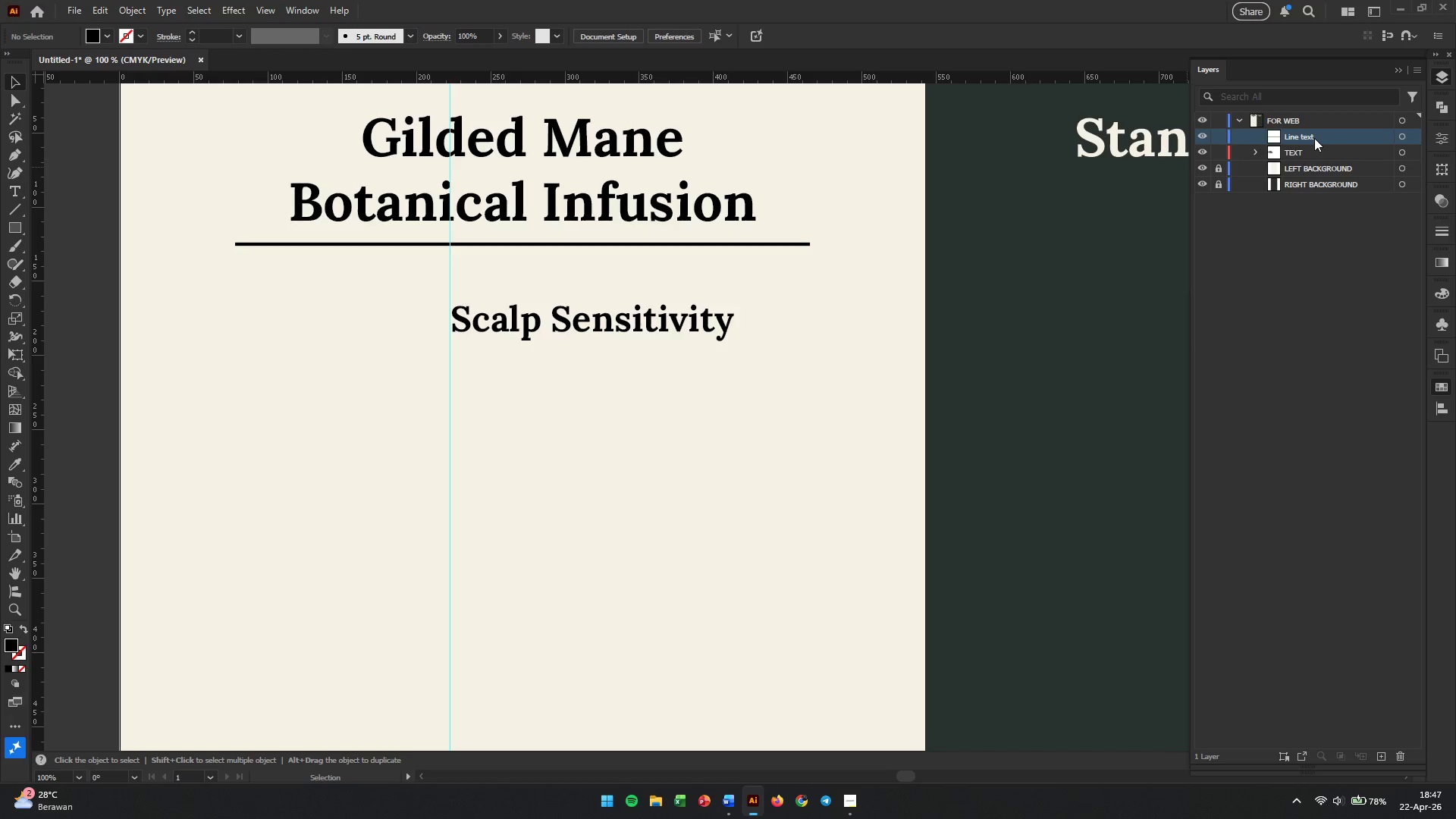 
hold_key(key=AltLeft, duration=0.84)
scroll: coordinate [733, 391], scroll_direction: down, amount: 4.0
 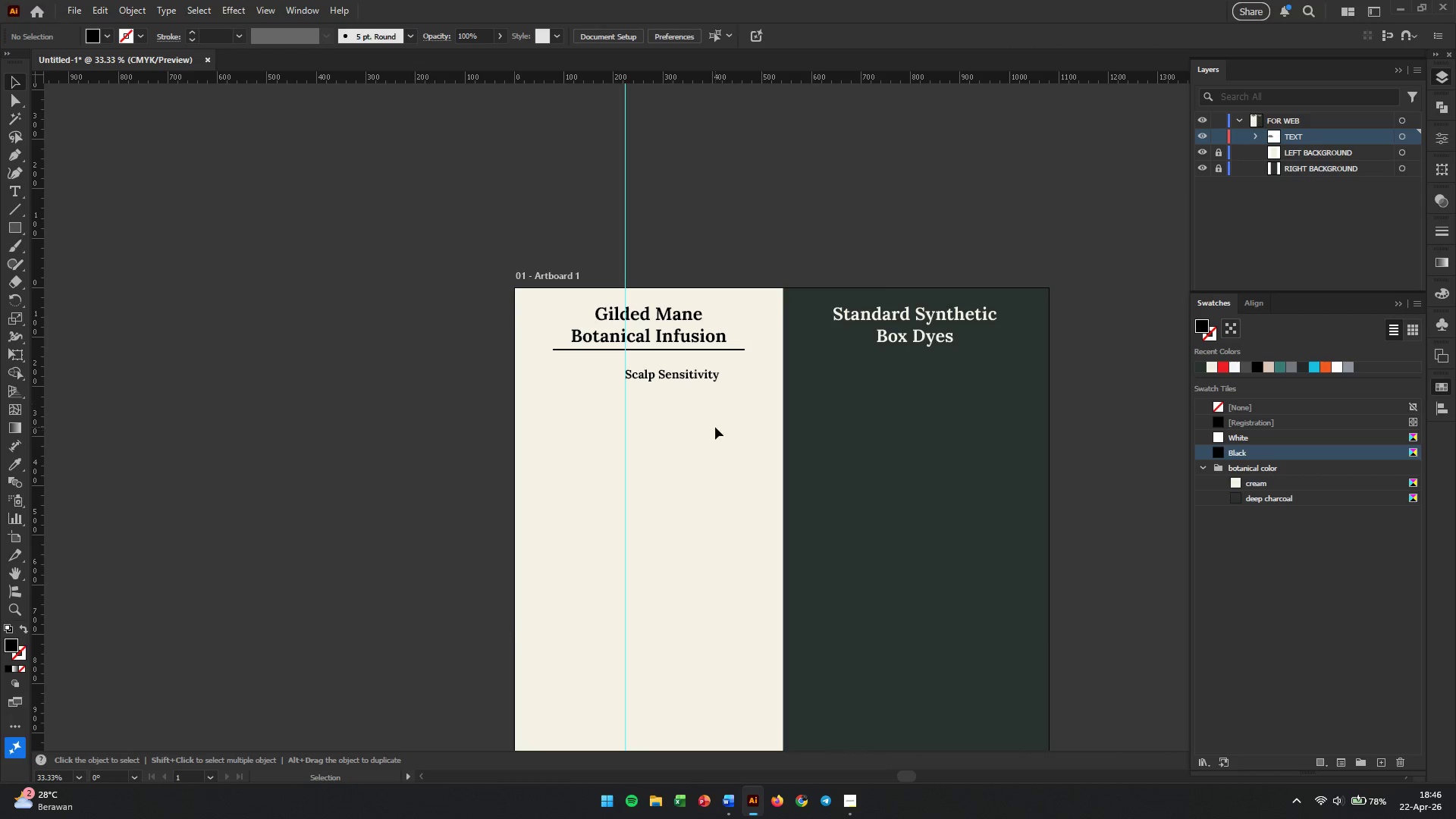 
hold_key(key=AltLeft, duration=0.44)
scroll: coordinate [713, 406], scroll_direction: up, amount: 2.0
 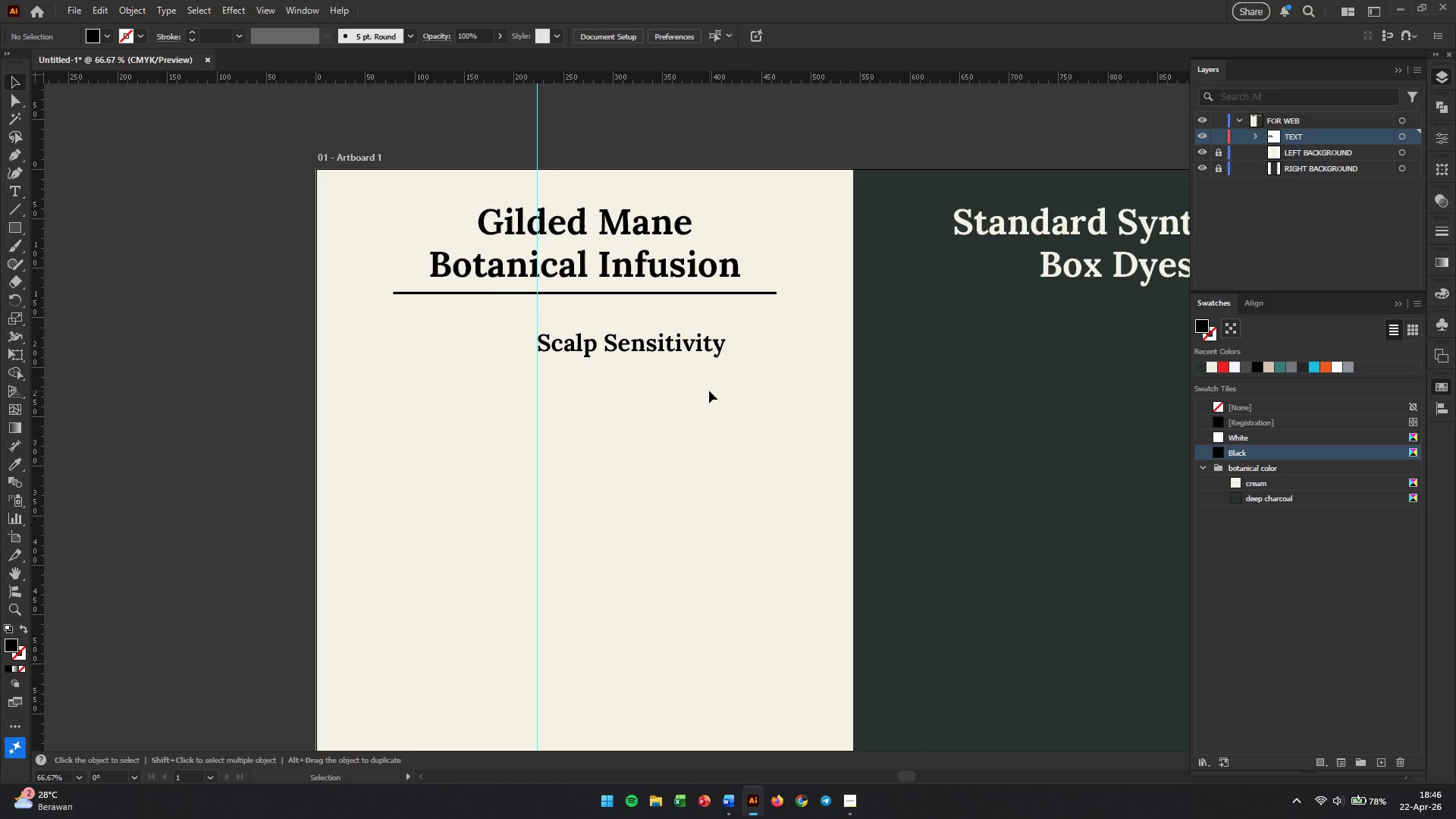 
key(Alt+AltLeft)
 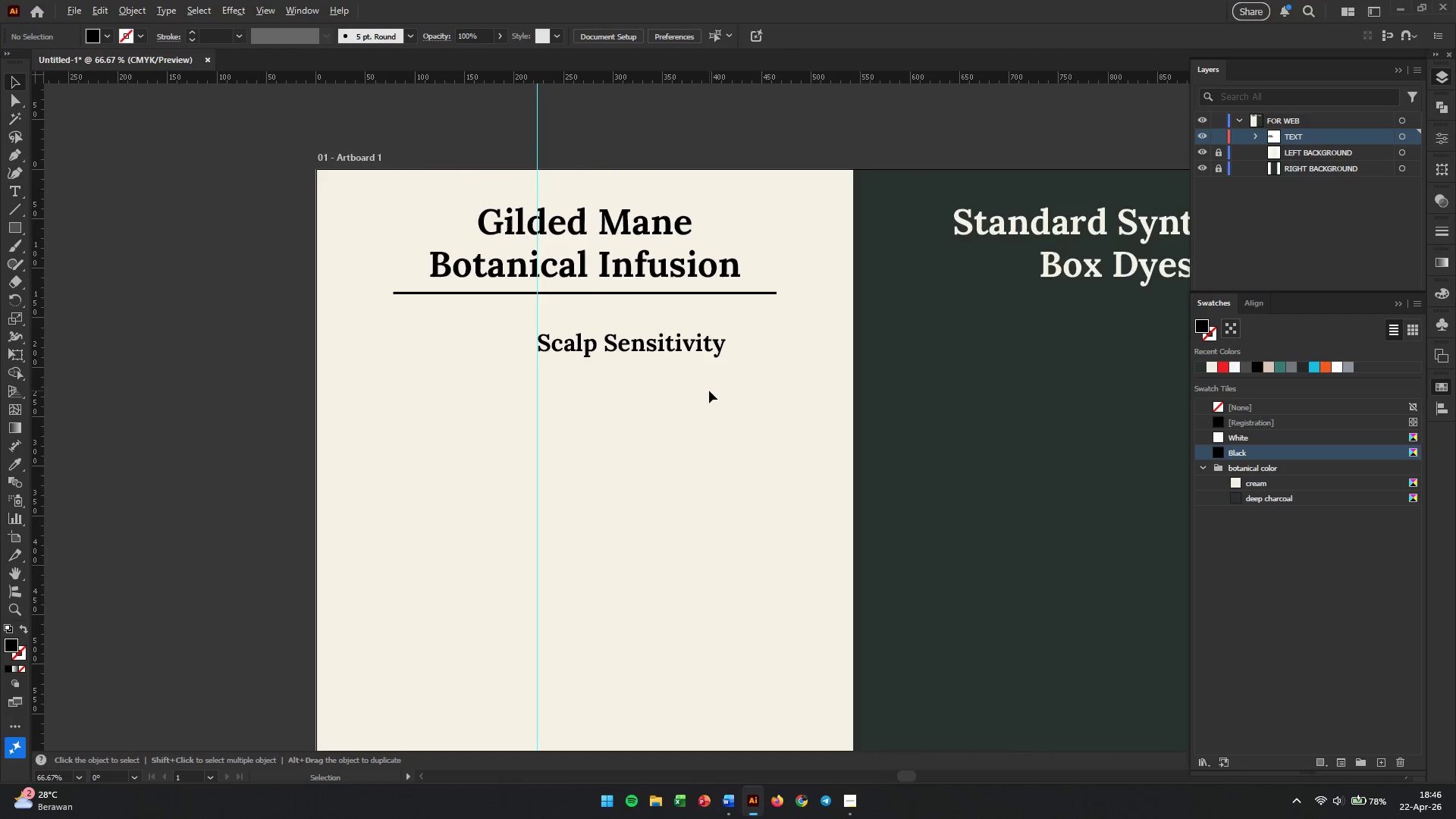 
scroll: coordinate [709, 391], scroll_direction: up, amount: 1.0
 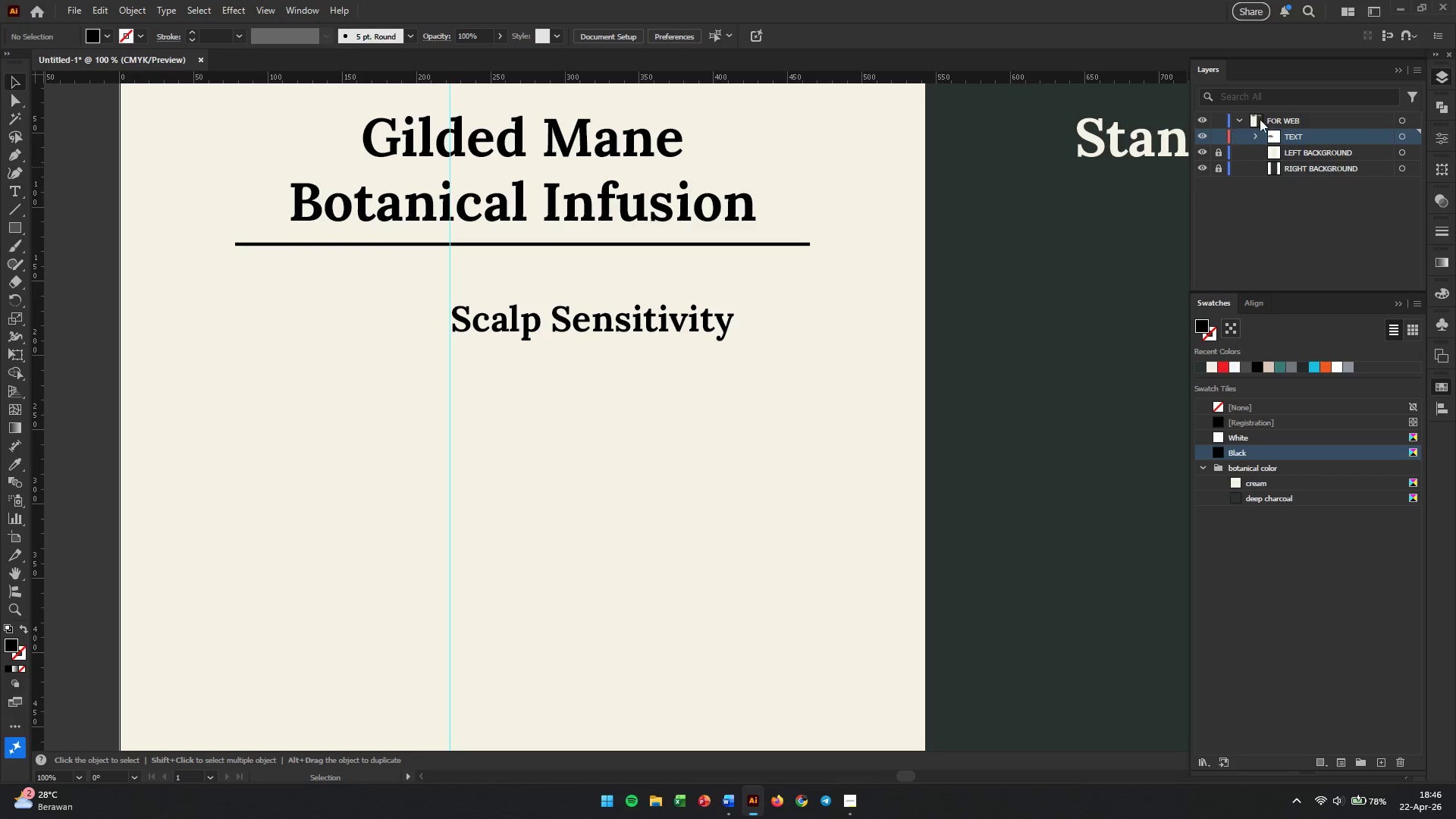 
left_click([1256, 134])
 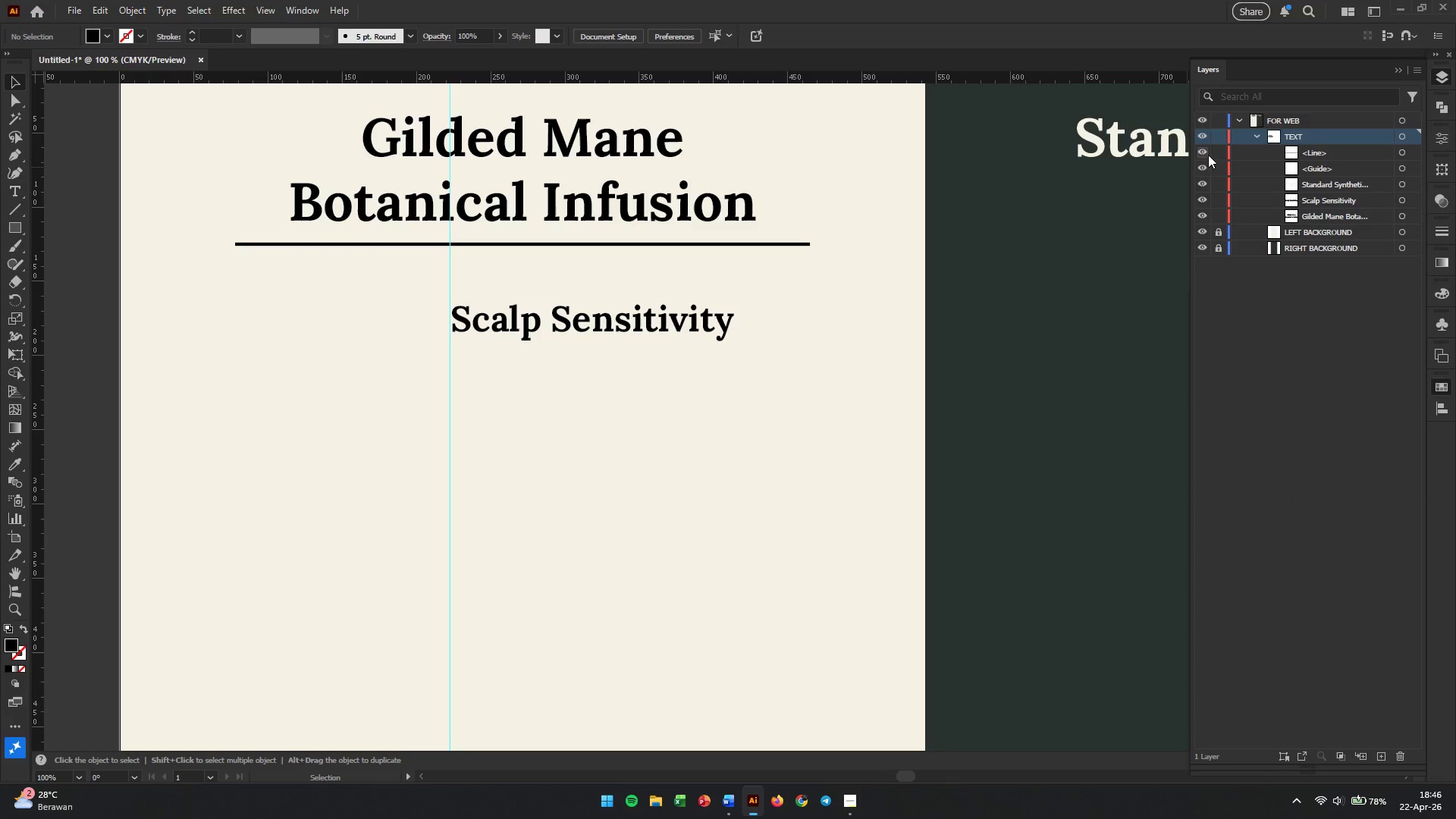 
double_click([1203, 154])
 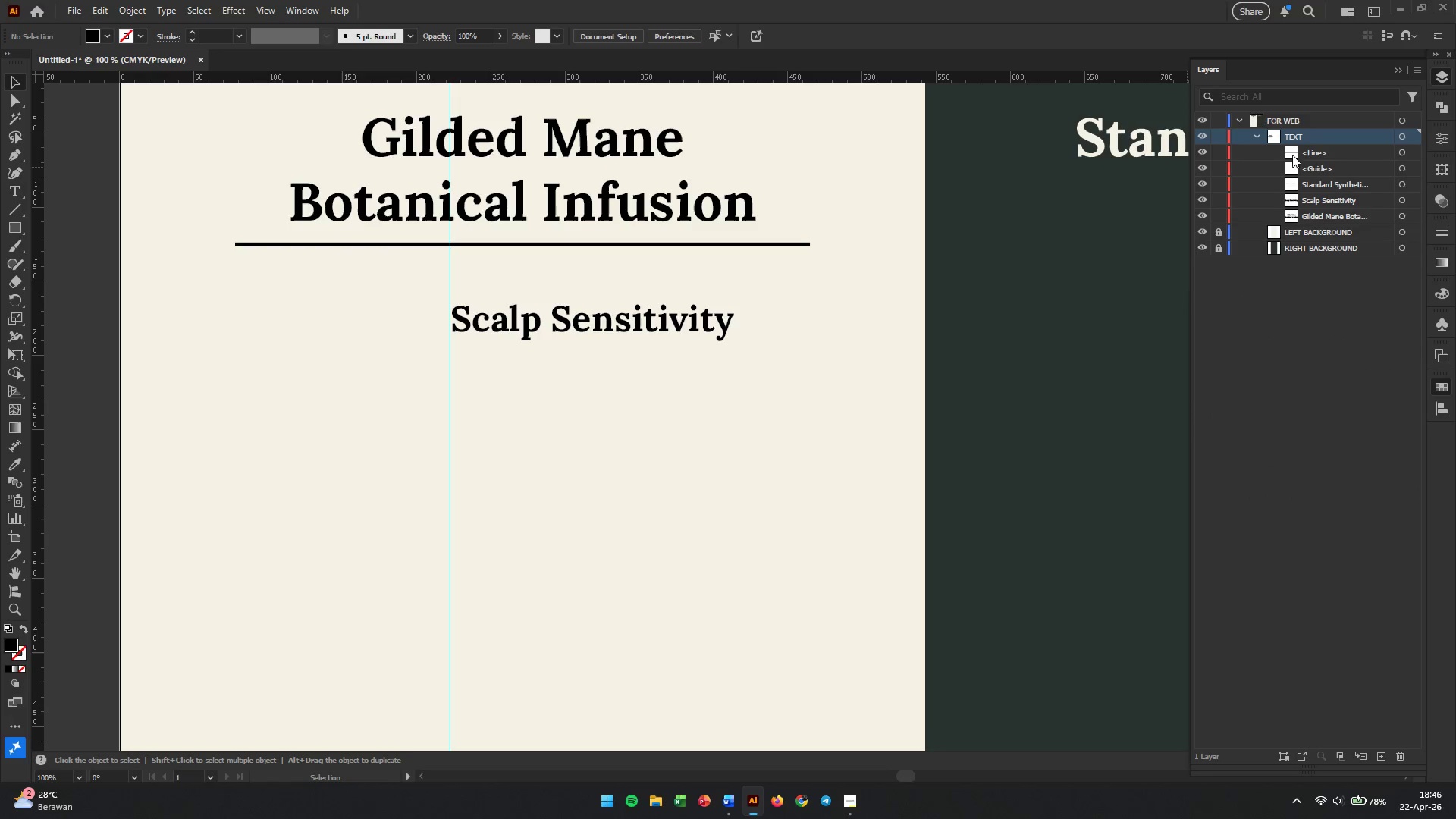 
left_click_drag(start_coordinate=[1286, 156], to_coordinate=[1263, 123])
 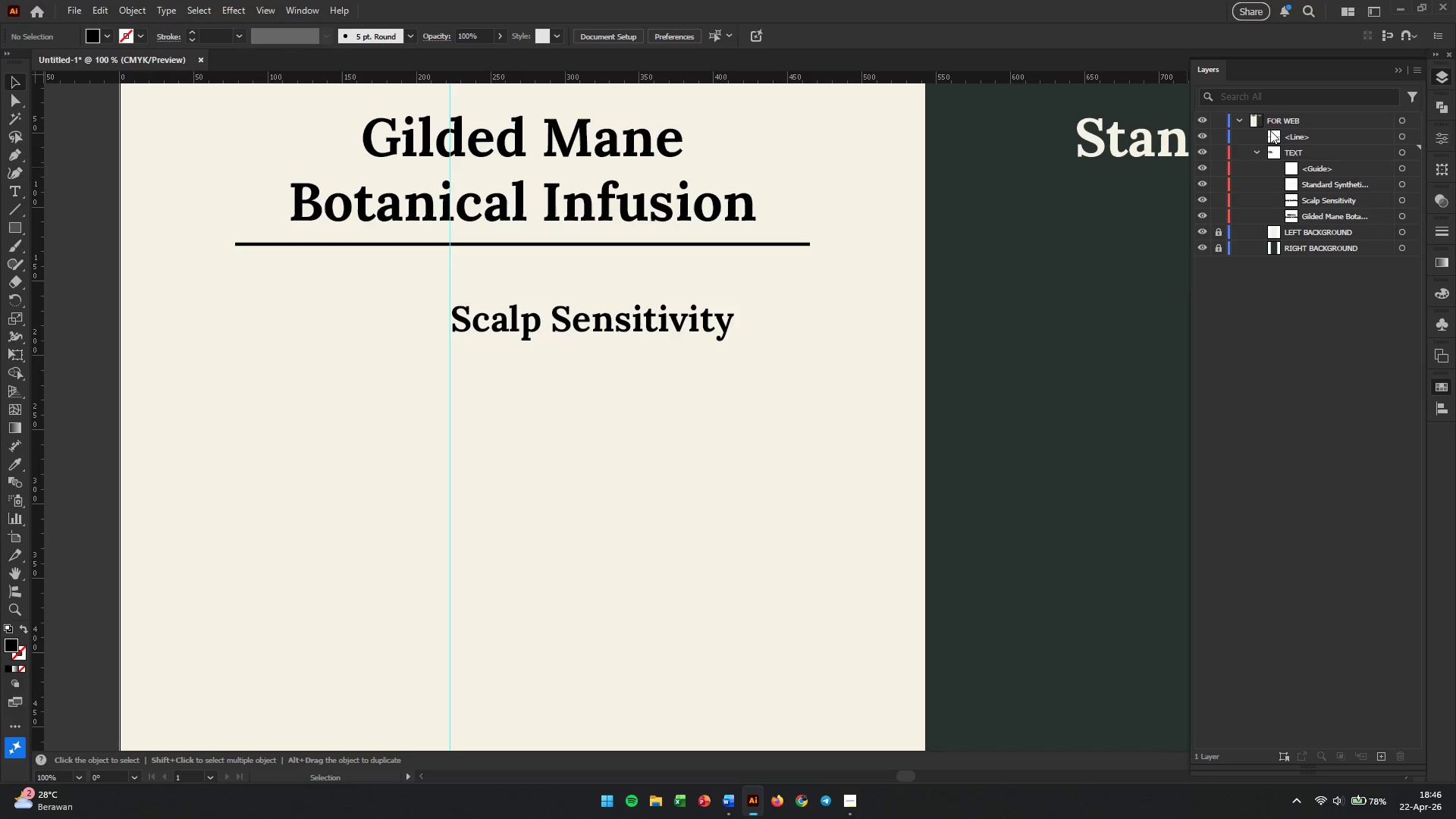 
left_click([1263, 151])
 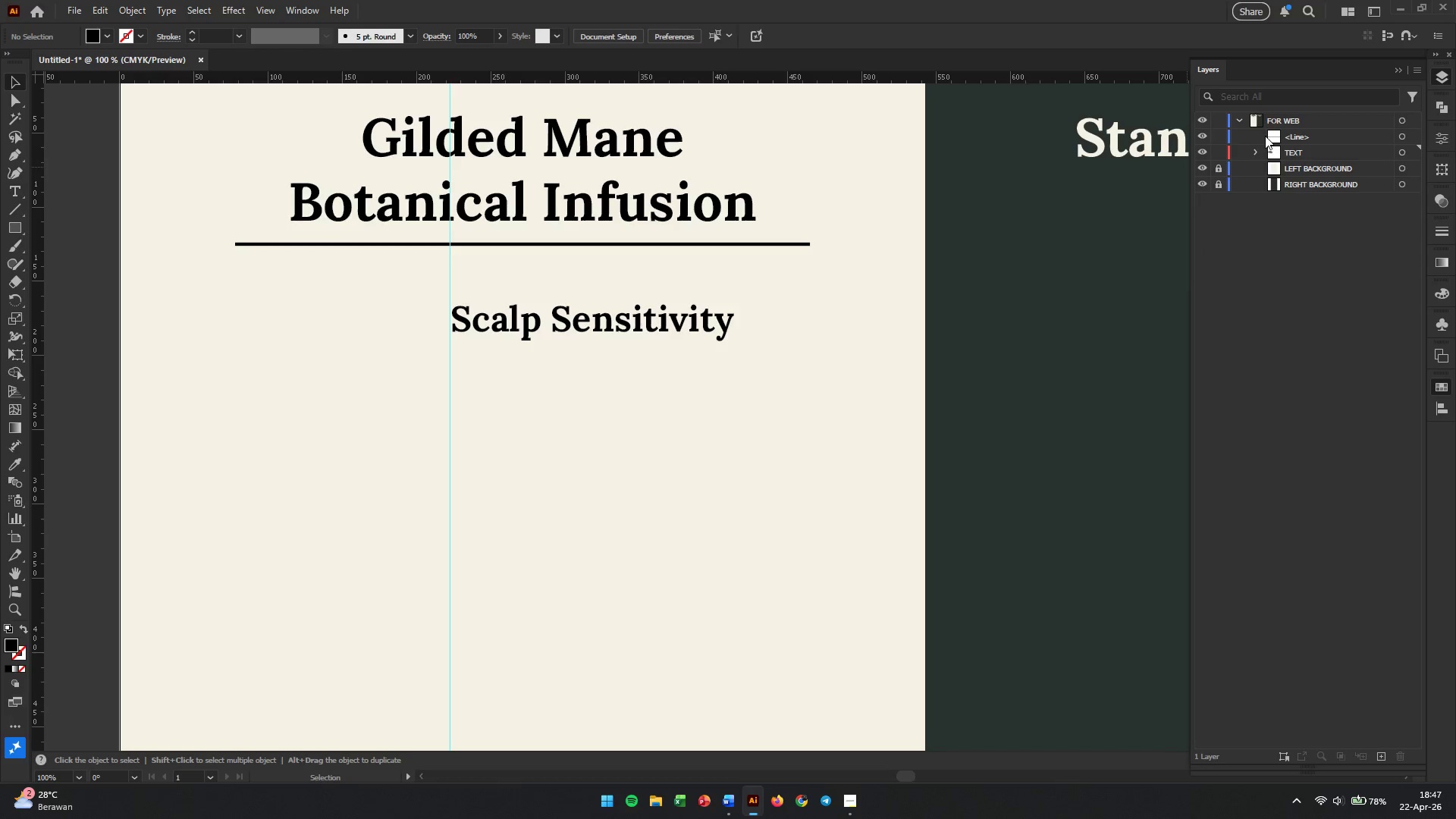 
double_click([1304, 137])
 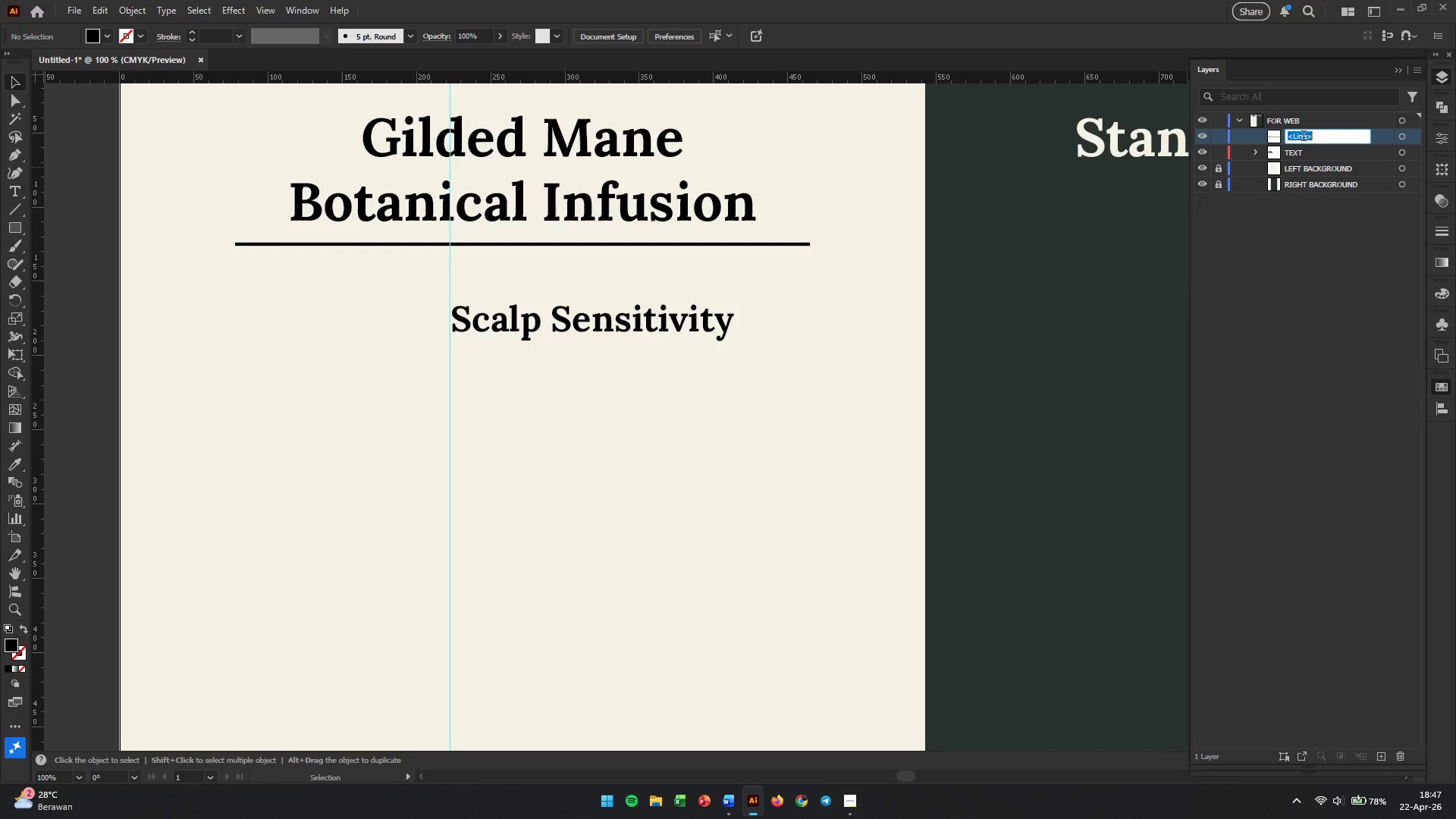 
triple_click([1304, 137])
 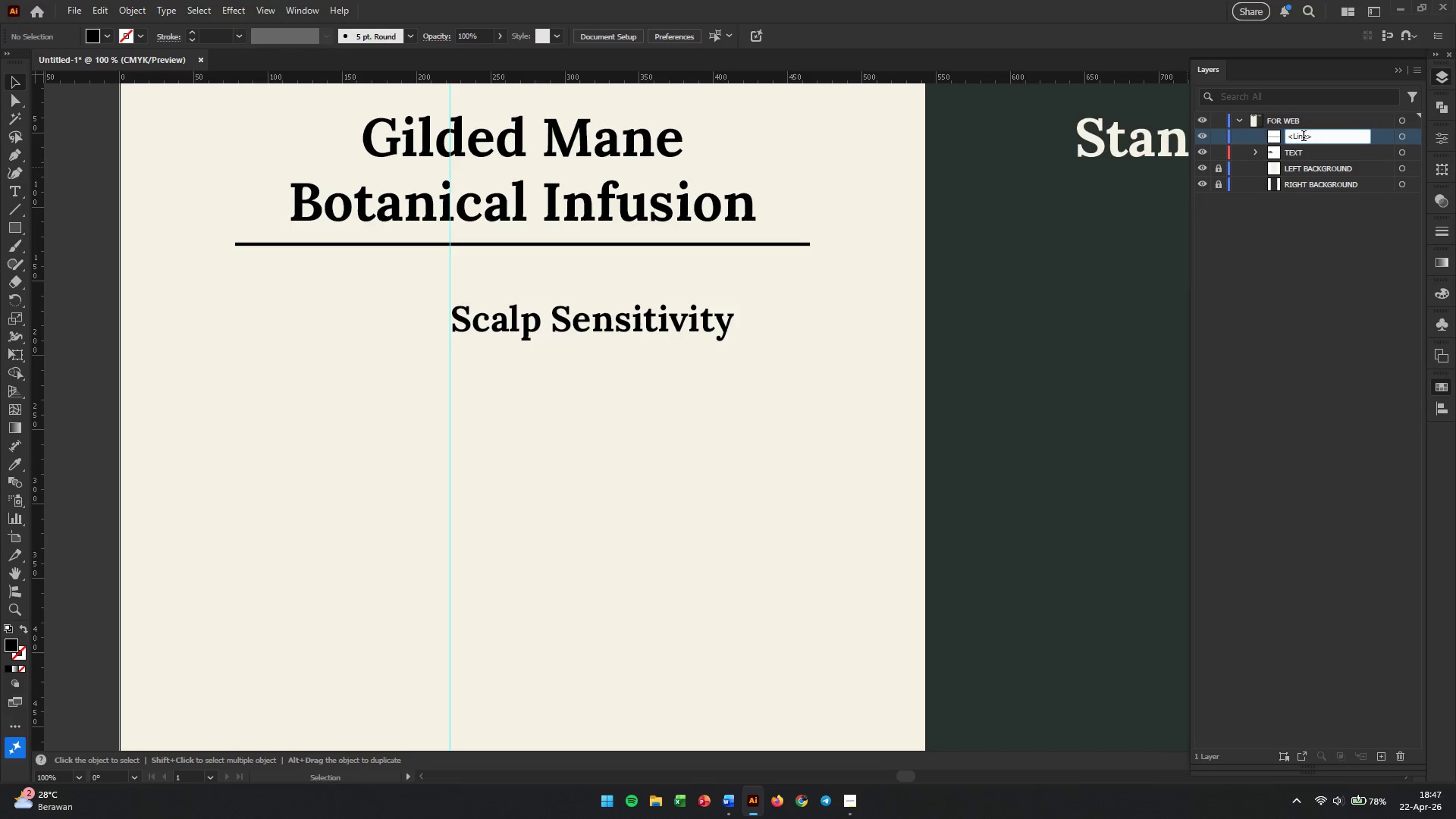 
triple_click([1304, 137])
 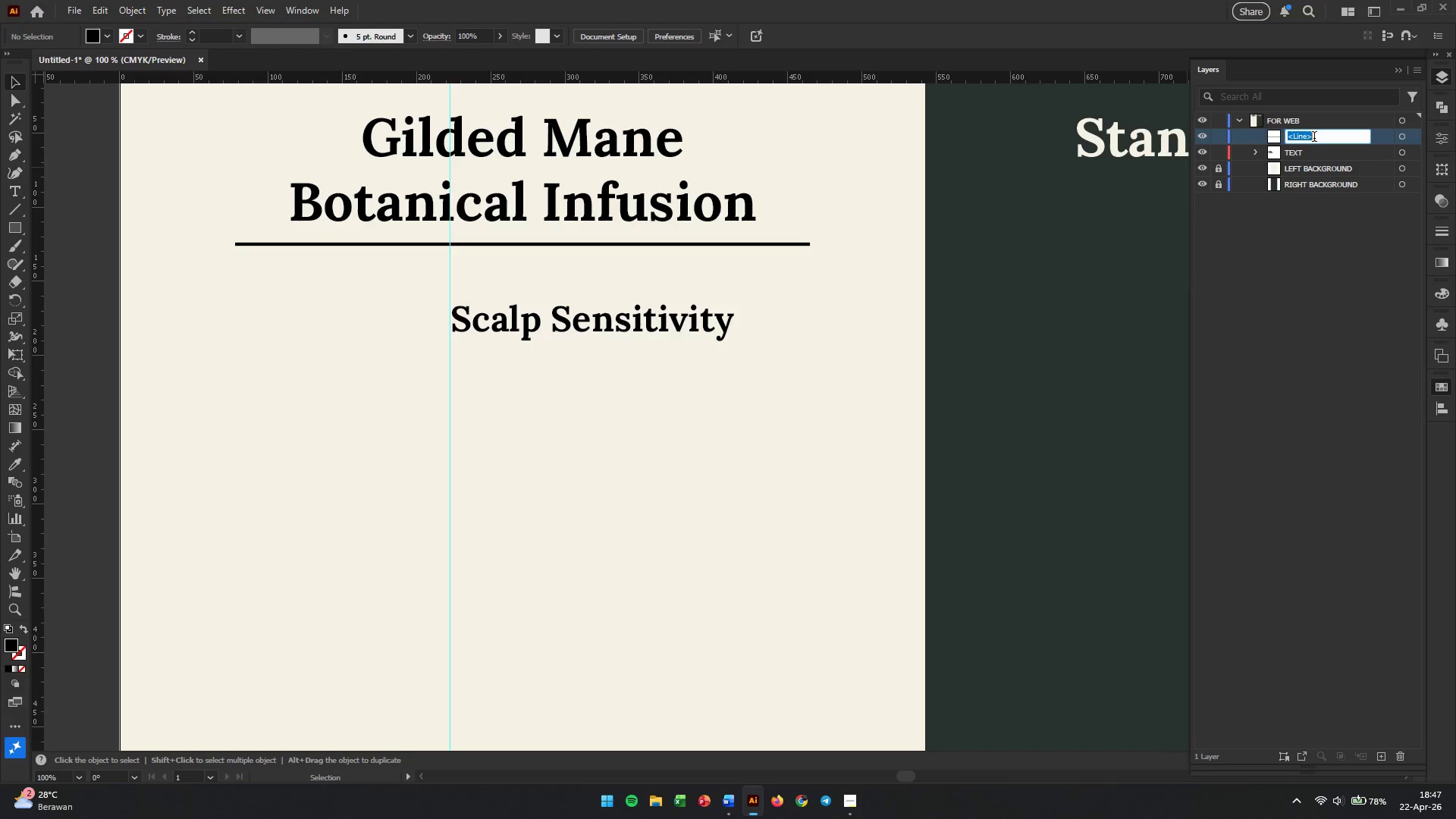 
type(U)
key(Backspace)
key(Backspace)
type(Line text)
 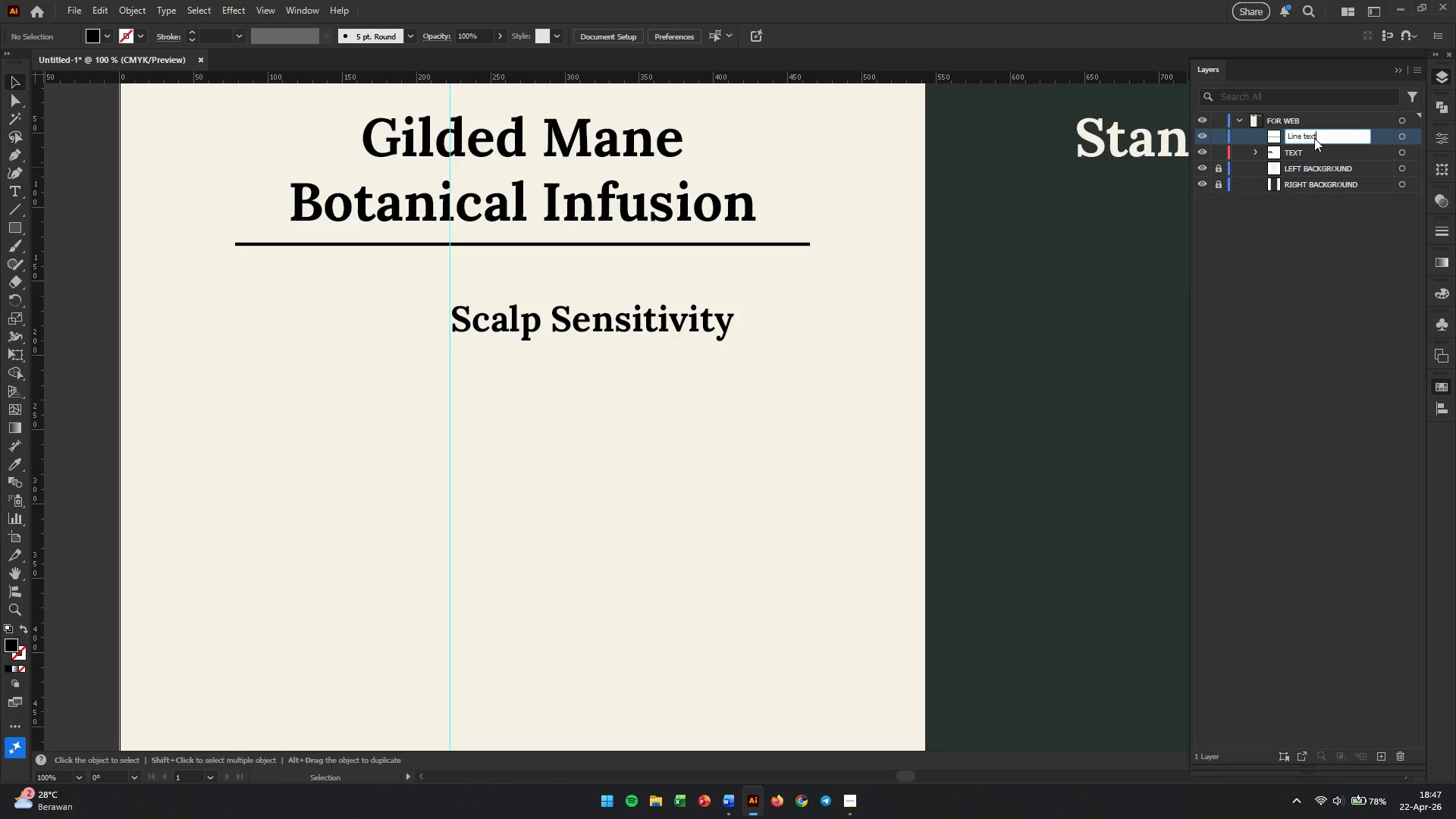 
left_click([1289, 158])
 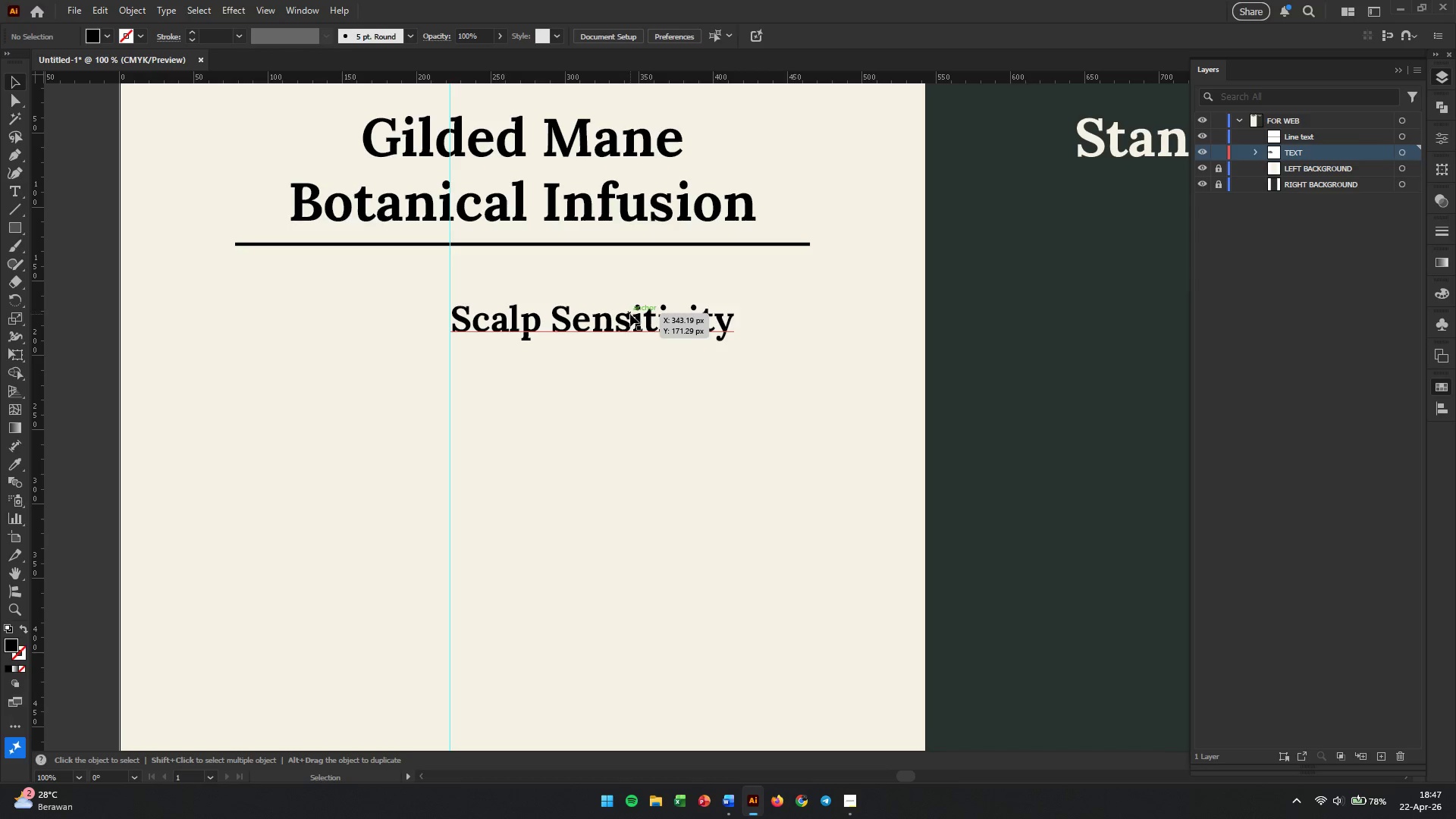 
hold_key(key=AltLeft, duration=1.19)
left_click_drag(start_coordinate=[630, 316], to_coordinate=[634, 348])
 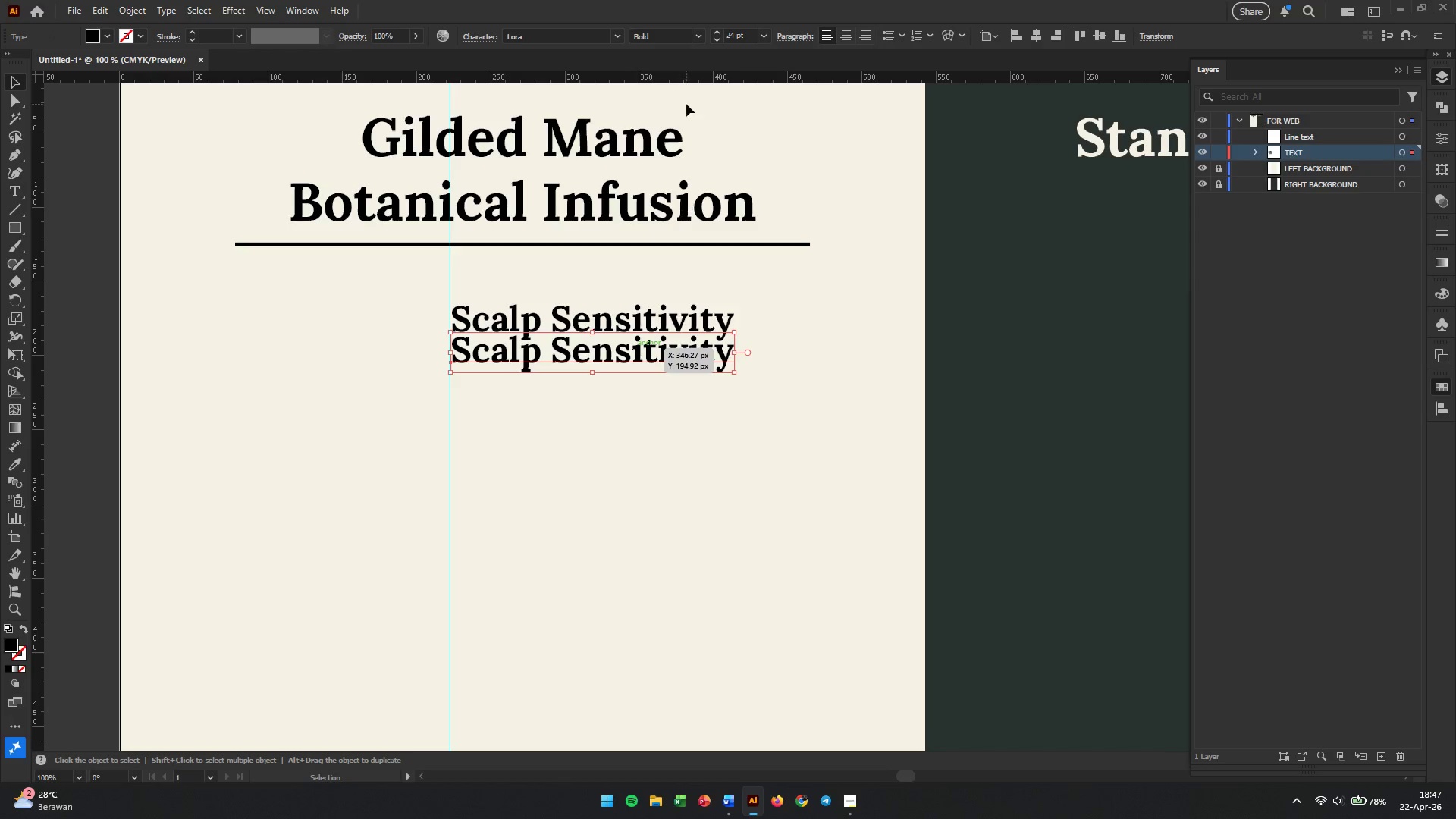 
hold_key(key=ShiftLeft, duration=0.84)
 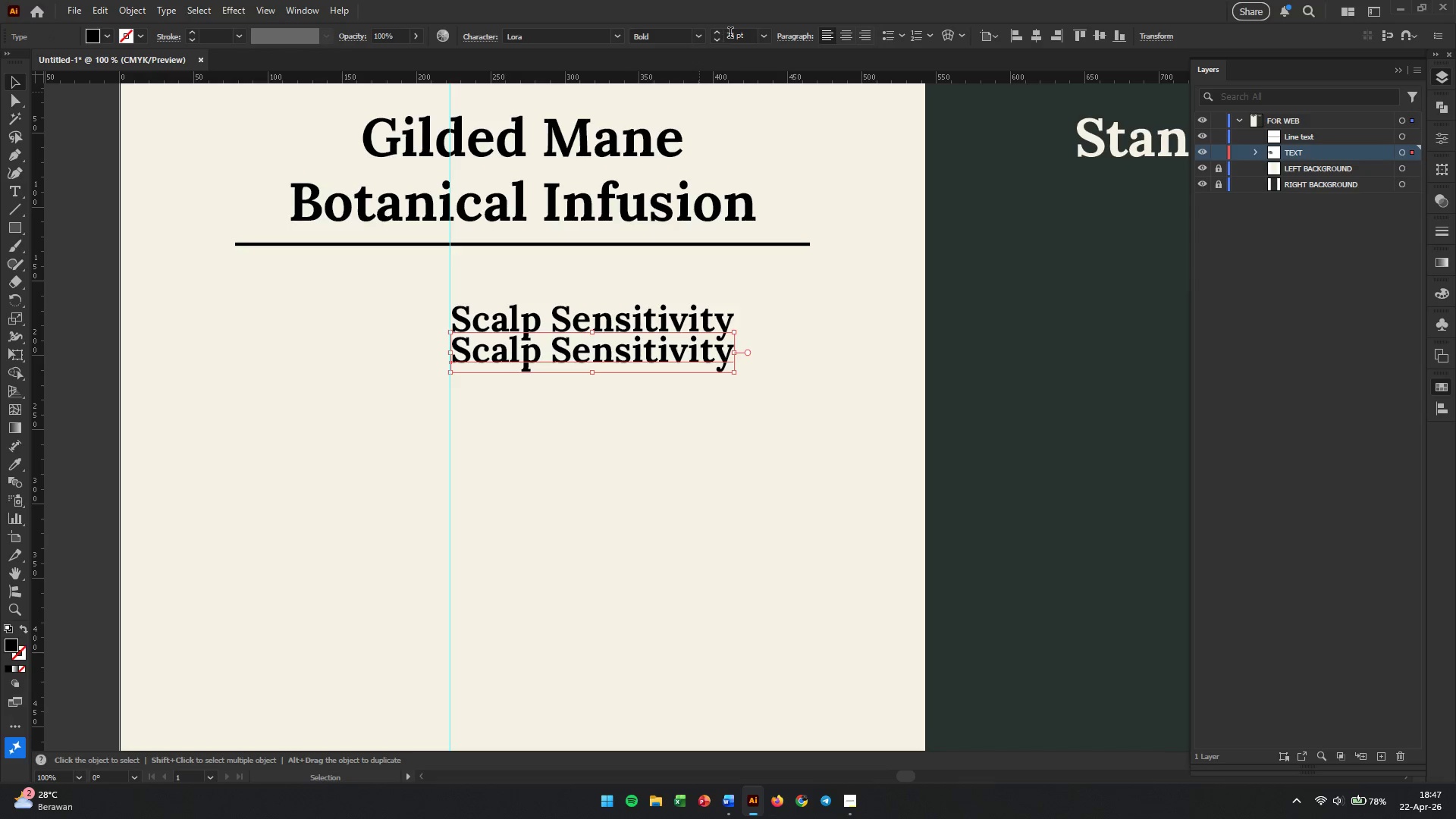 
double_click([735, 39])
 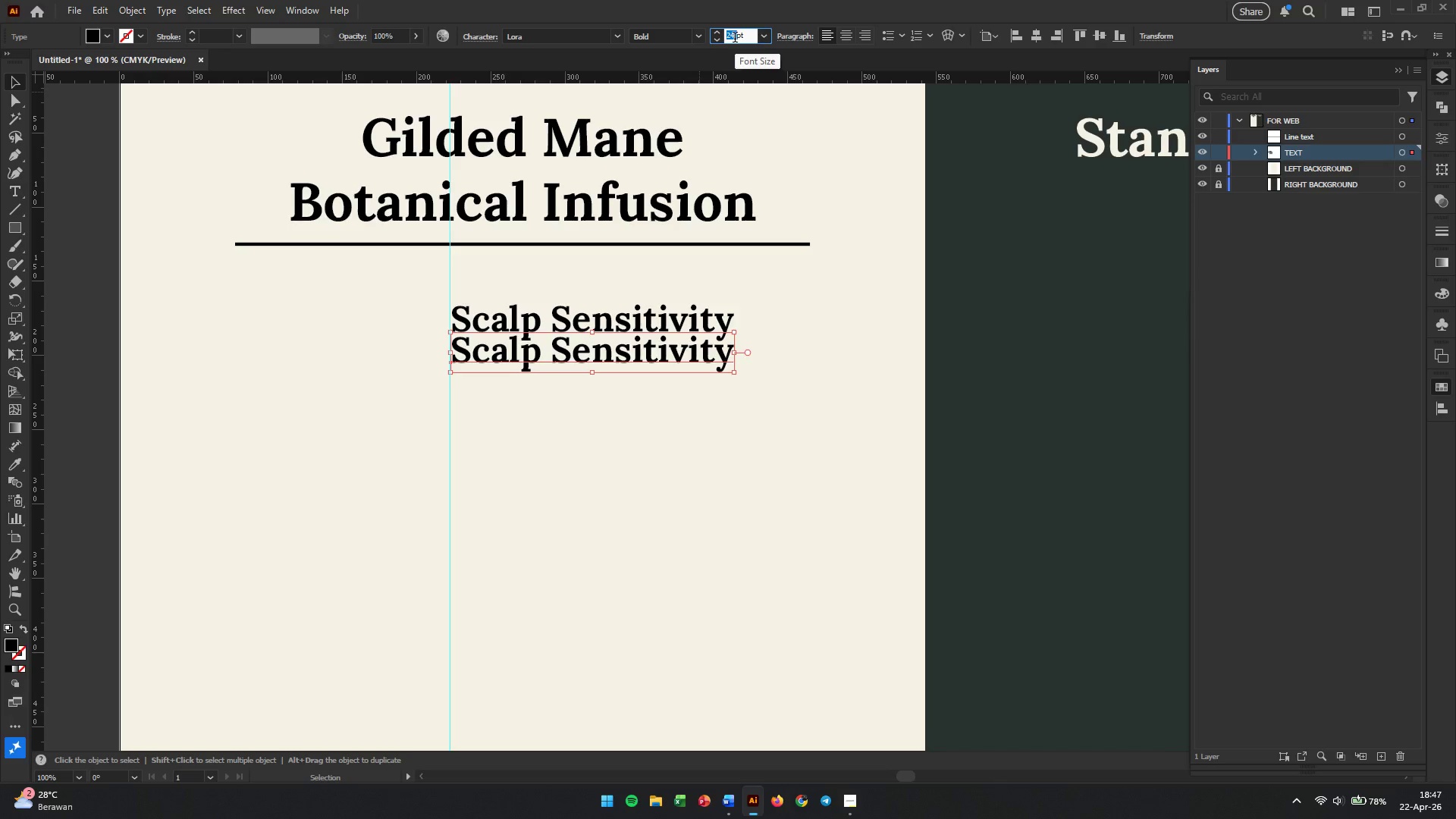 
key(Numpad2)
 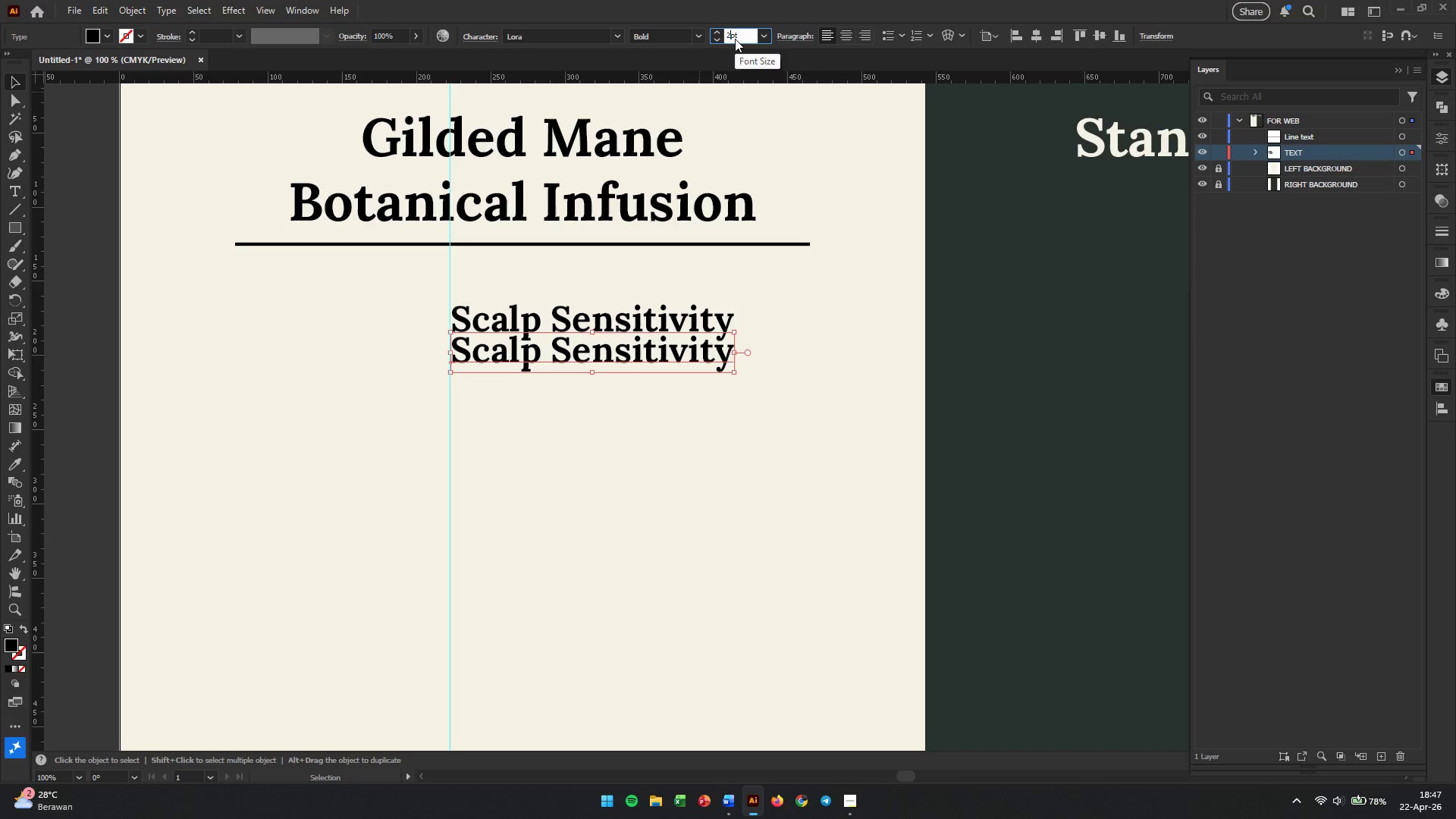 
key(Numpad0)
 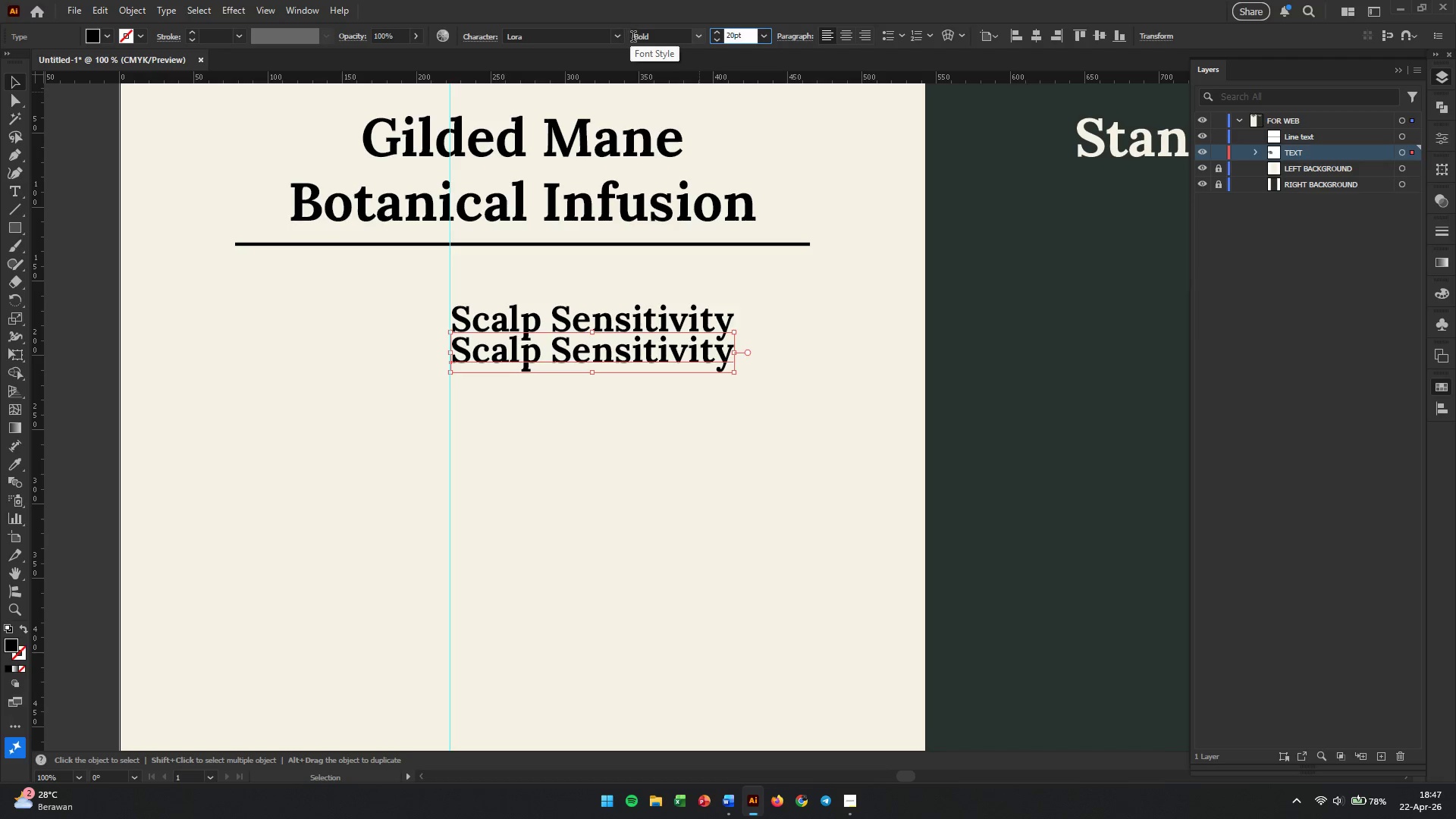 
left_click([617, 36])
 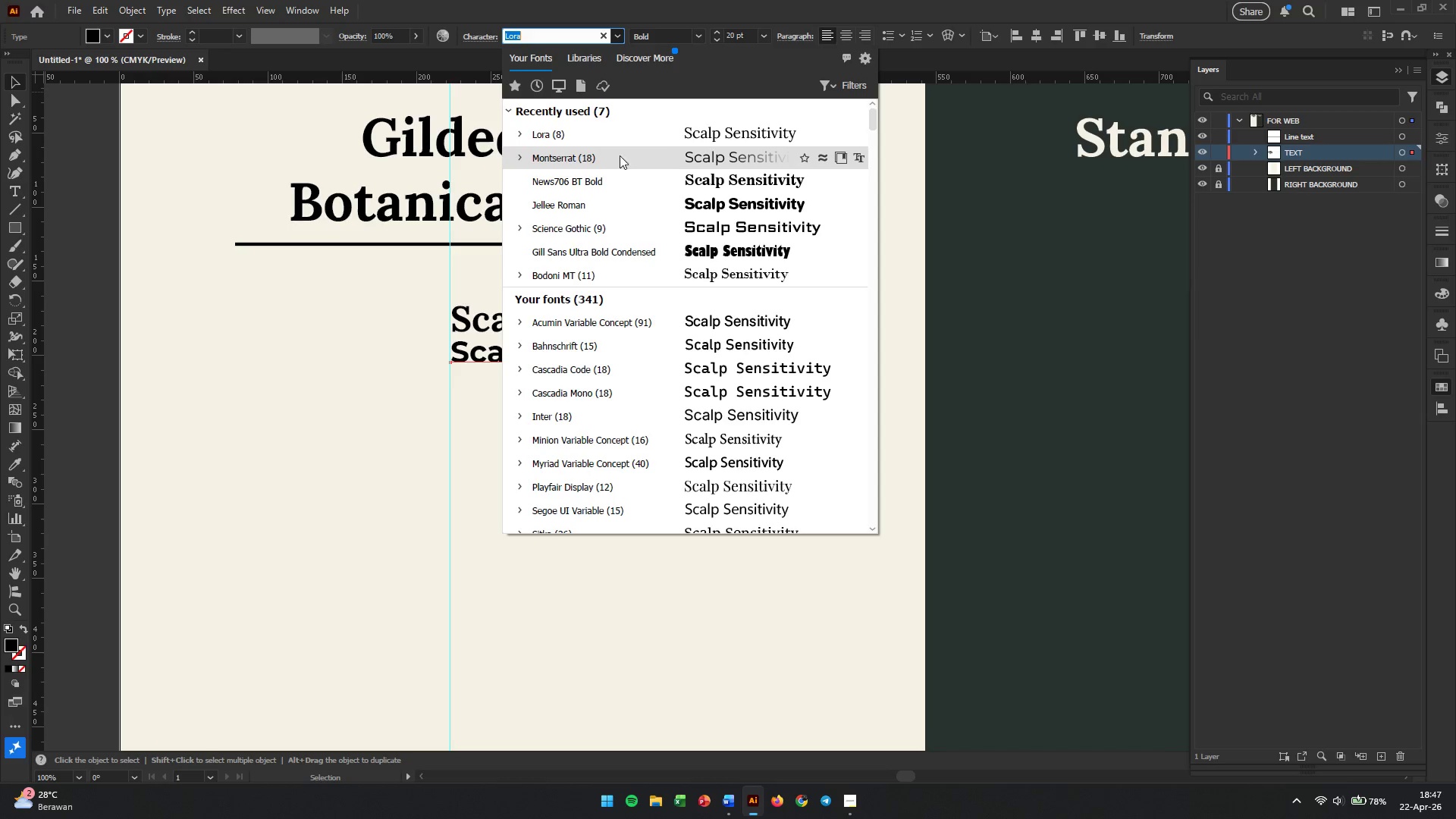 
left_click([516, 155])
 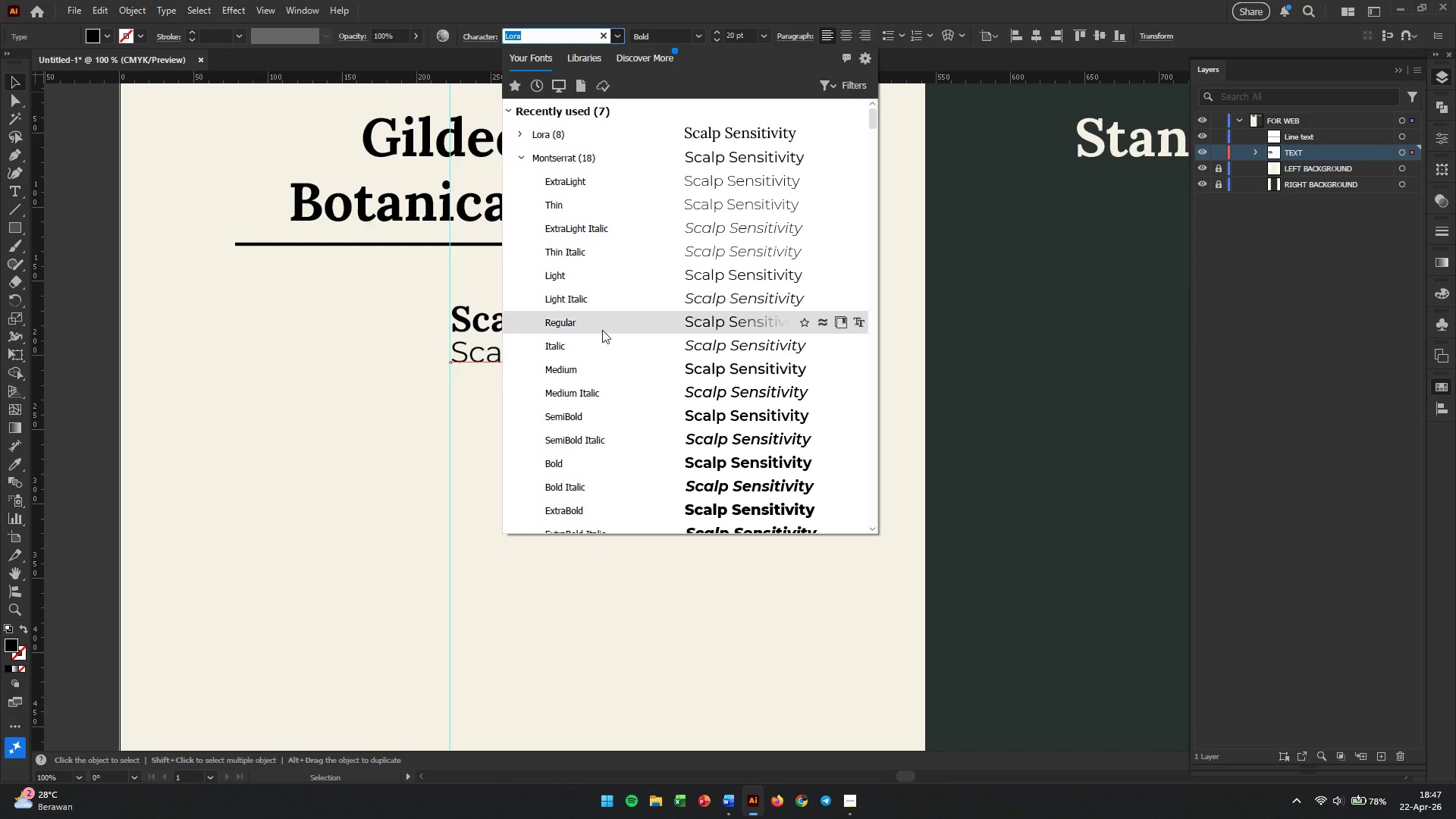 
left_click([601, 362])
 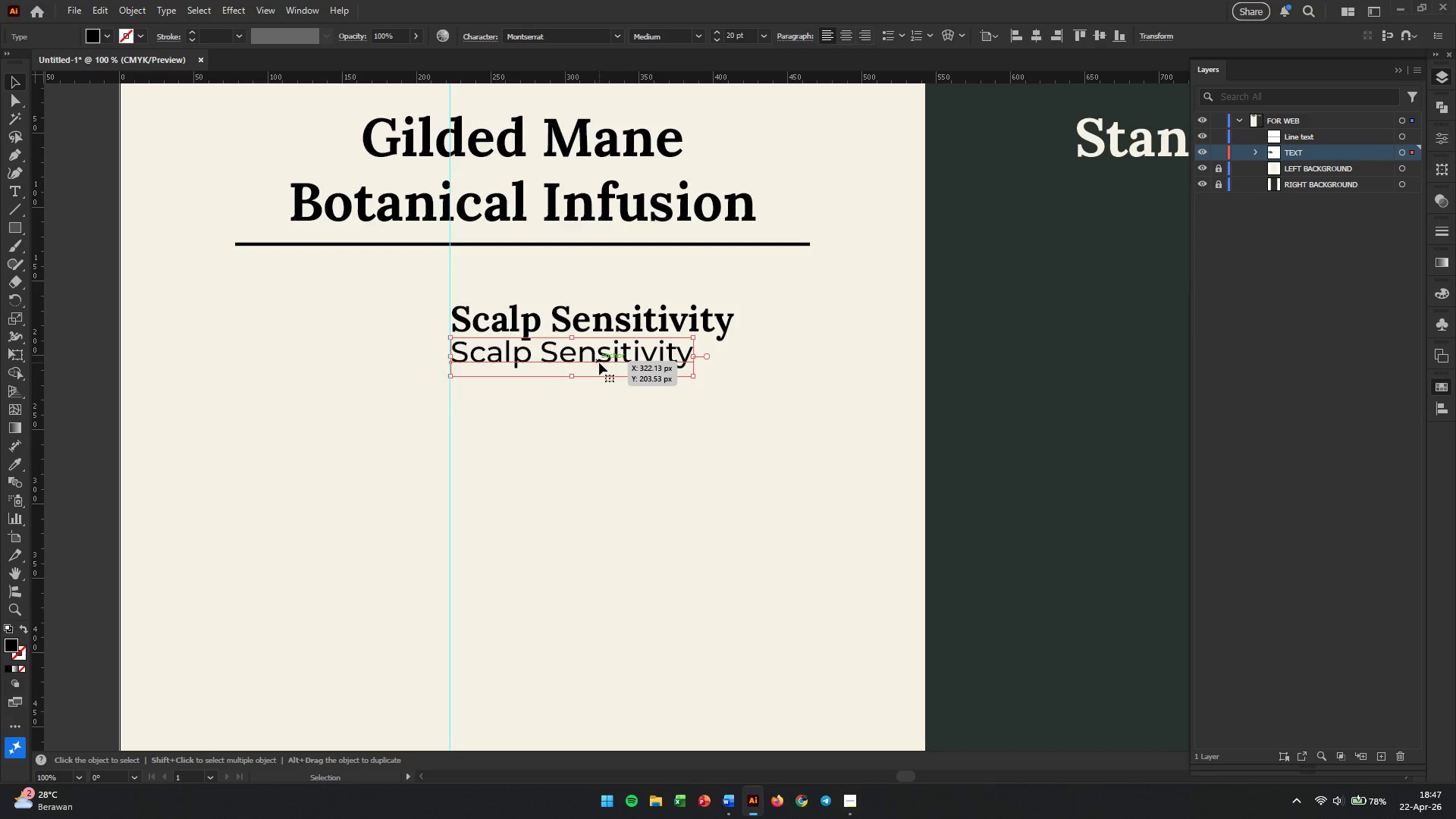 
left_click([601, 361])
 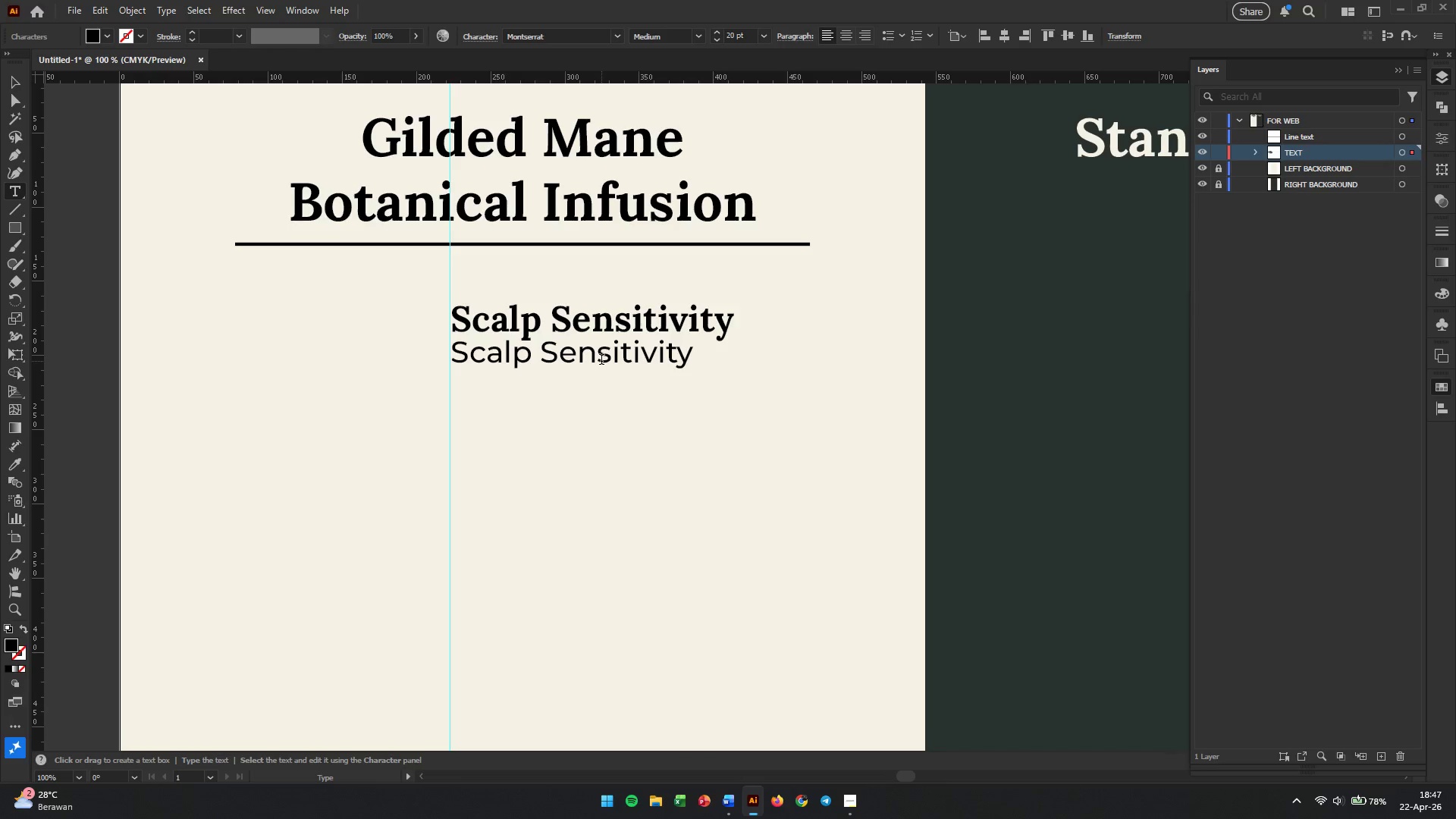 
double_click([601, 361])
 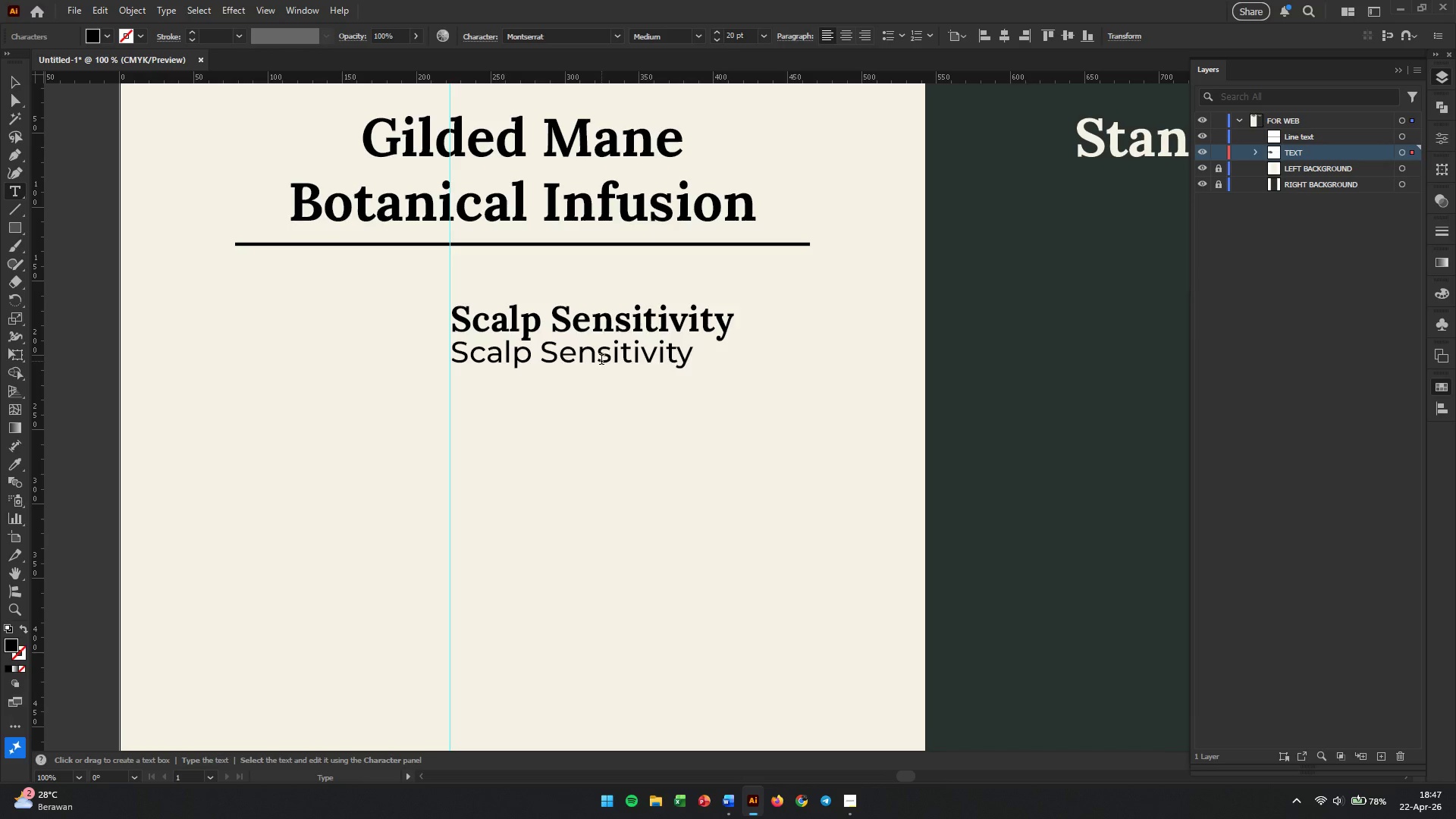 
triple_click([601, 361])
 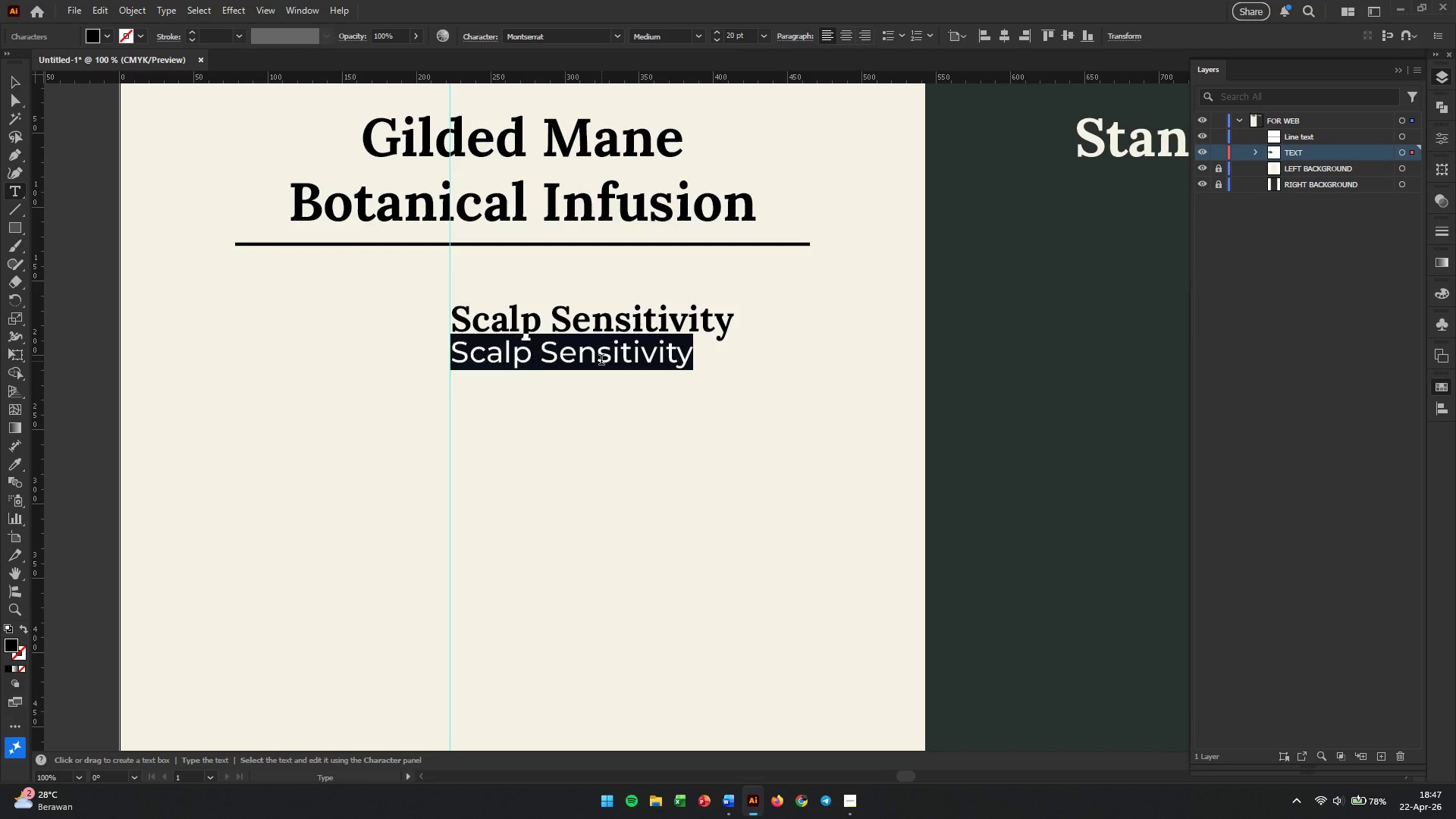 
triple_click([601, 361])
 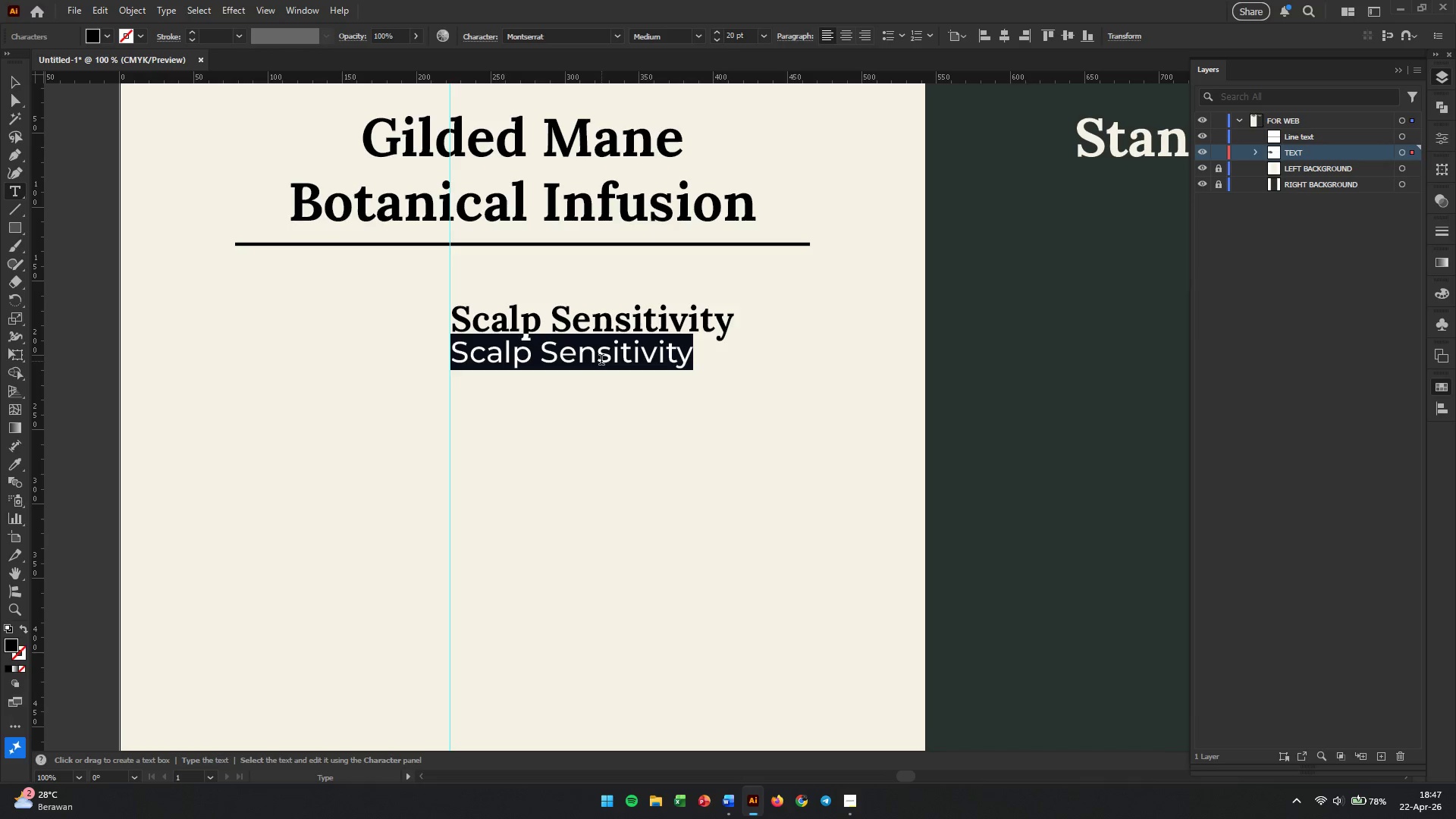 
type(Gentle on s)
key(Backspace)
type(scalp)
 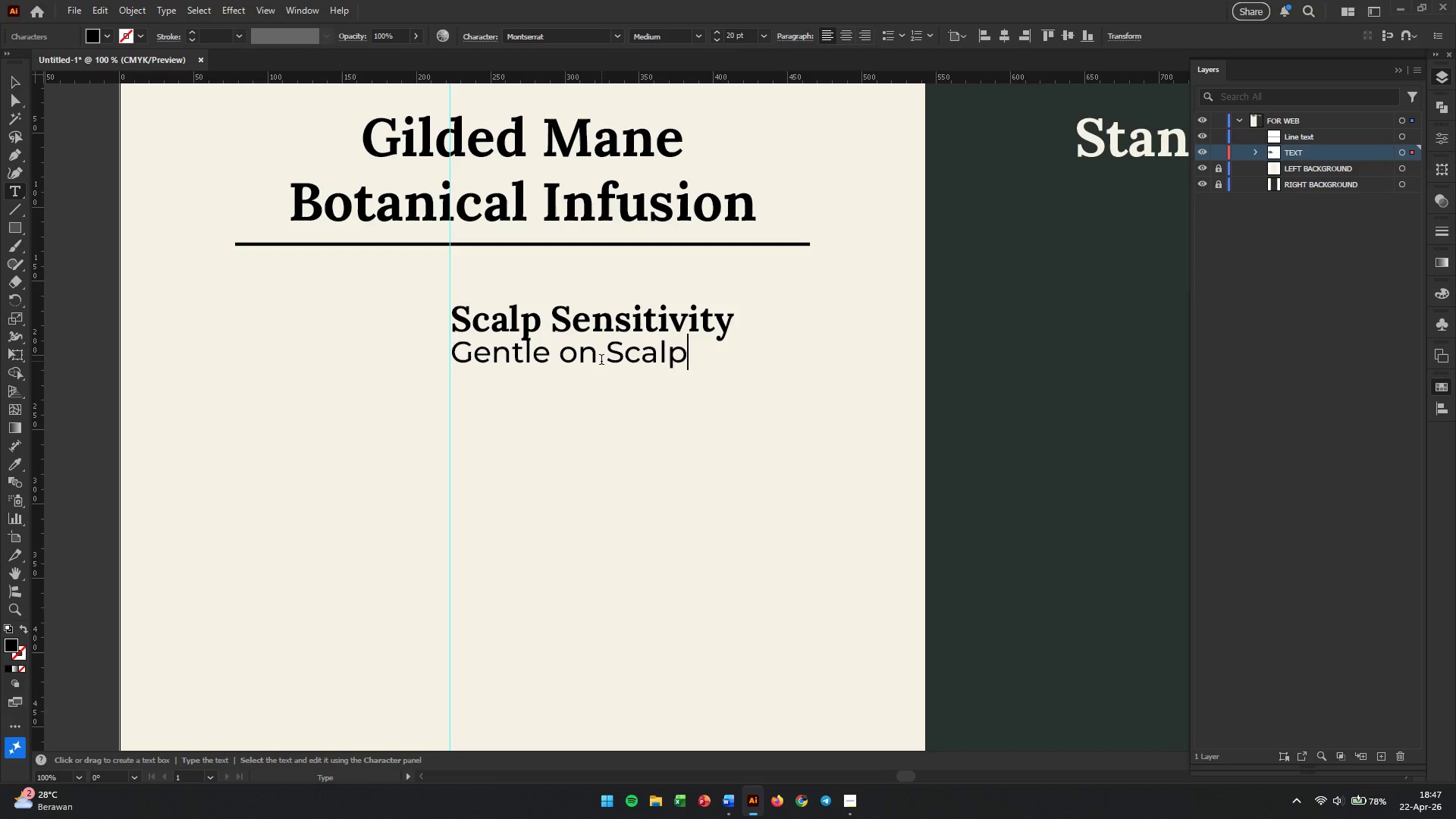 
key(Comma)
 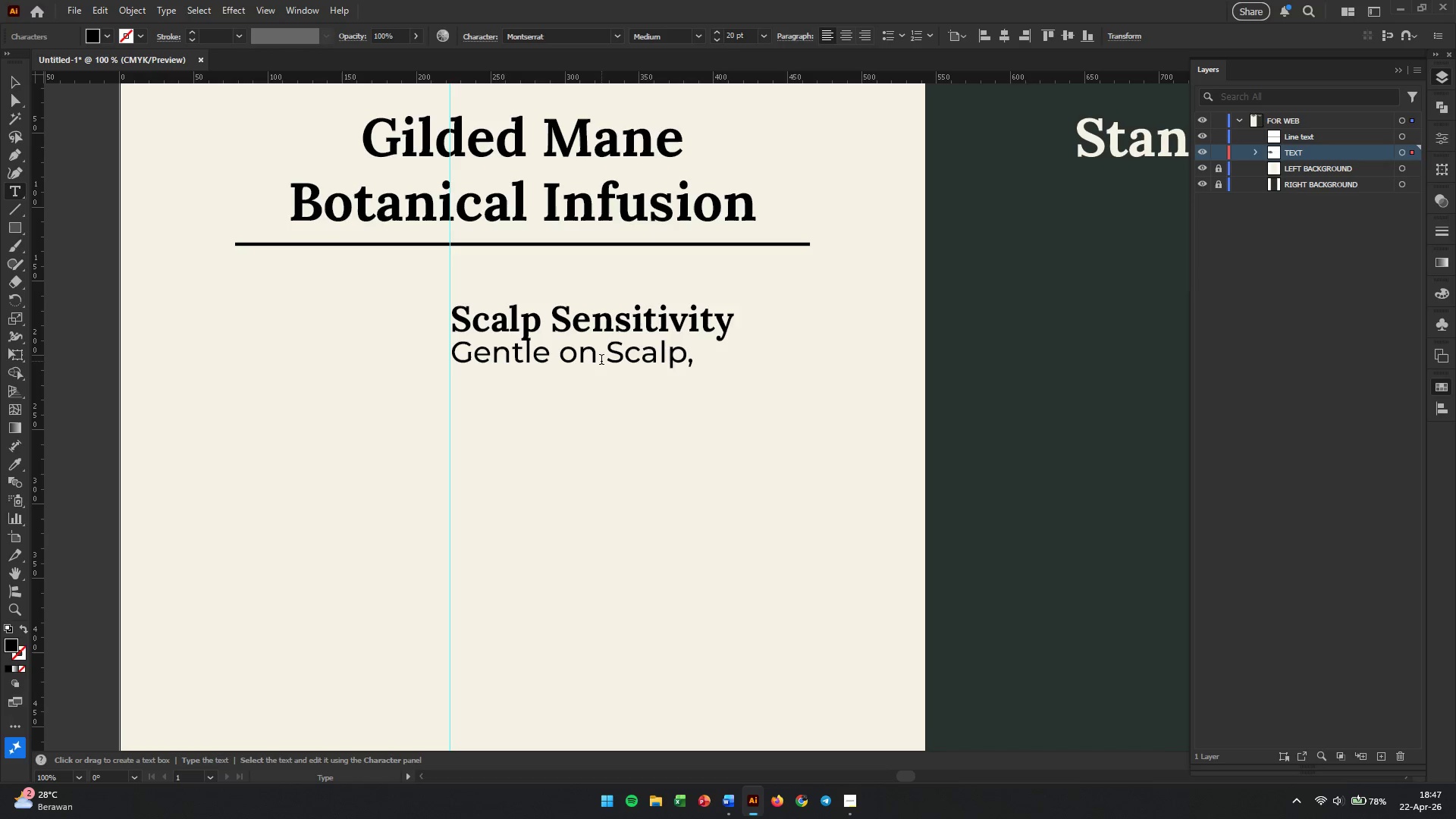 
key(Enter)
 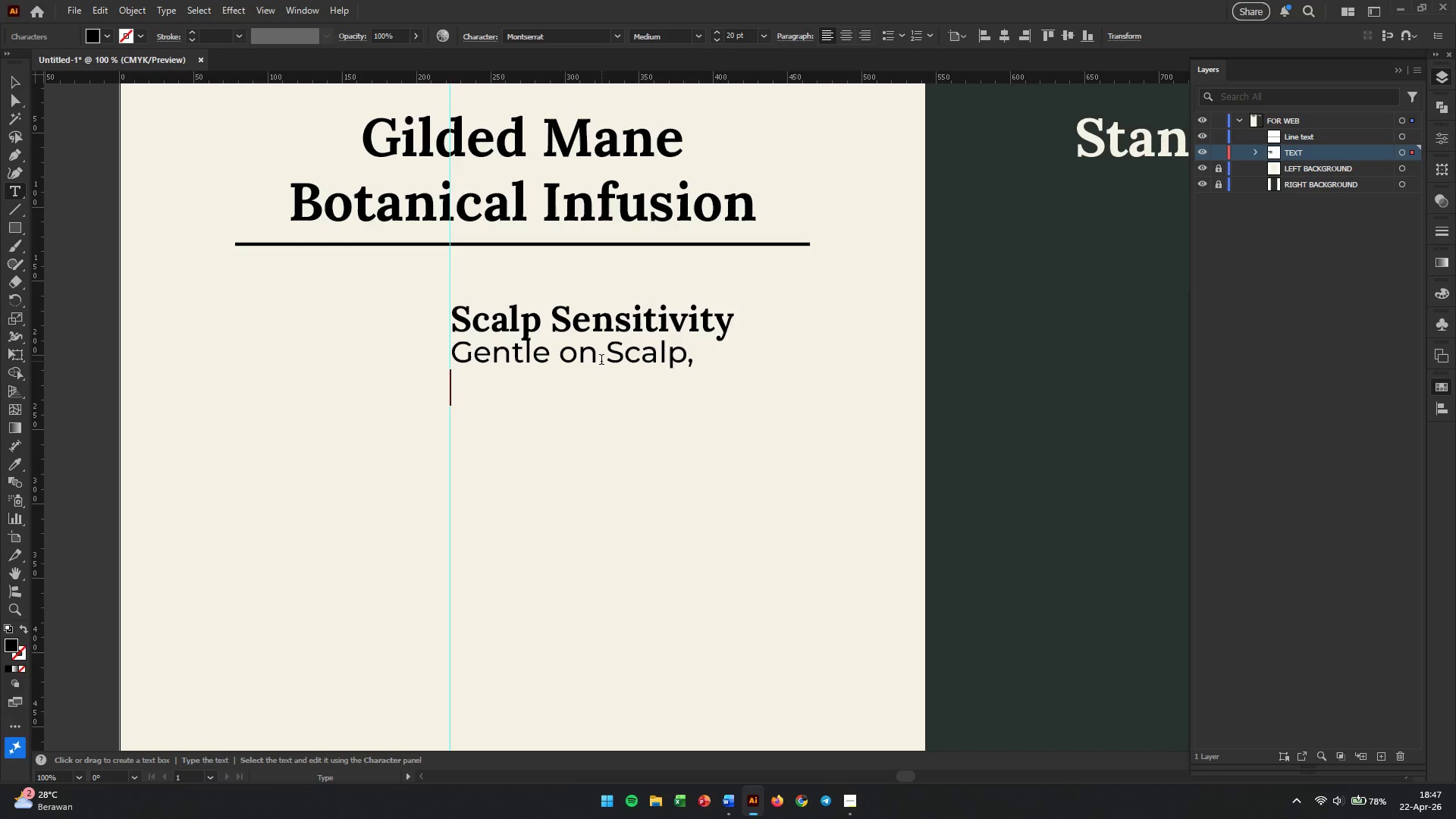 
type(Sooting)
key(Backspace)
key(Backspace)
type(hting)
key(Backspace)
key(Backspace)
key(Backspace)
key(Backspace)
key(Backspace)
key(Backspace)
key(Backspace)
type(thing Botanicals,)
 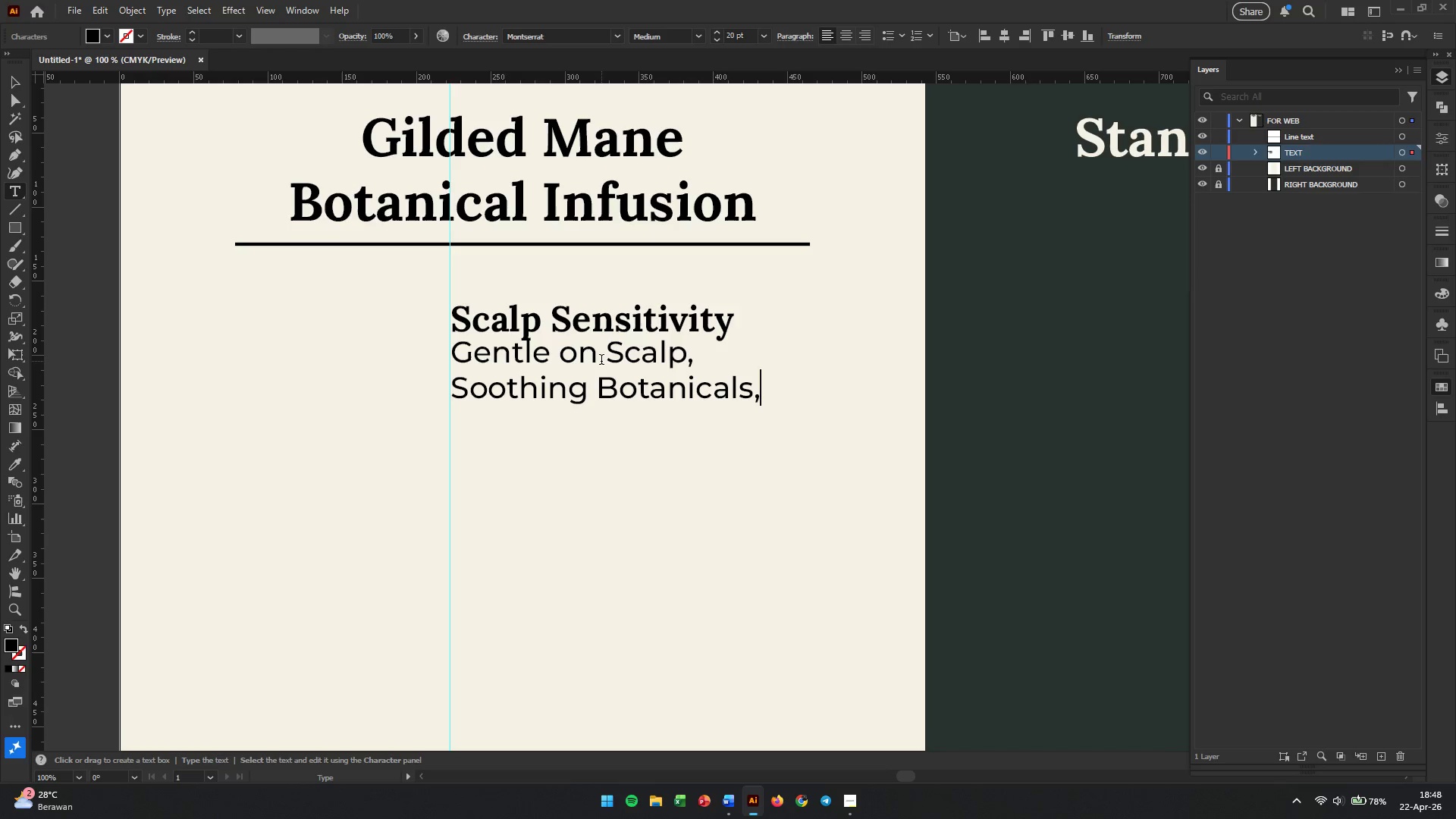 
key(Enter)
 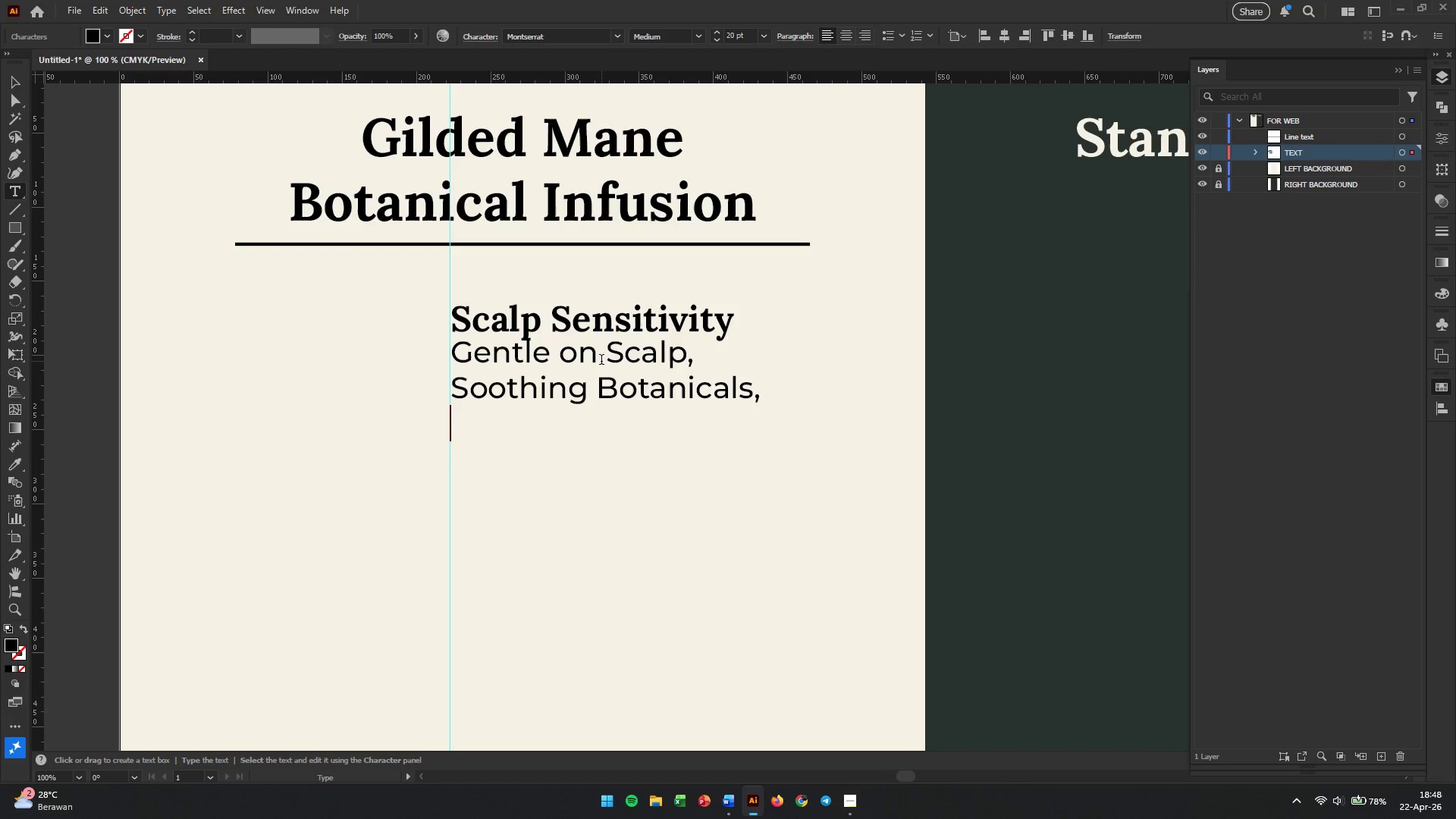 
type(Minimizes Irritation)
 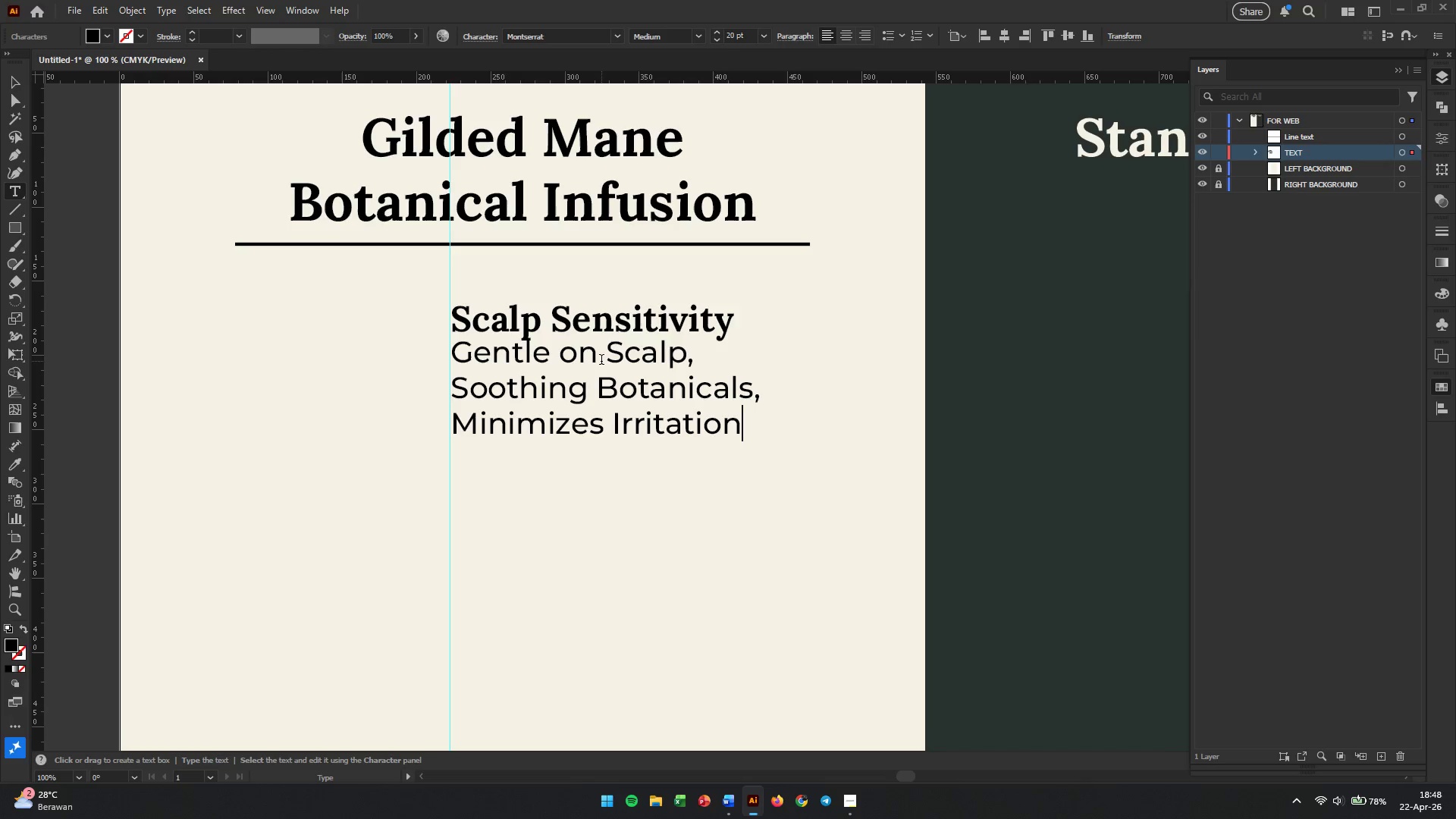 
left_click_drag(start_coordinate=[15, 83], to_coordinate=[694, 315])
 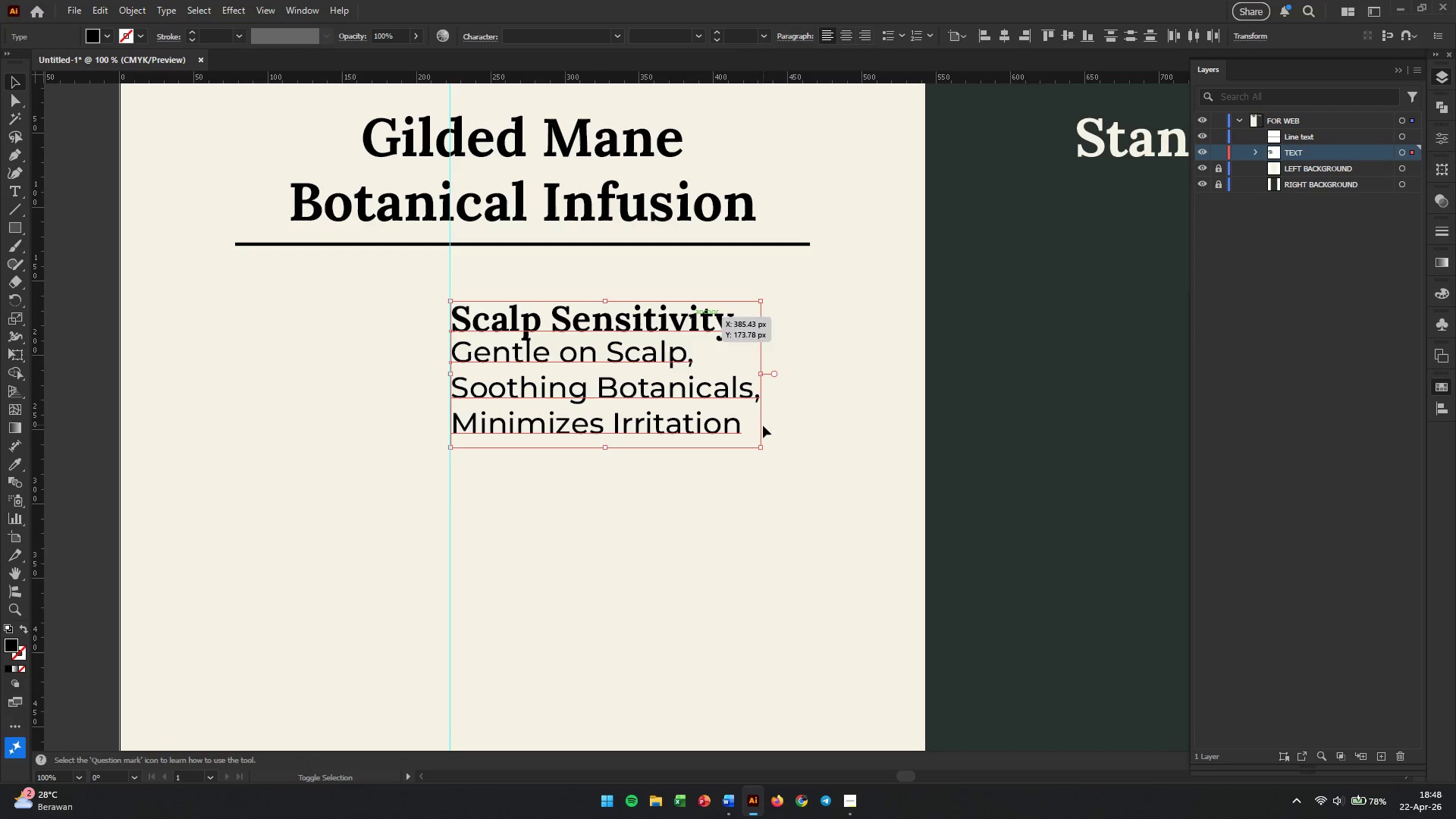 
hold_key(key=ShiftLeft, duration=0.84)
left_click([694, 315])
 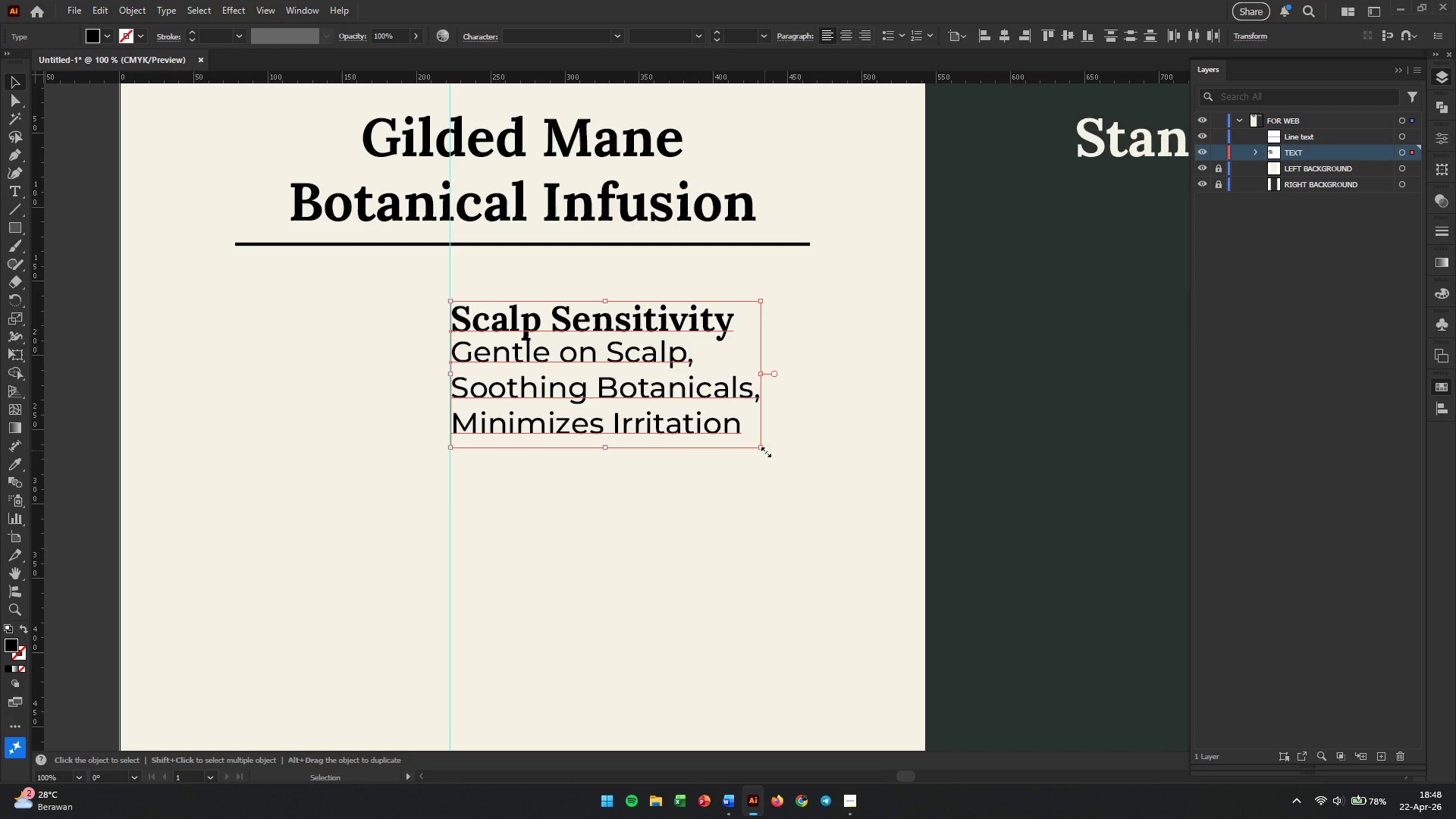 
hold_key(key=ShiftLeft, duration=2.08)
left_click_drag(start_coordinate=[764, 450], to_coordinate=[811, 498])
 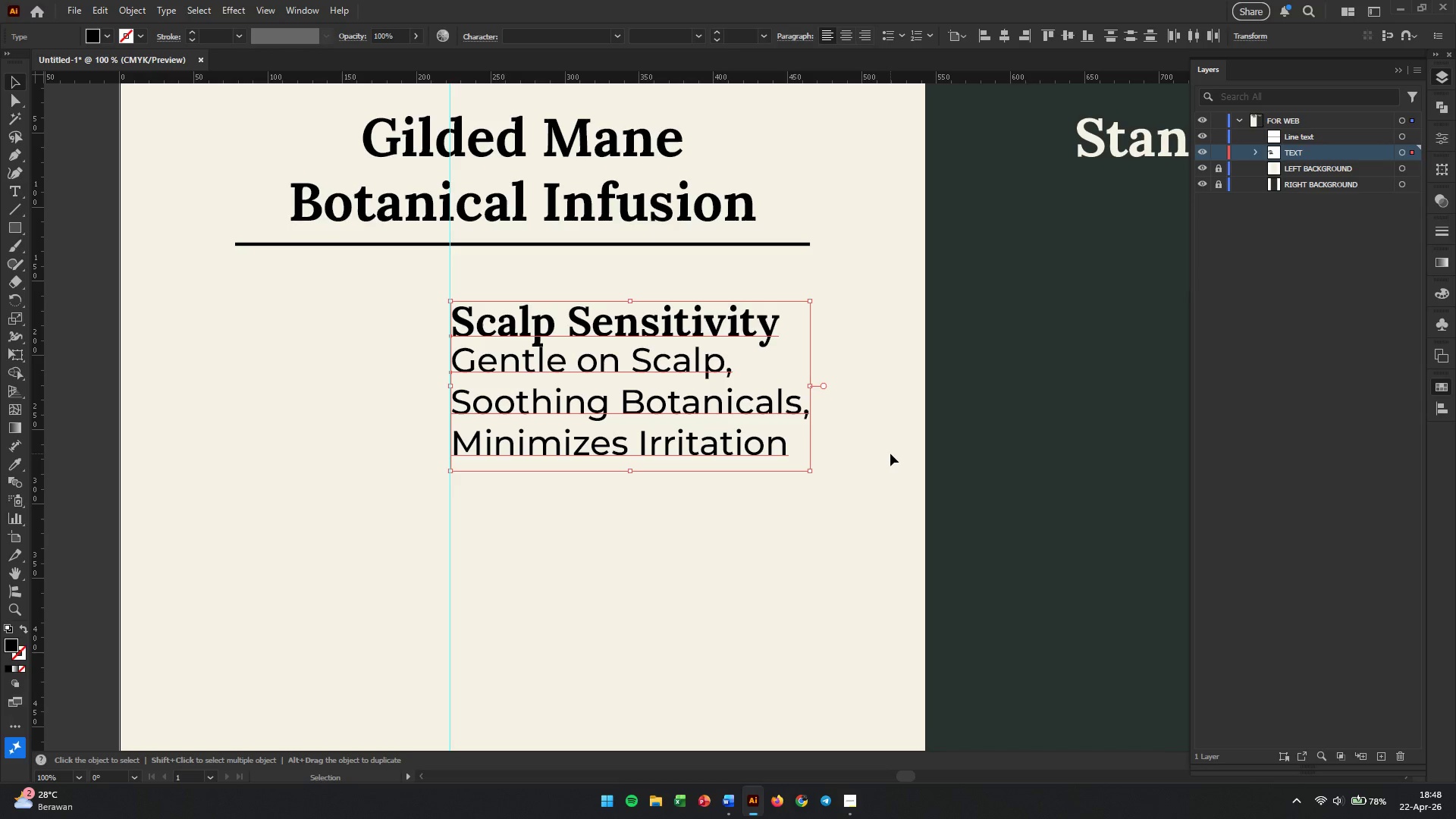 
left_click([890, 453])
 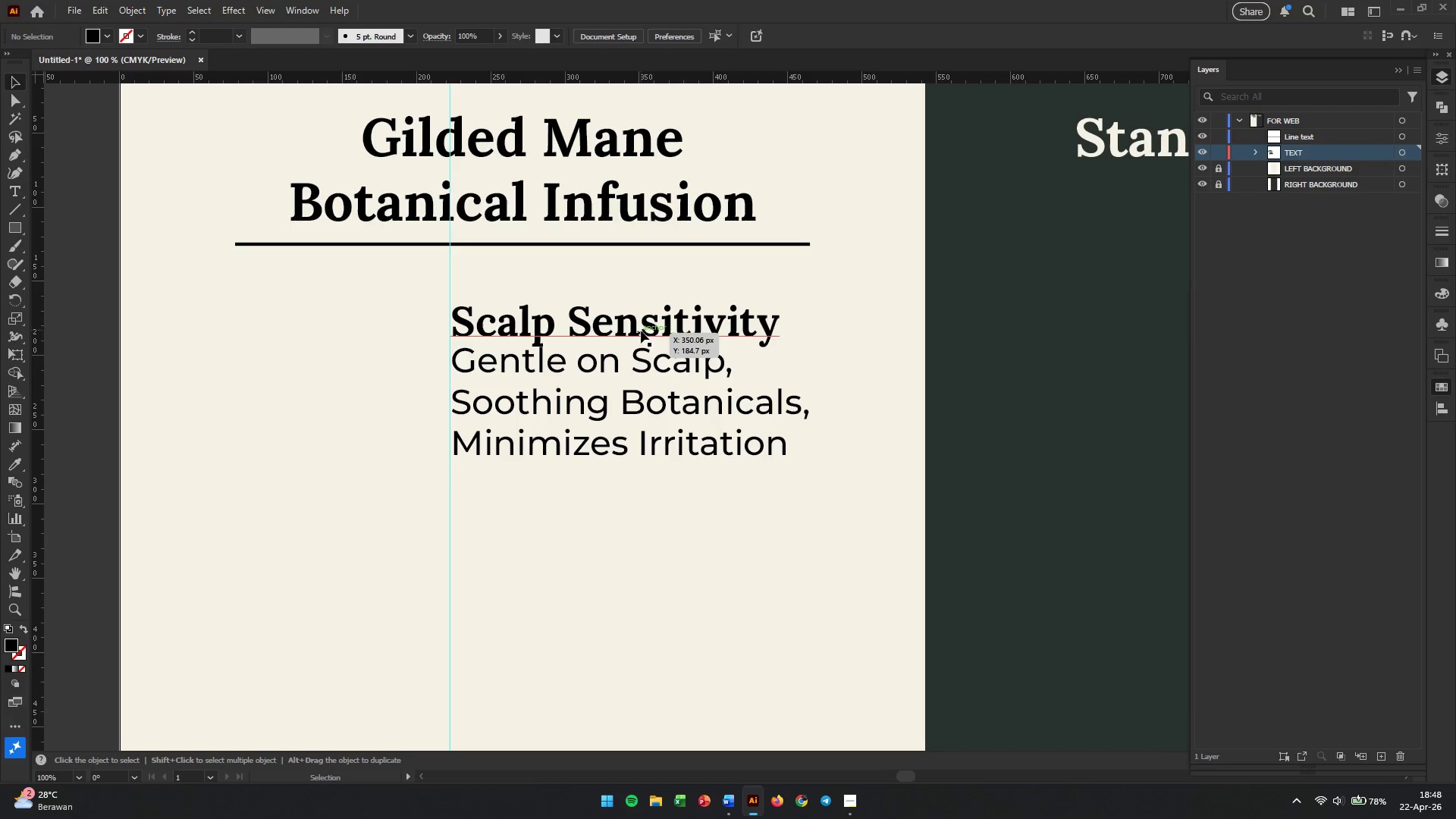 
left_click([640, 362])
 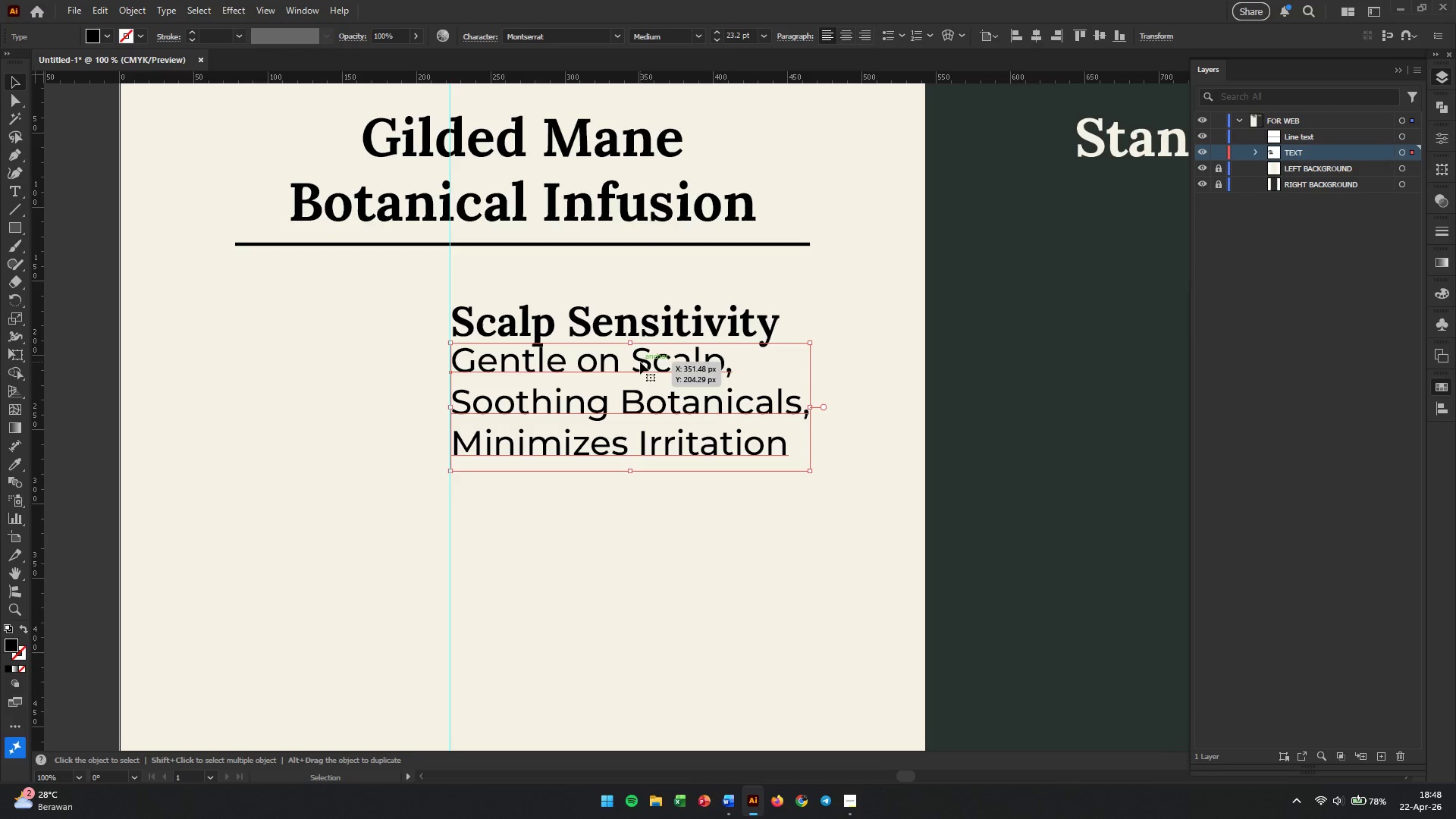 
left_click_drag(start_coordinate=[640, 362], to_coordinate=[642, 376])
 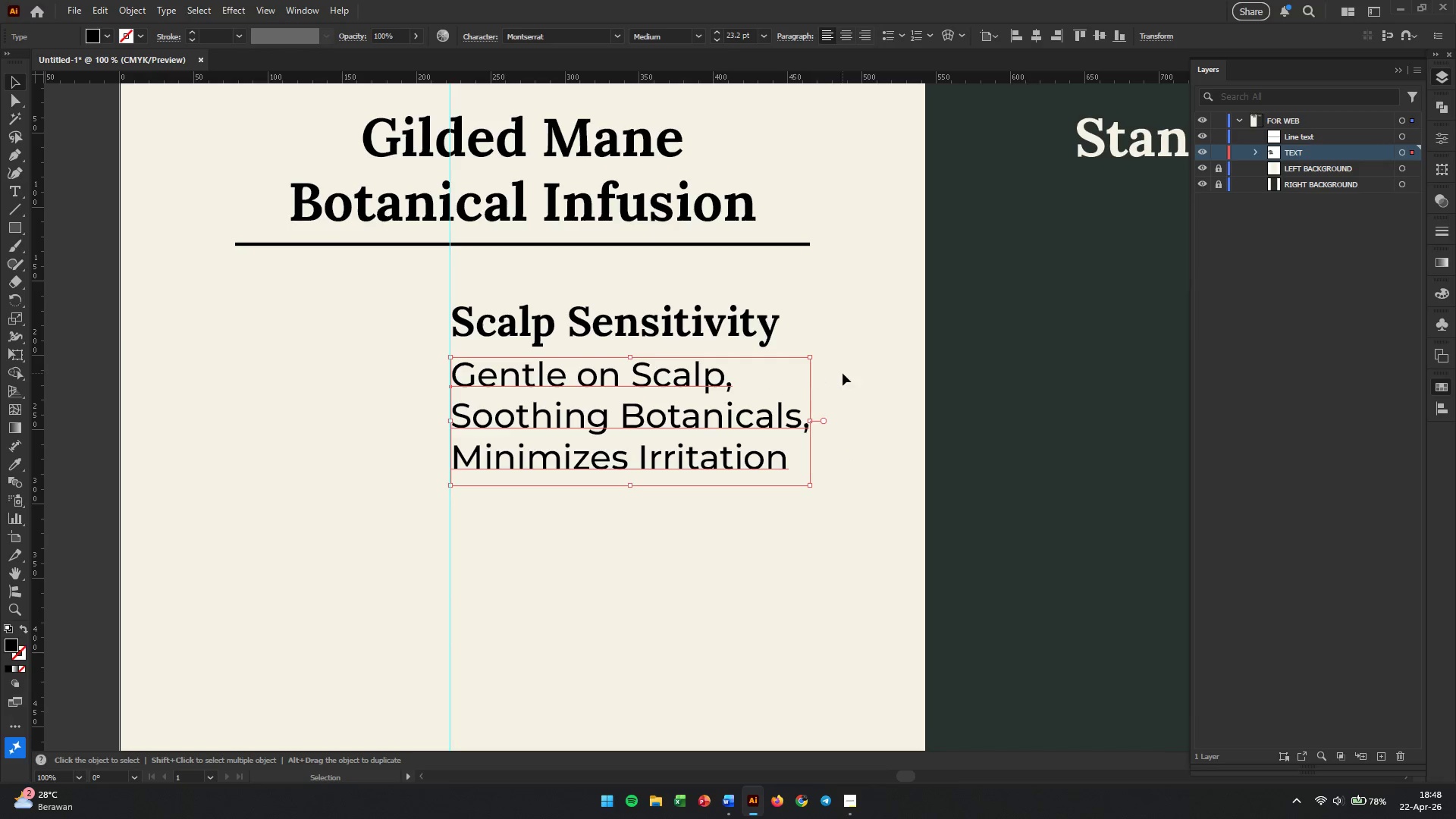 
hold_key(key=ShiftLeft, duration=1.34)
 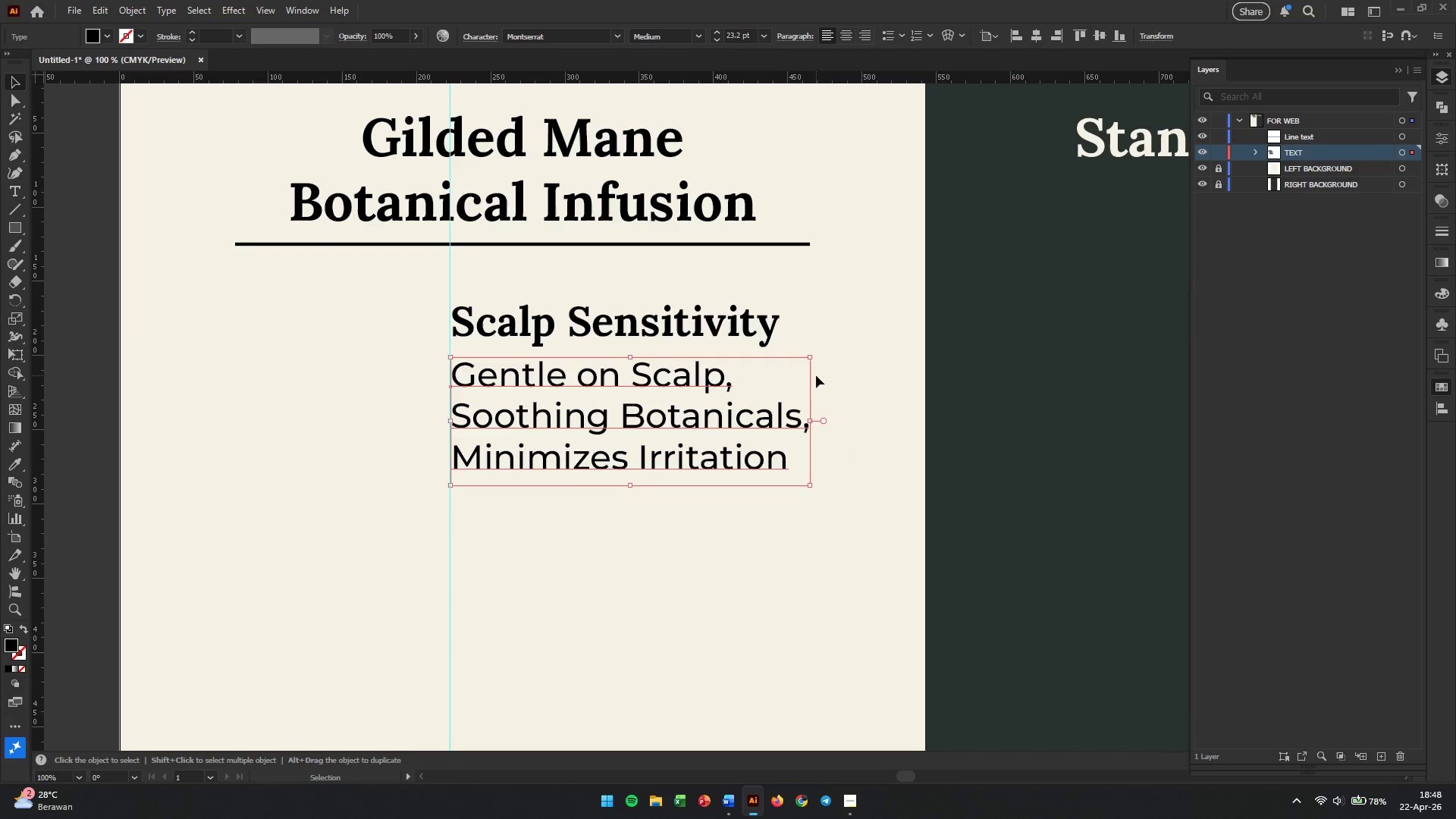 
left_click([843, 373])
 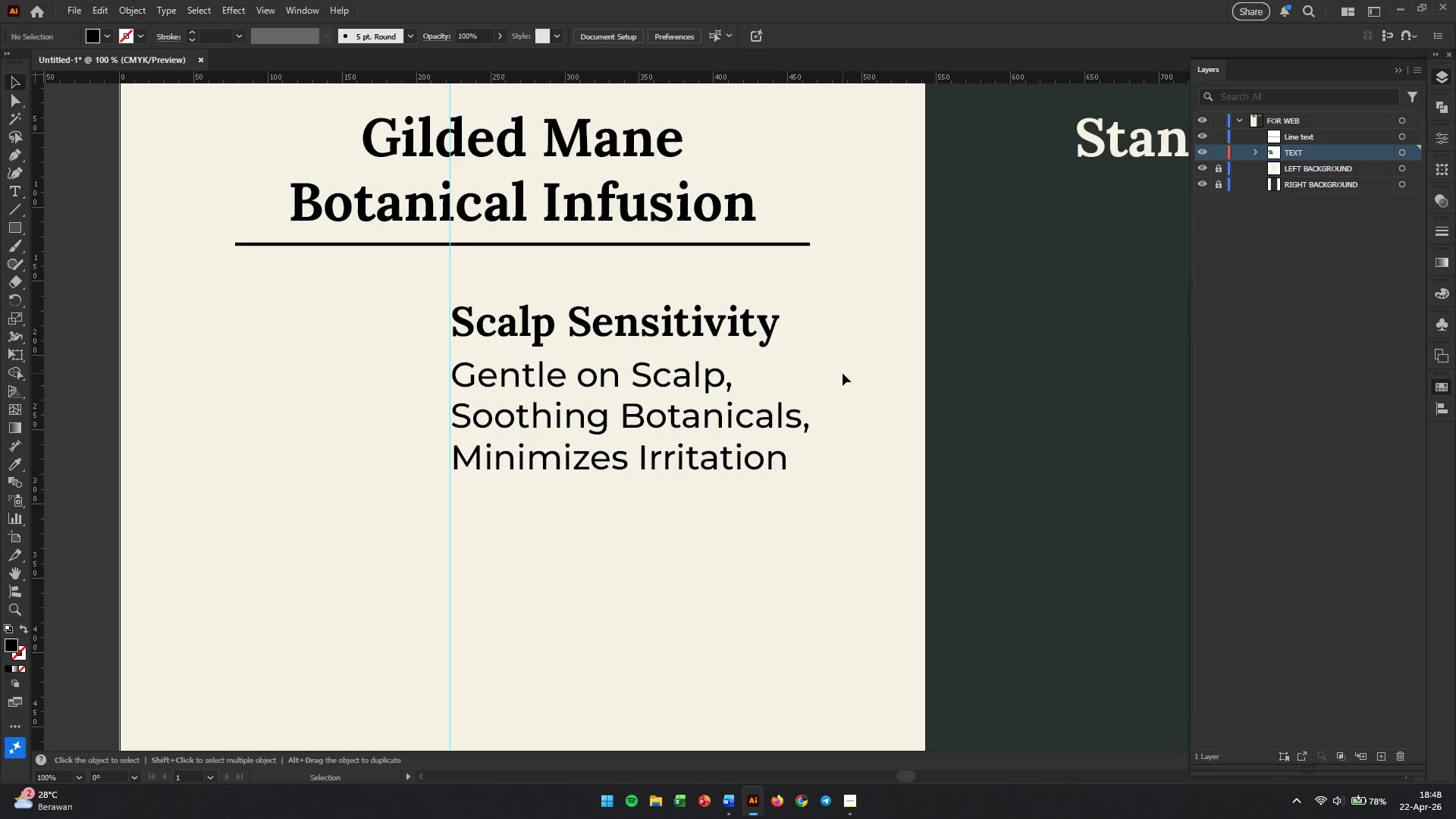 
wait(5.47)
 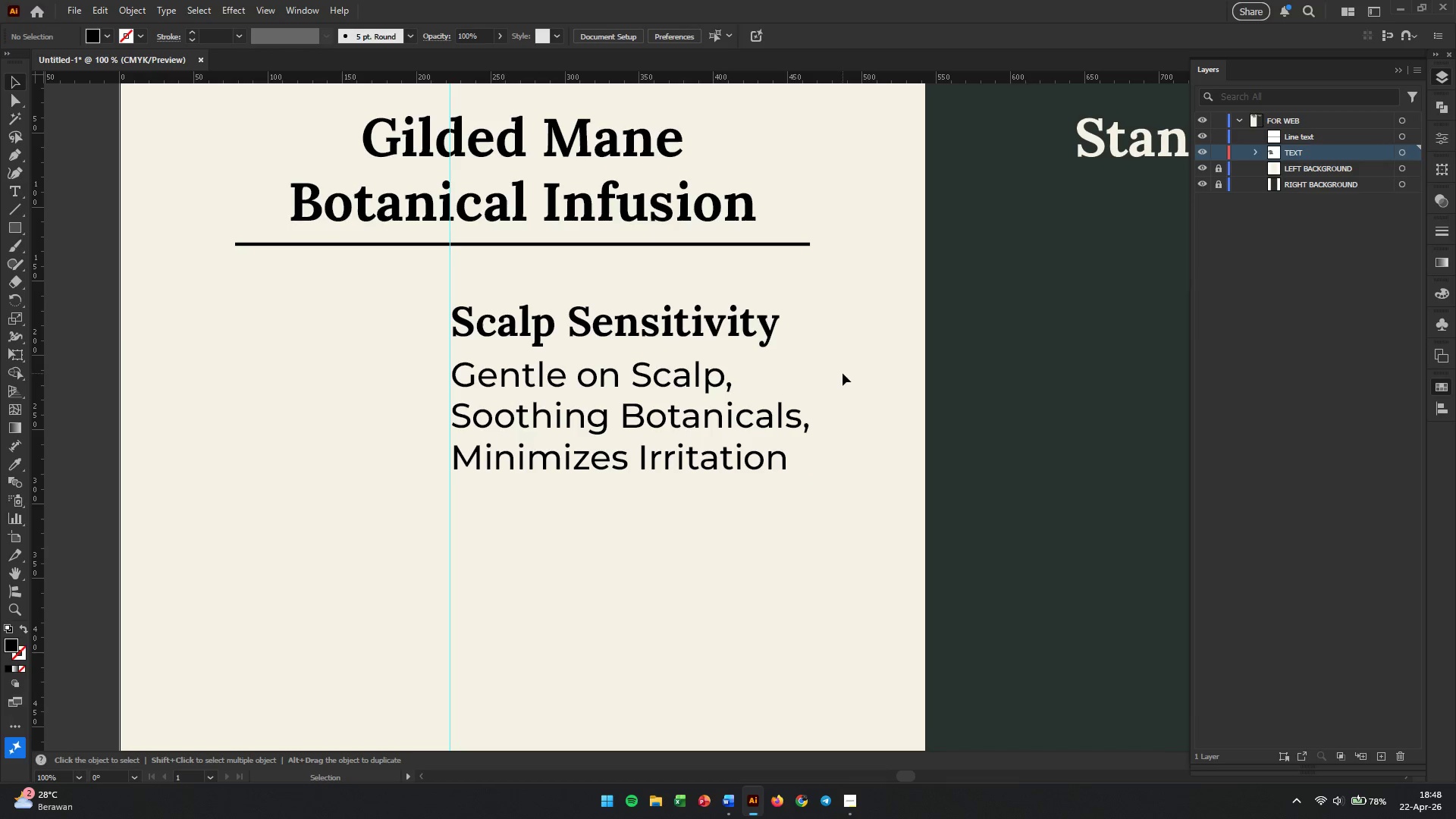 
left_click([714, 380])
 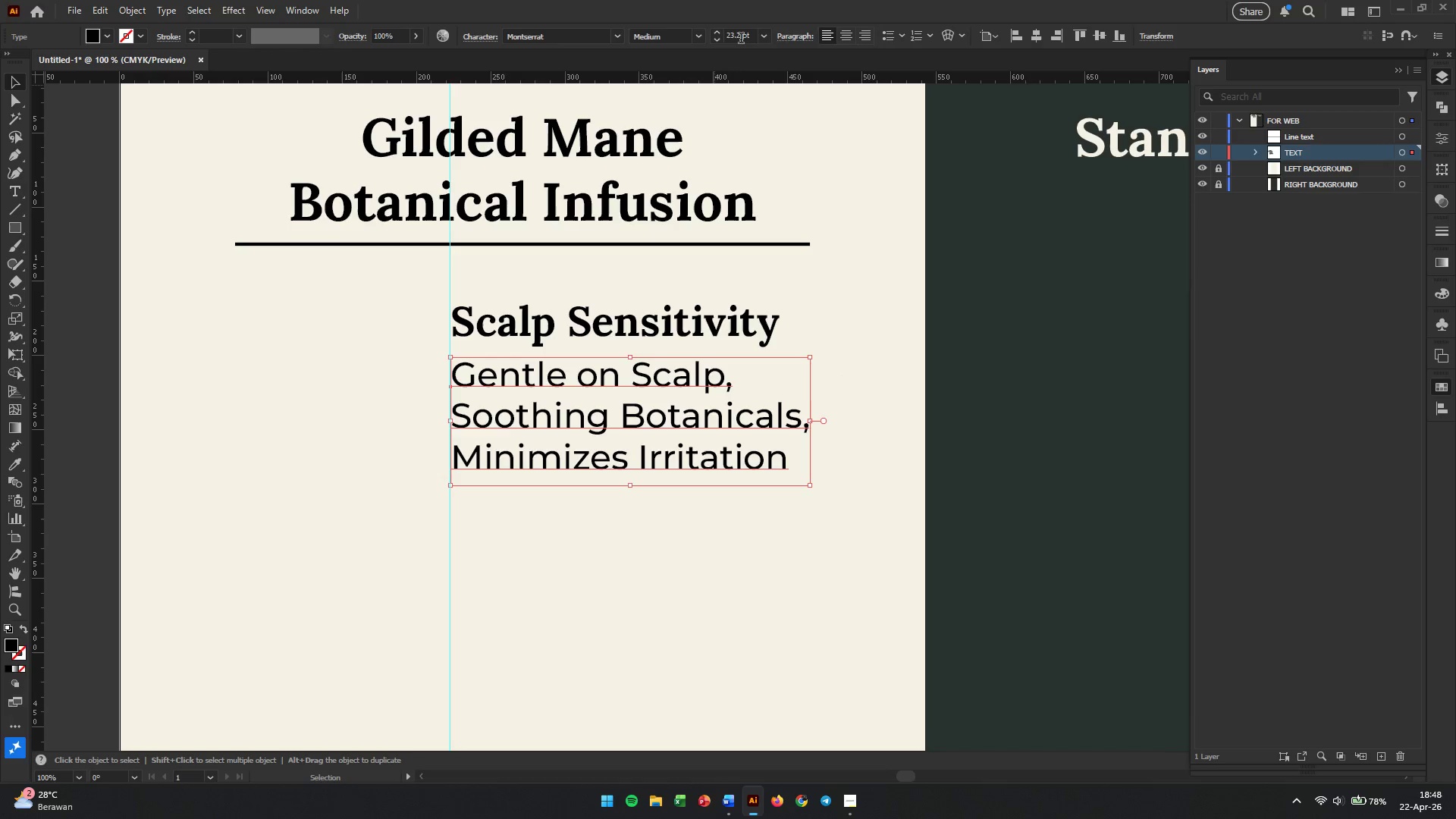 
double_click([739, 39])
 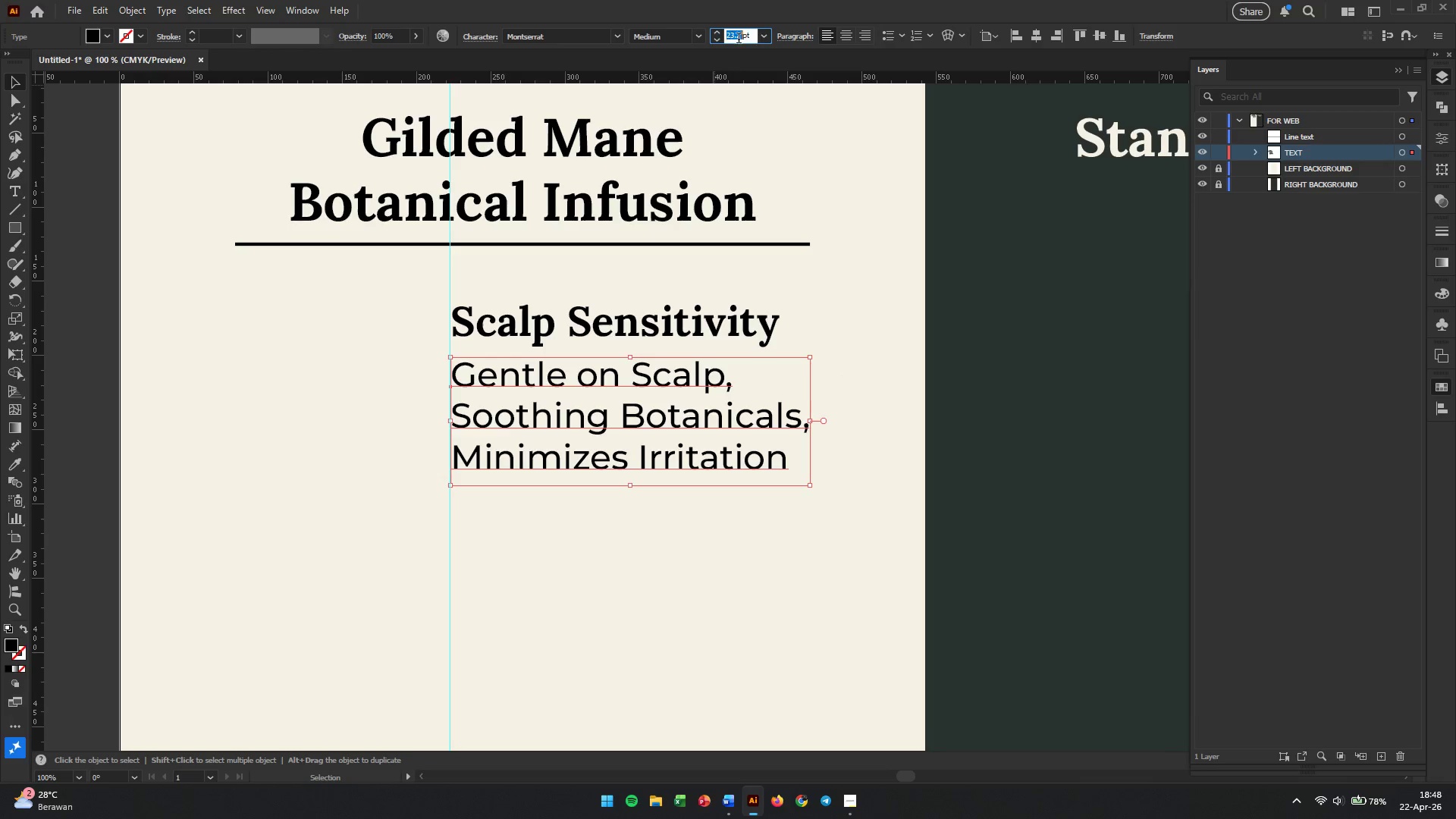 
triple_click([739, 39])
 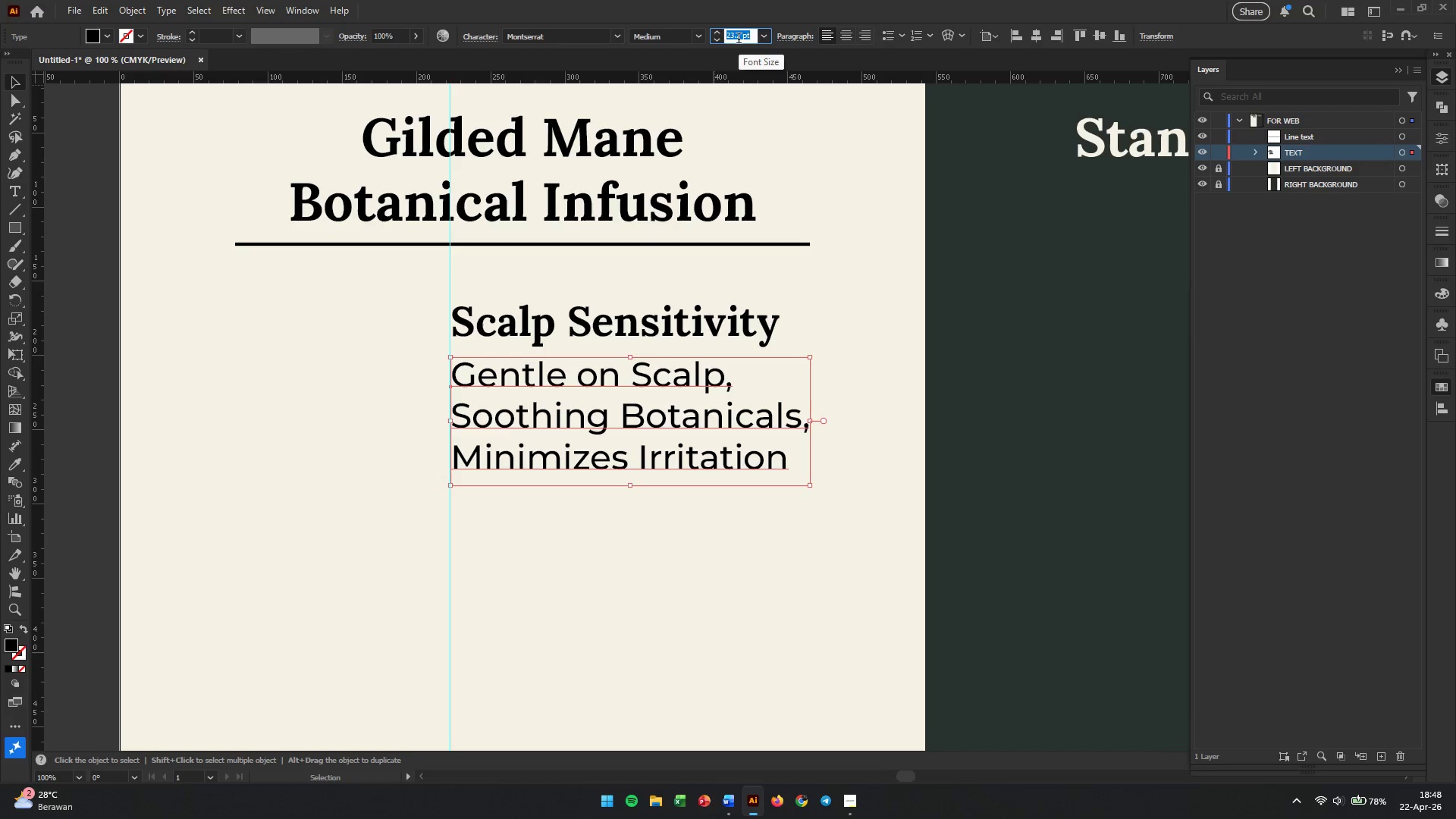 
key(Numpad2)
 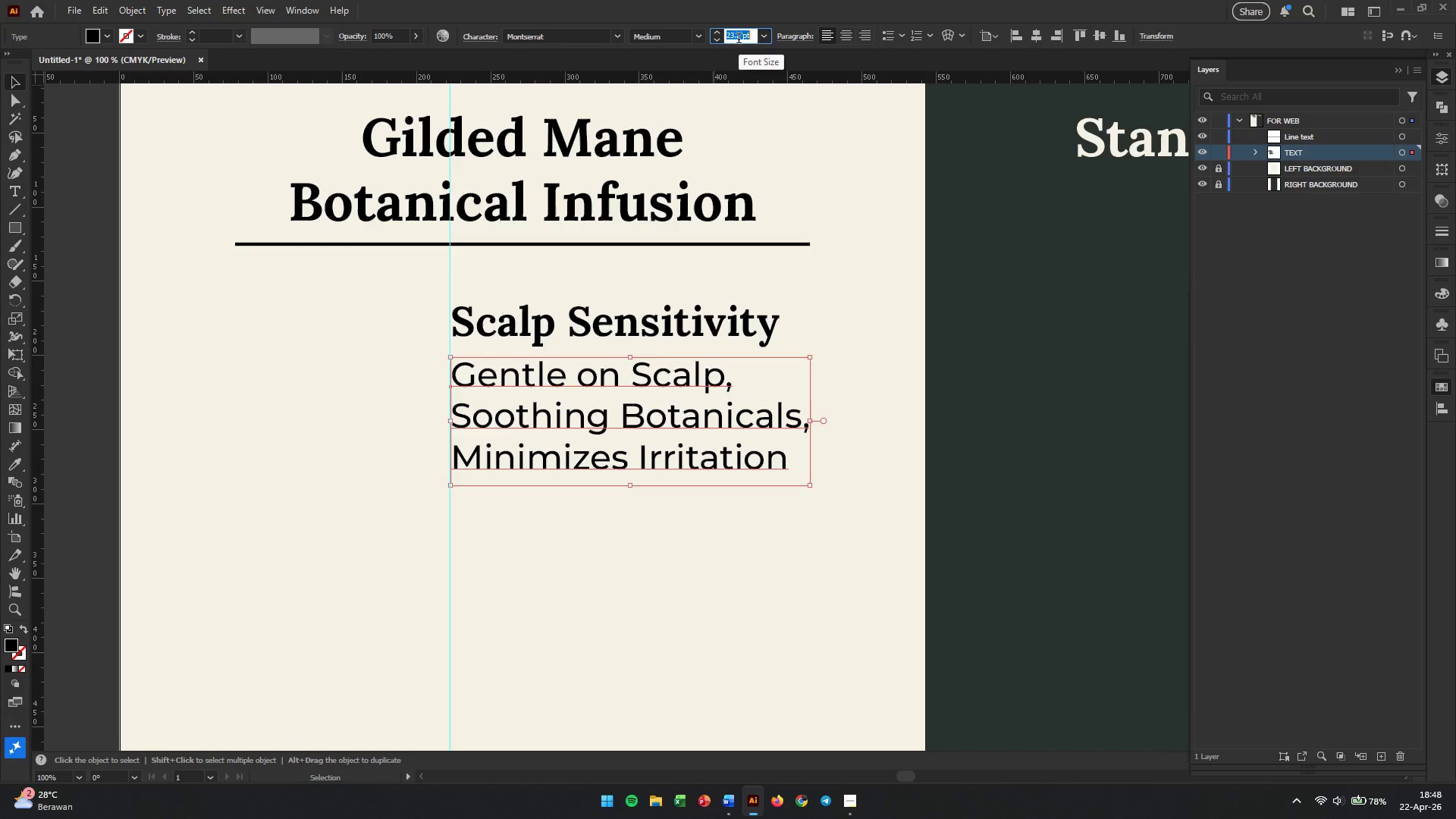 
key(Numpad3)
 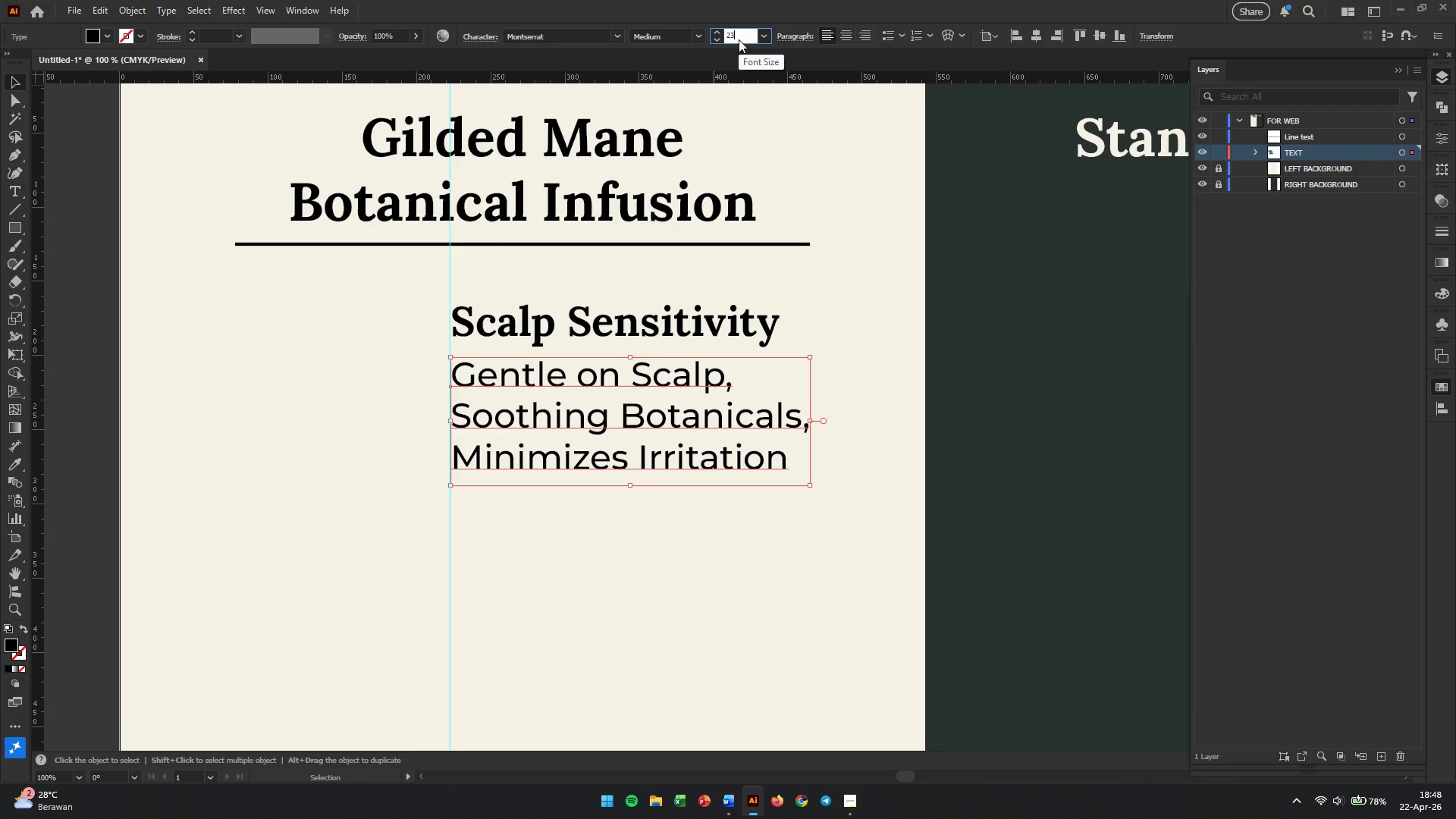 
key(Enter)
 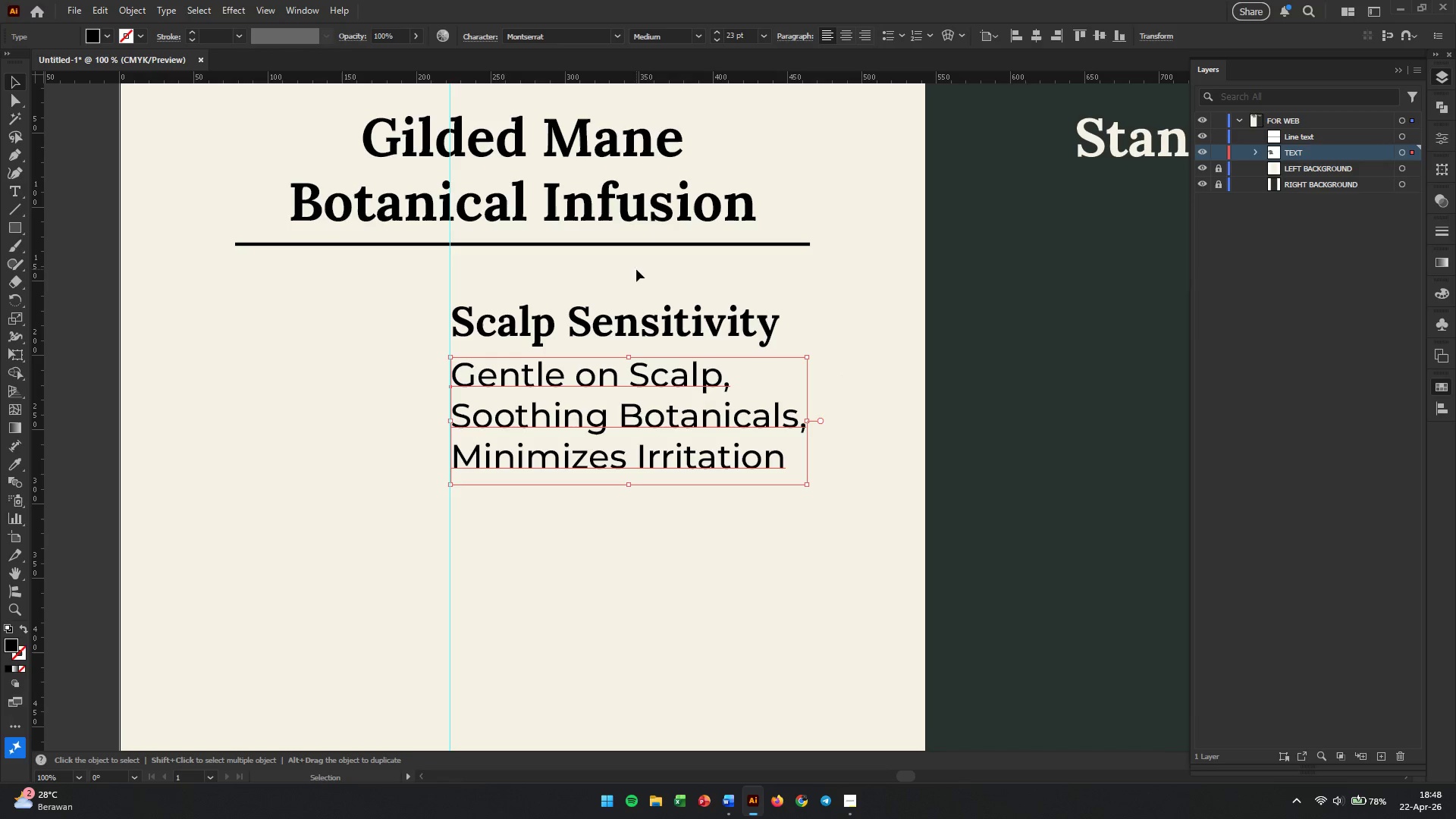 
left_click([632, 330])
 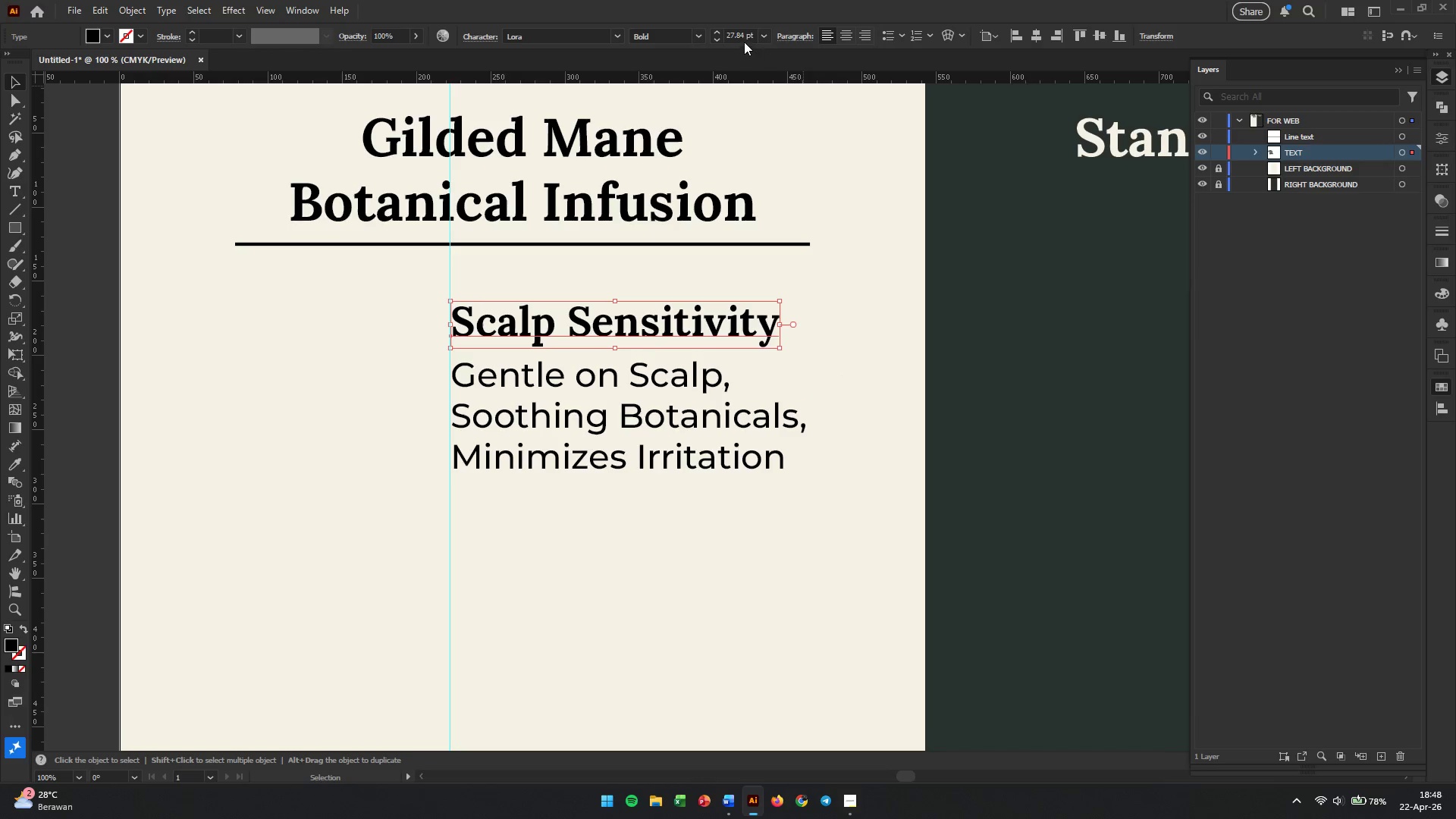 
double_click([742, 39])
 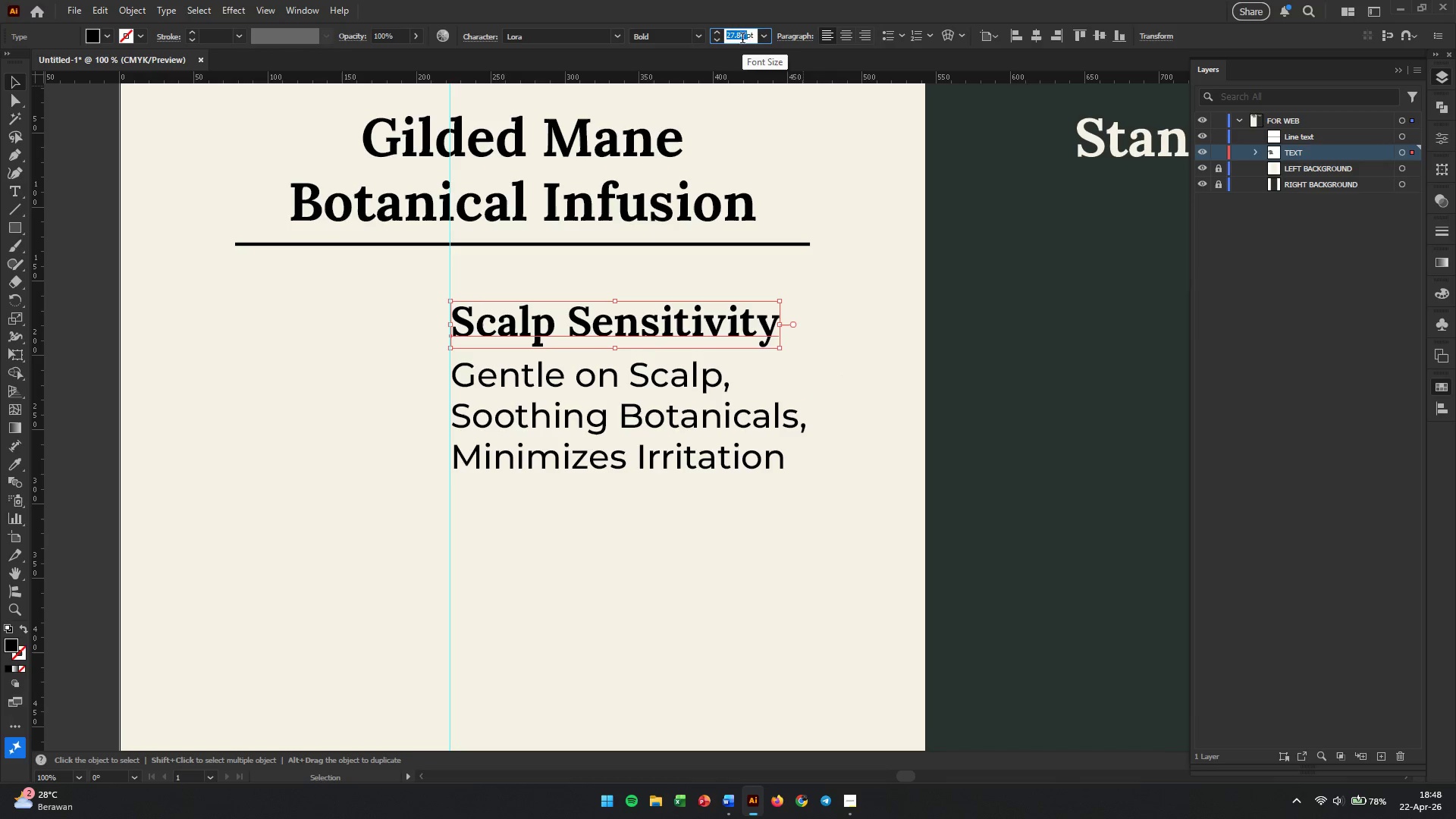 
key(Numpad2)
 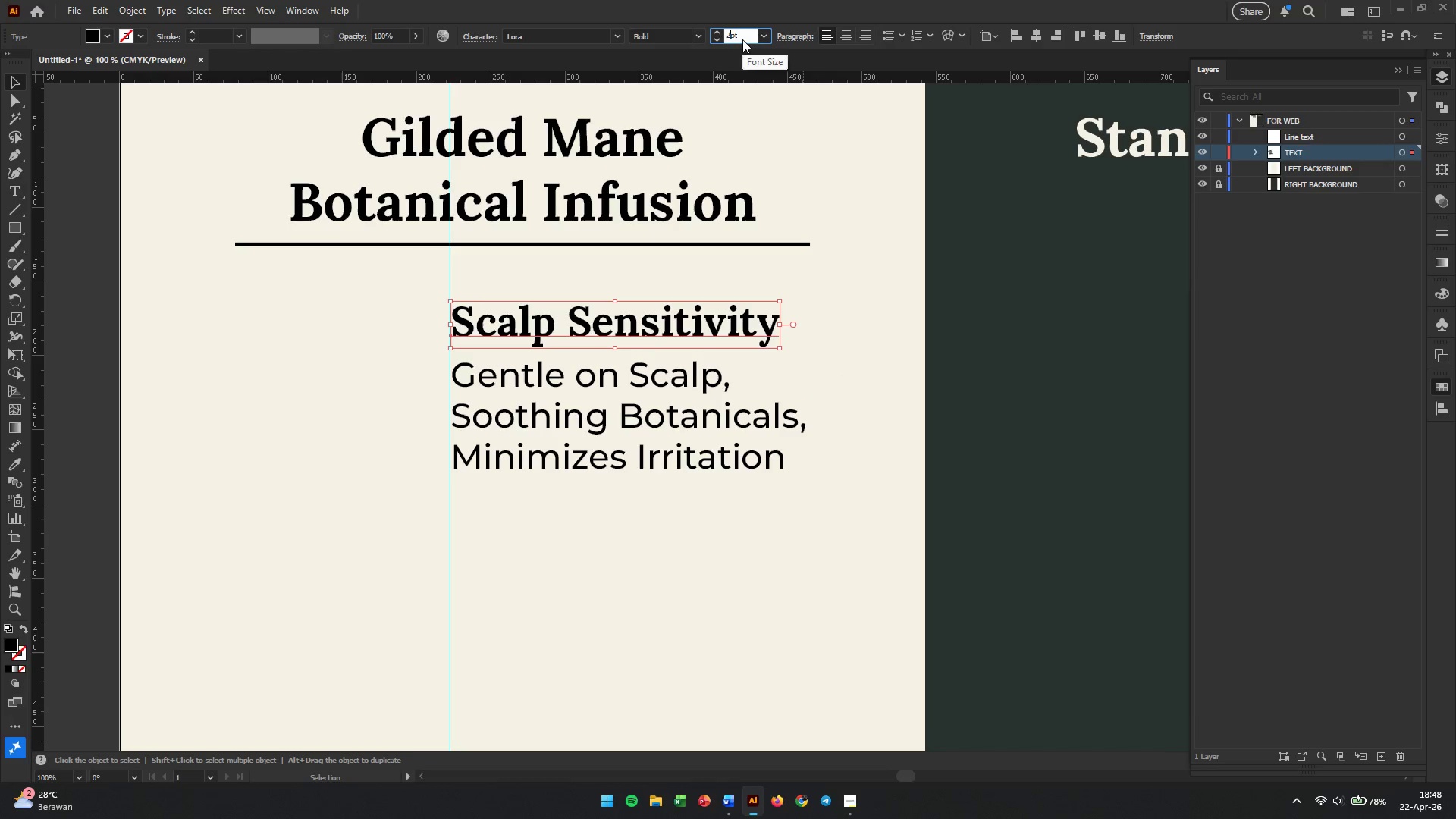 
key(Numpad8)
 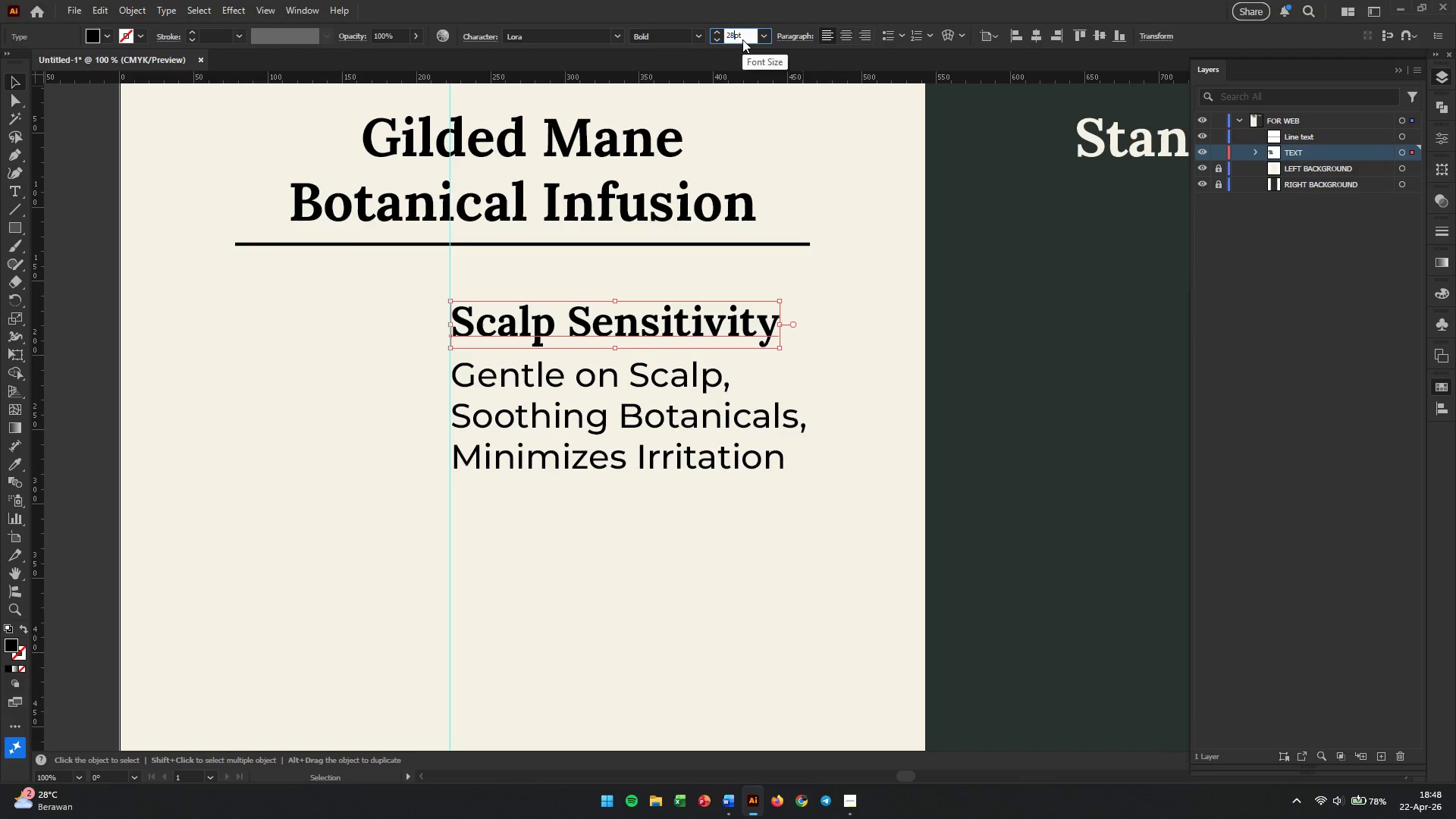 
key(Enter)
 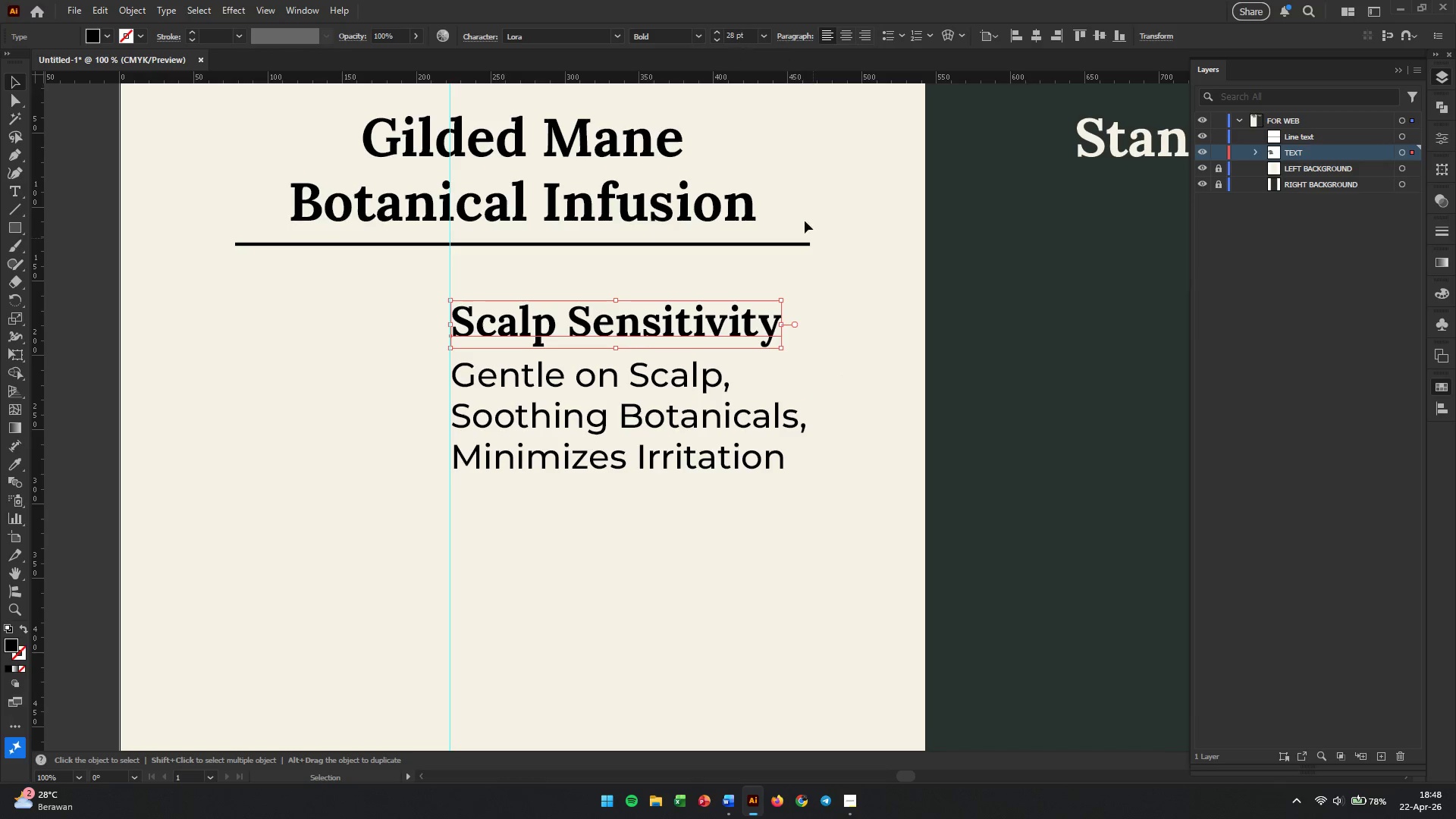 
left_click([847, 427])
 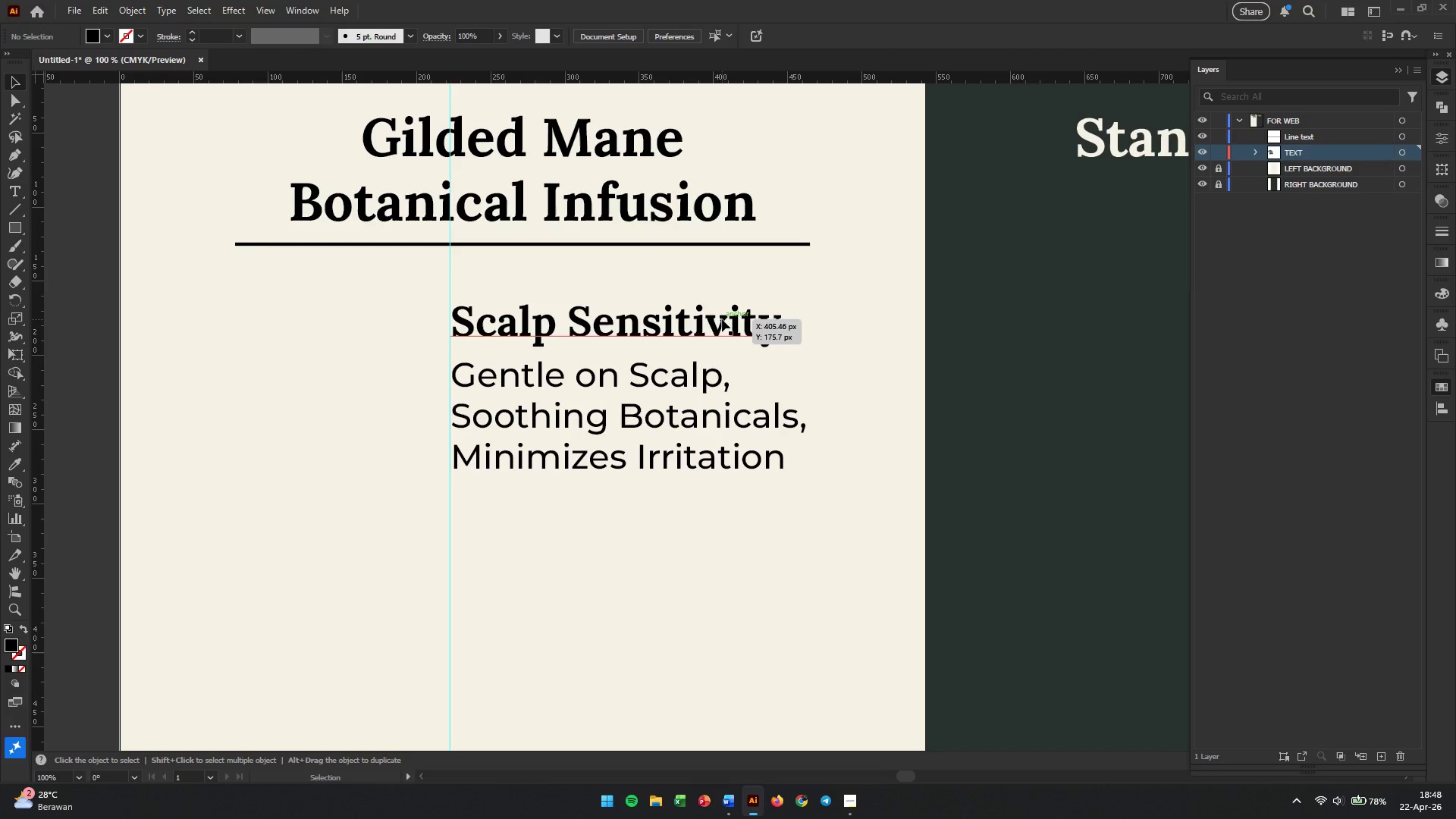 
left_click([722, 319])
 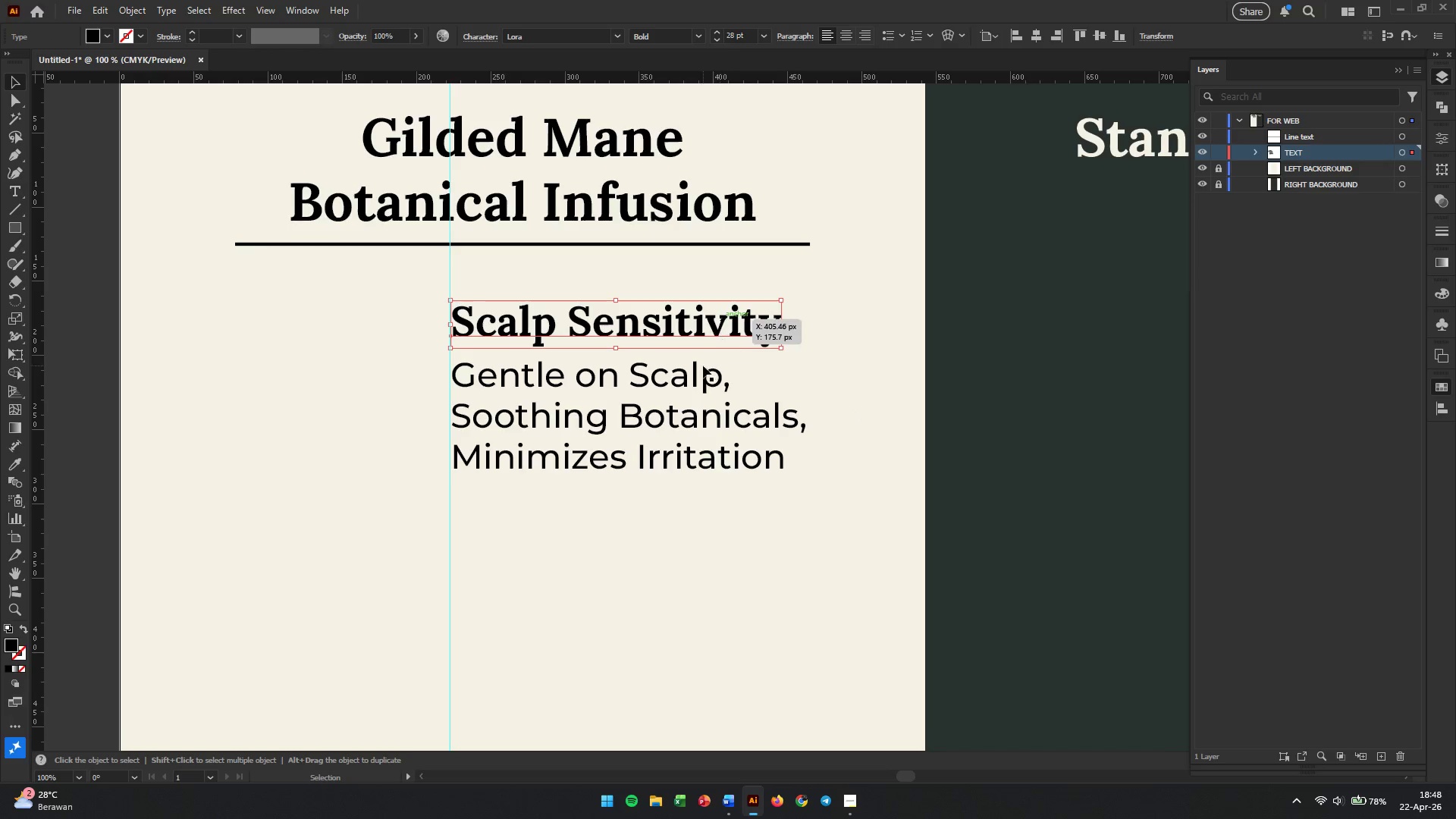 
hold_key(key=ShiftLeft, duration=0.42)
left_click([695, 380])
 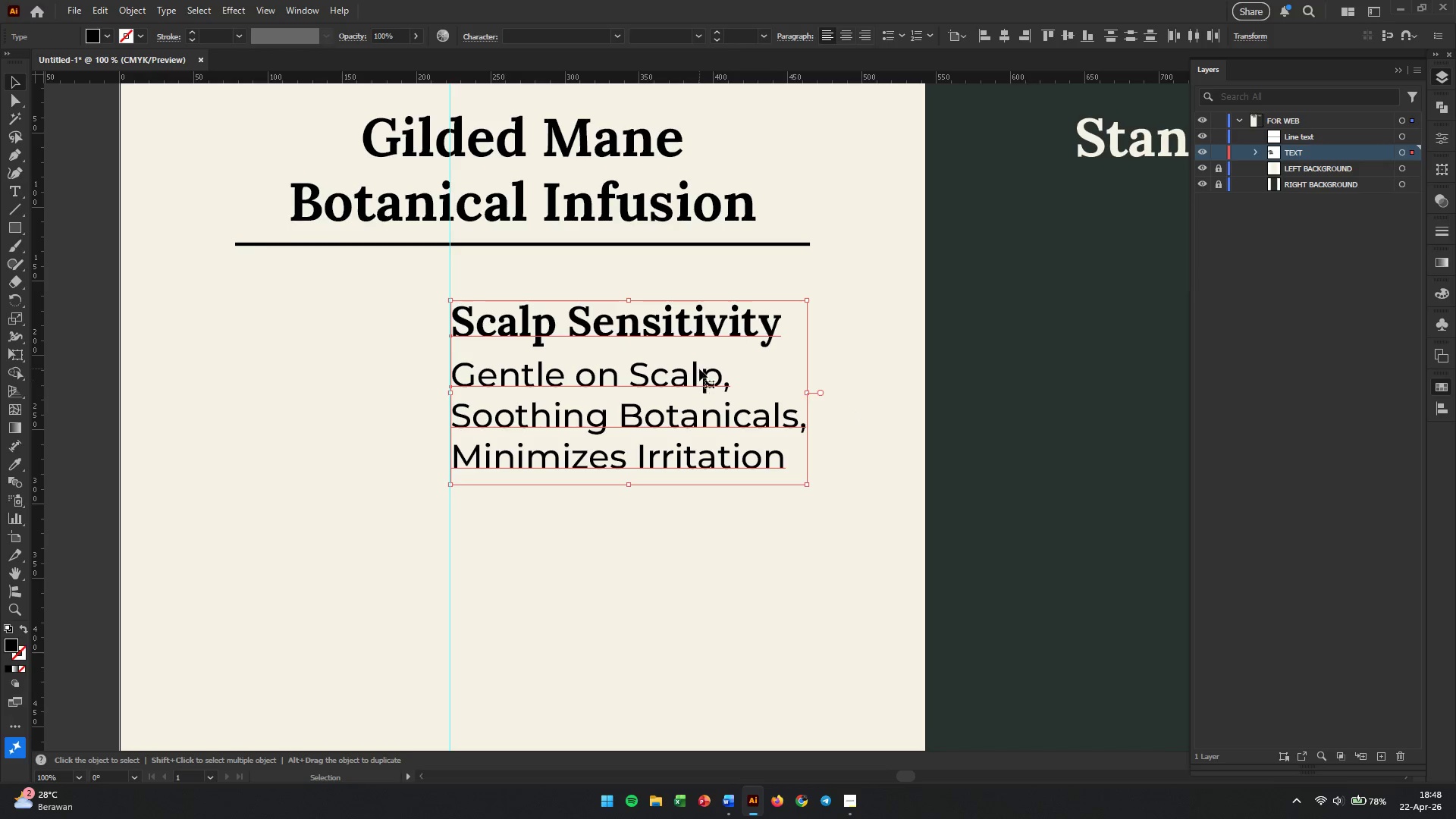 
scroll: coordinate [673, 375], scroll_direction: down, amount: 7.0
 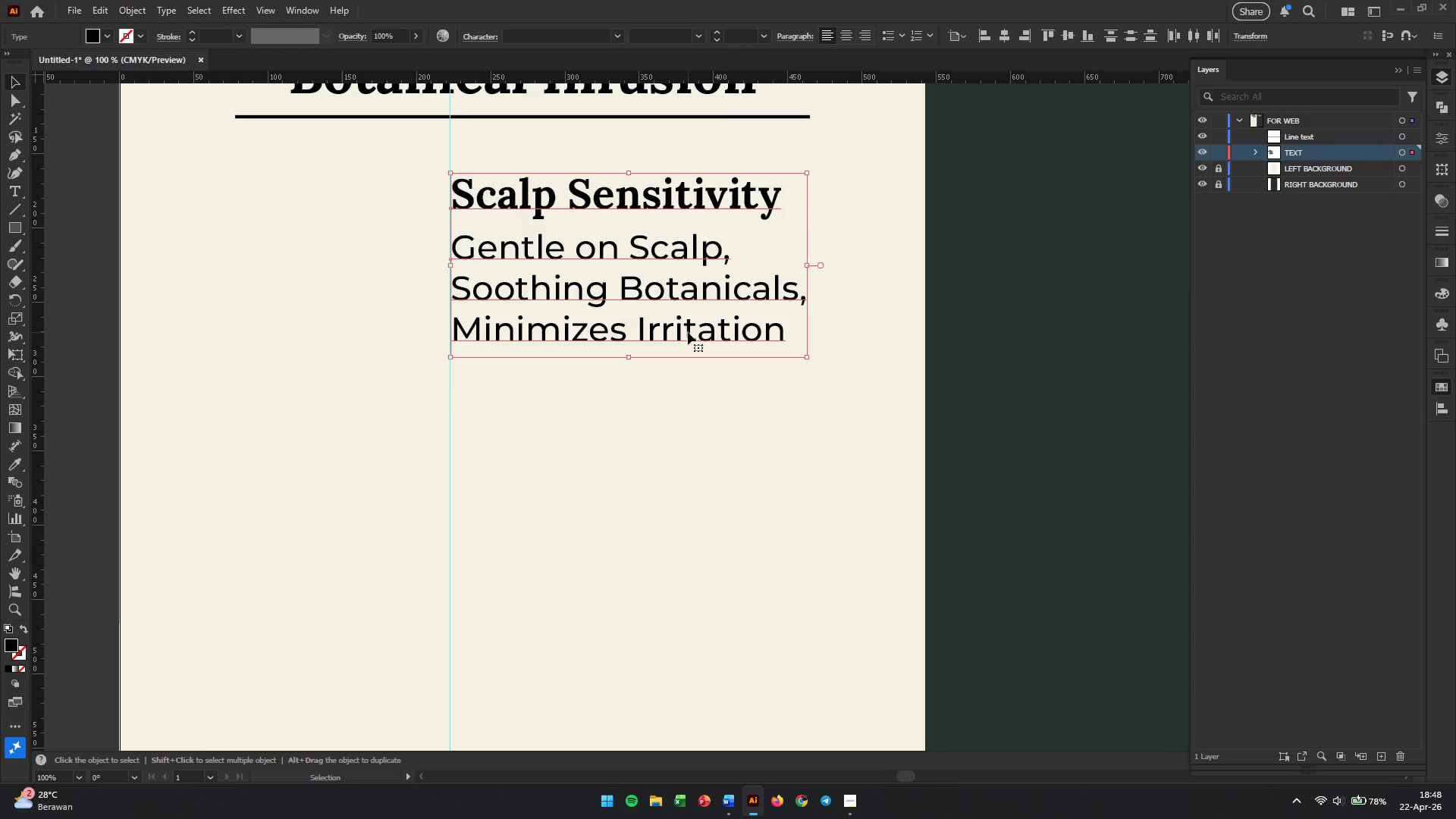 
left_click_drag(start_coordinate=[688, 332], to_coordinate=[682, 593])
 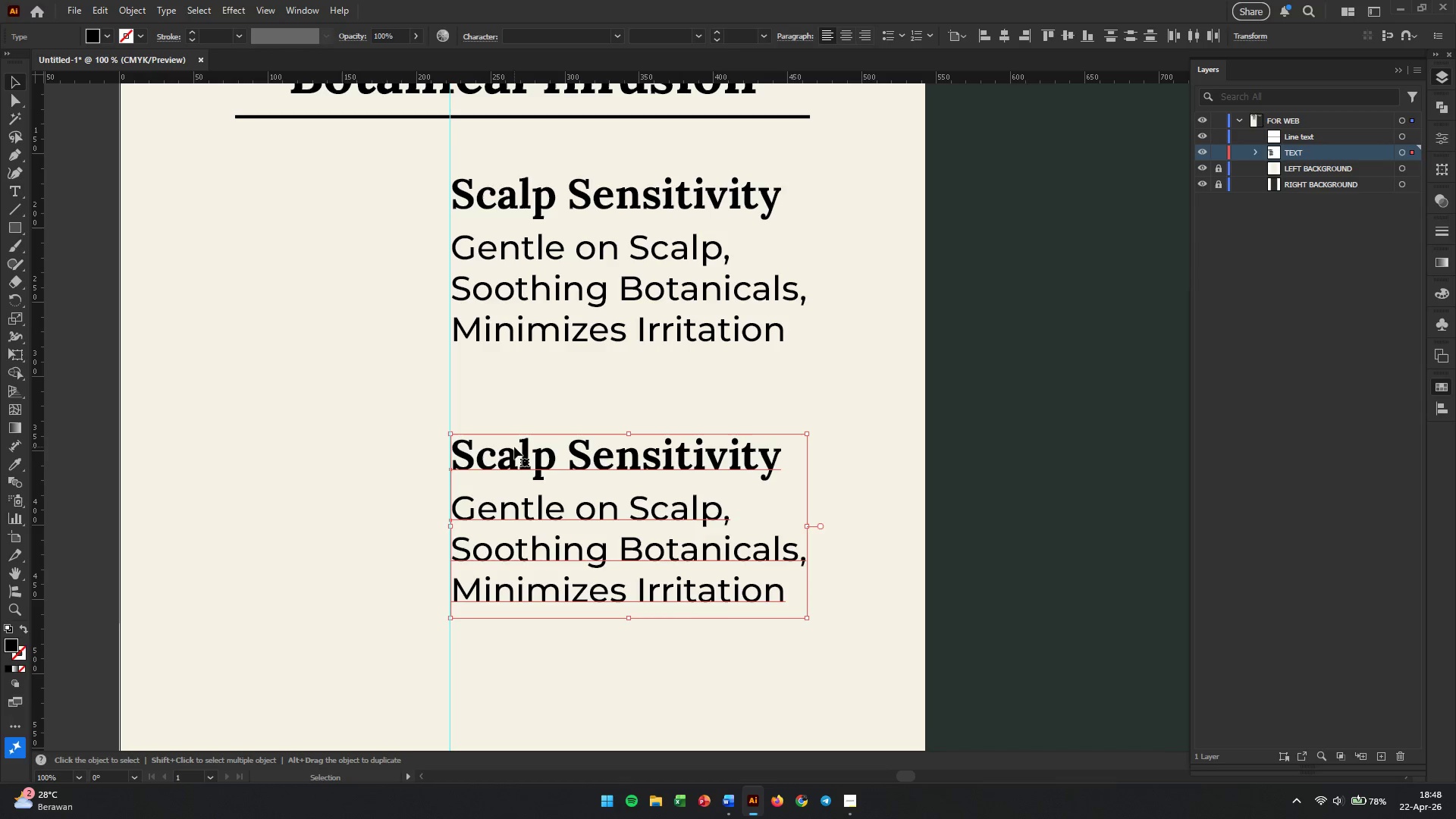 
hold_key(key=AltLeft, duration=3.33)
 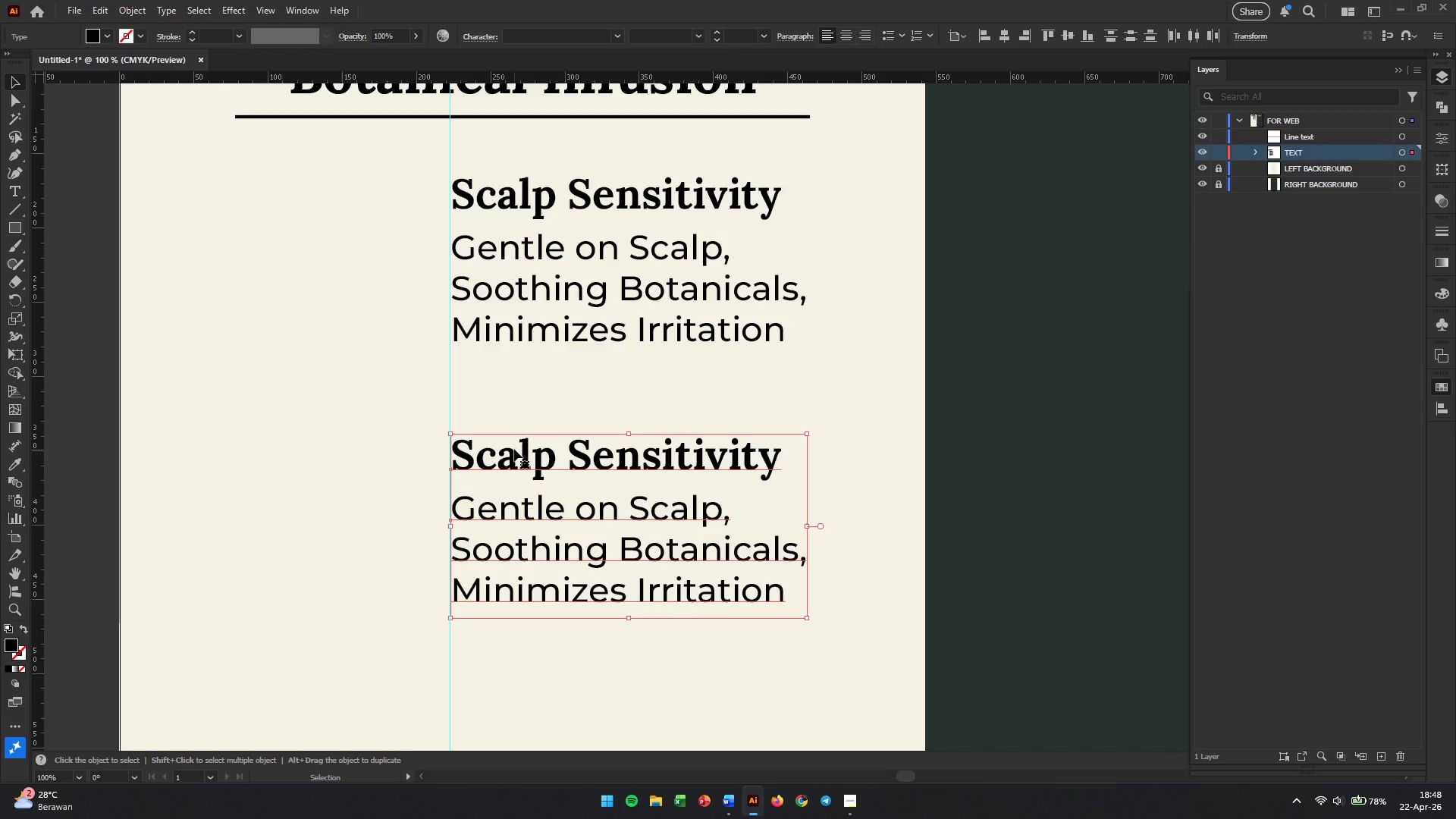 
hold_key(key=ShiftLeft, duration=3.08)
 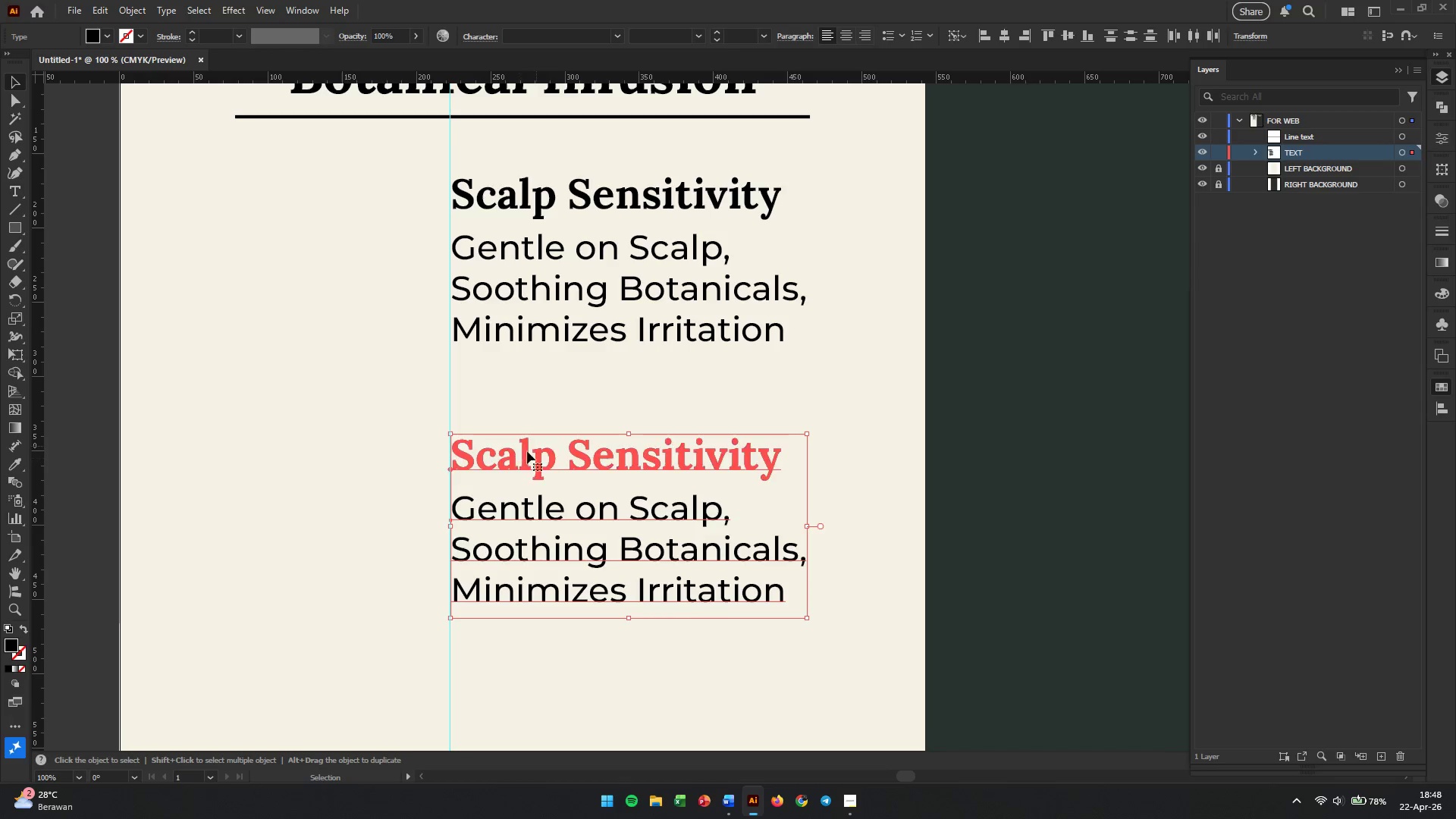 
double_click([563, 396])
 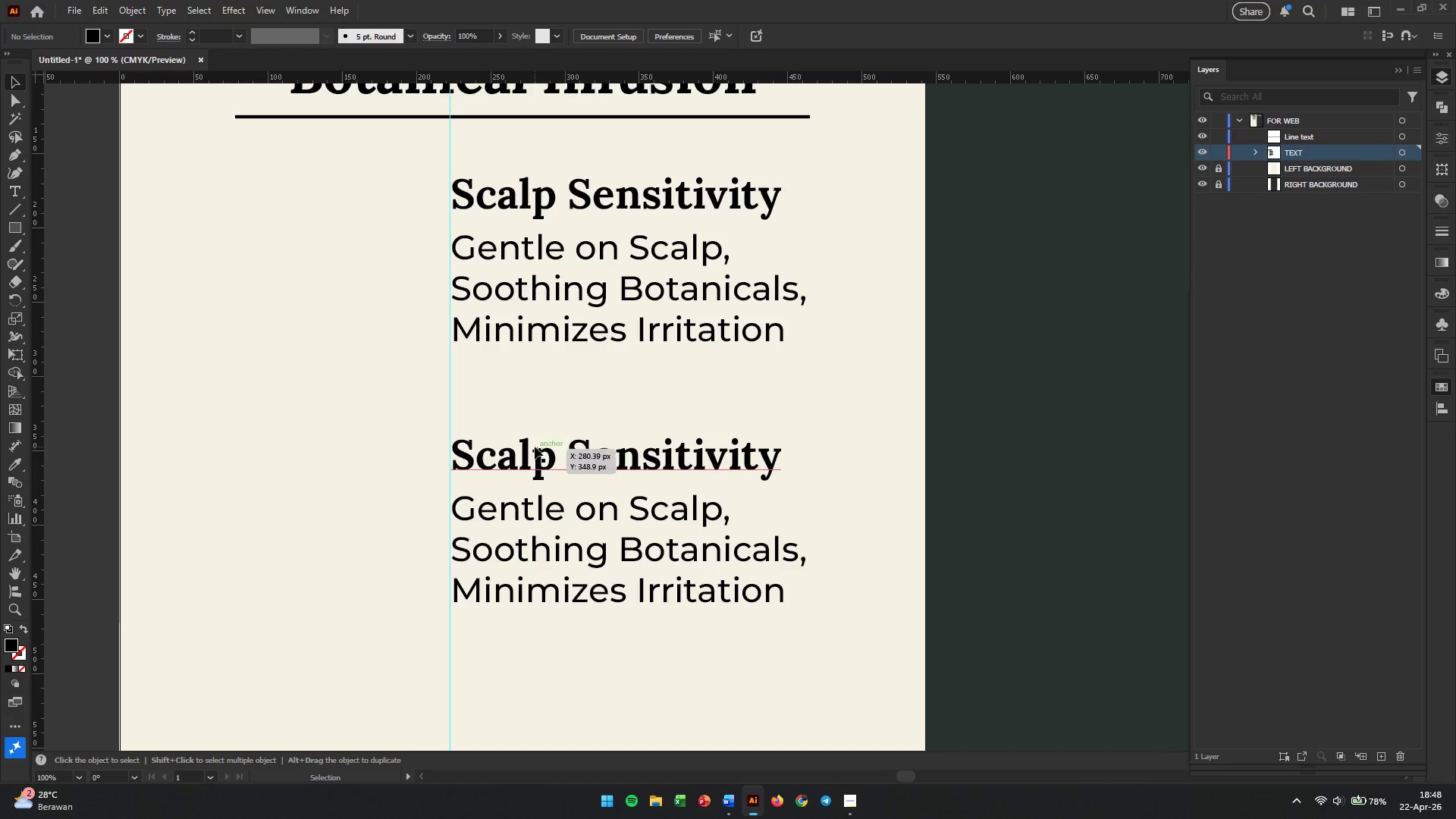 
triple_click([529, 450])
 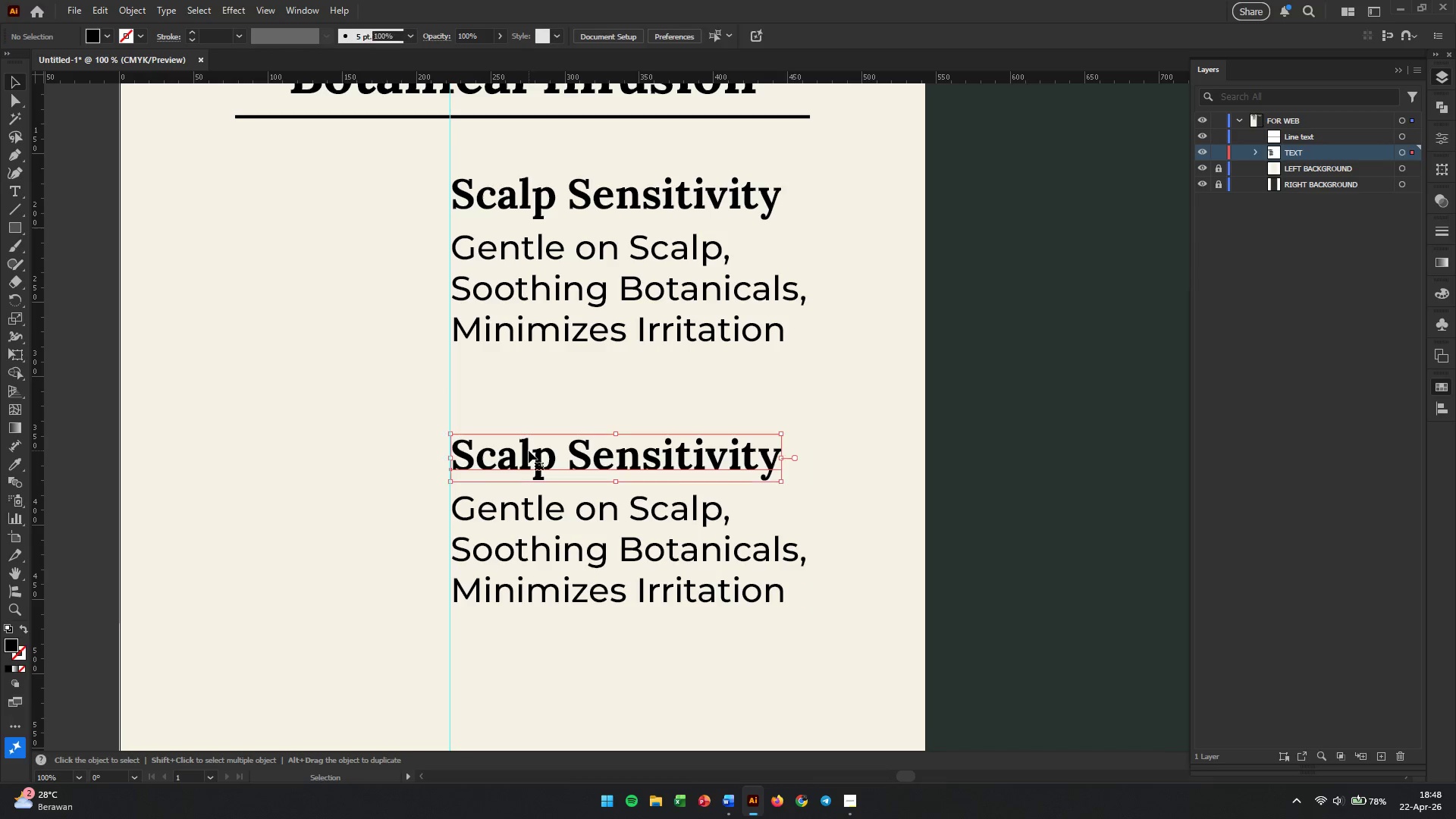 
triple_click([529, 450])
 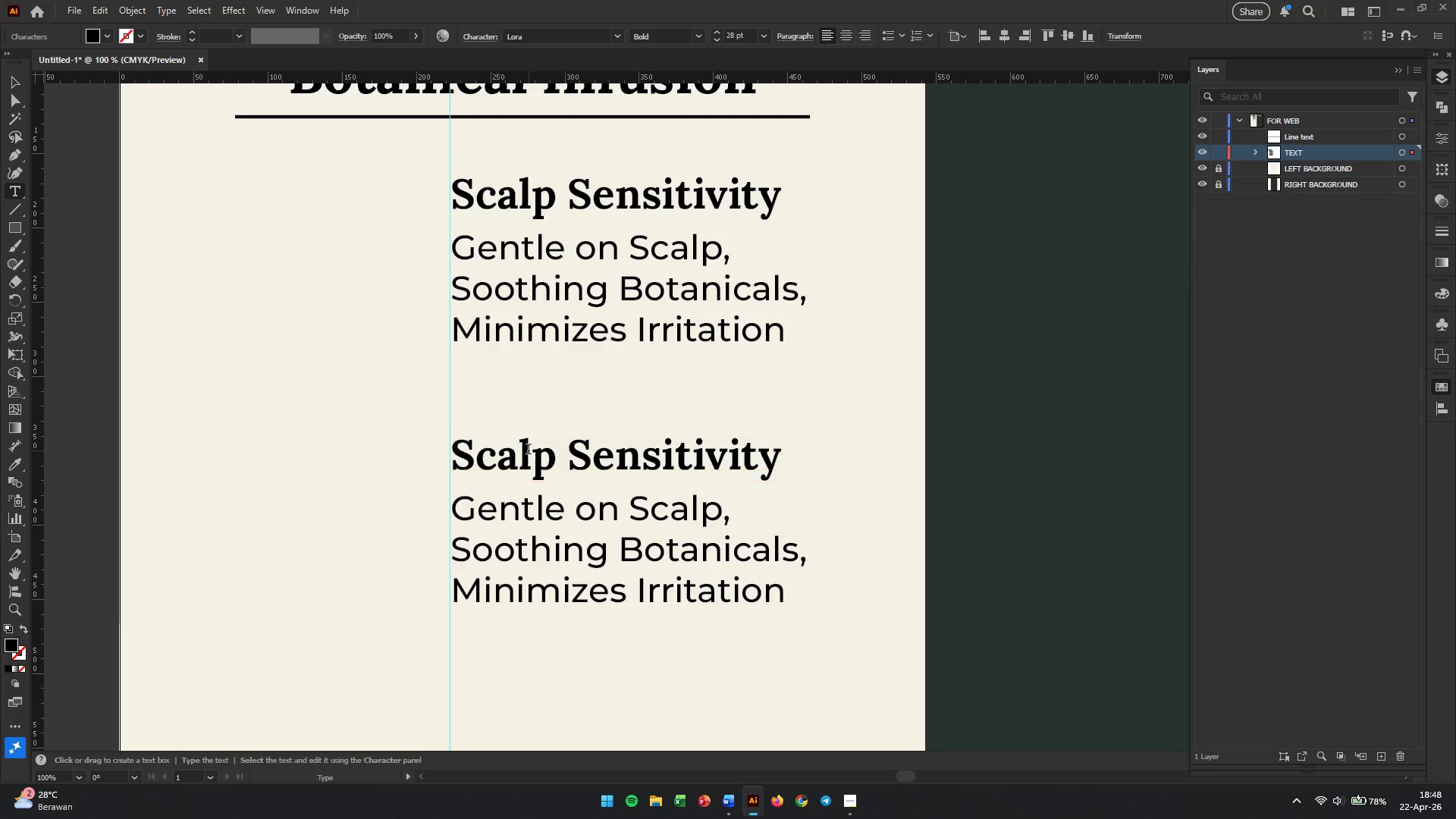 
triple_click([529, 450])
 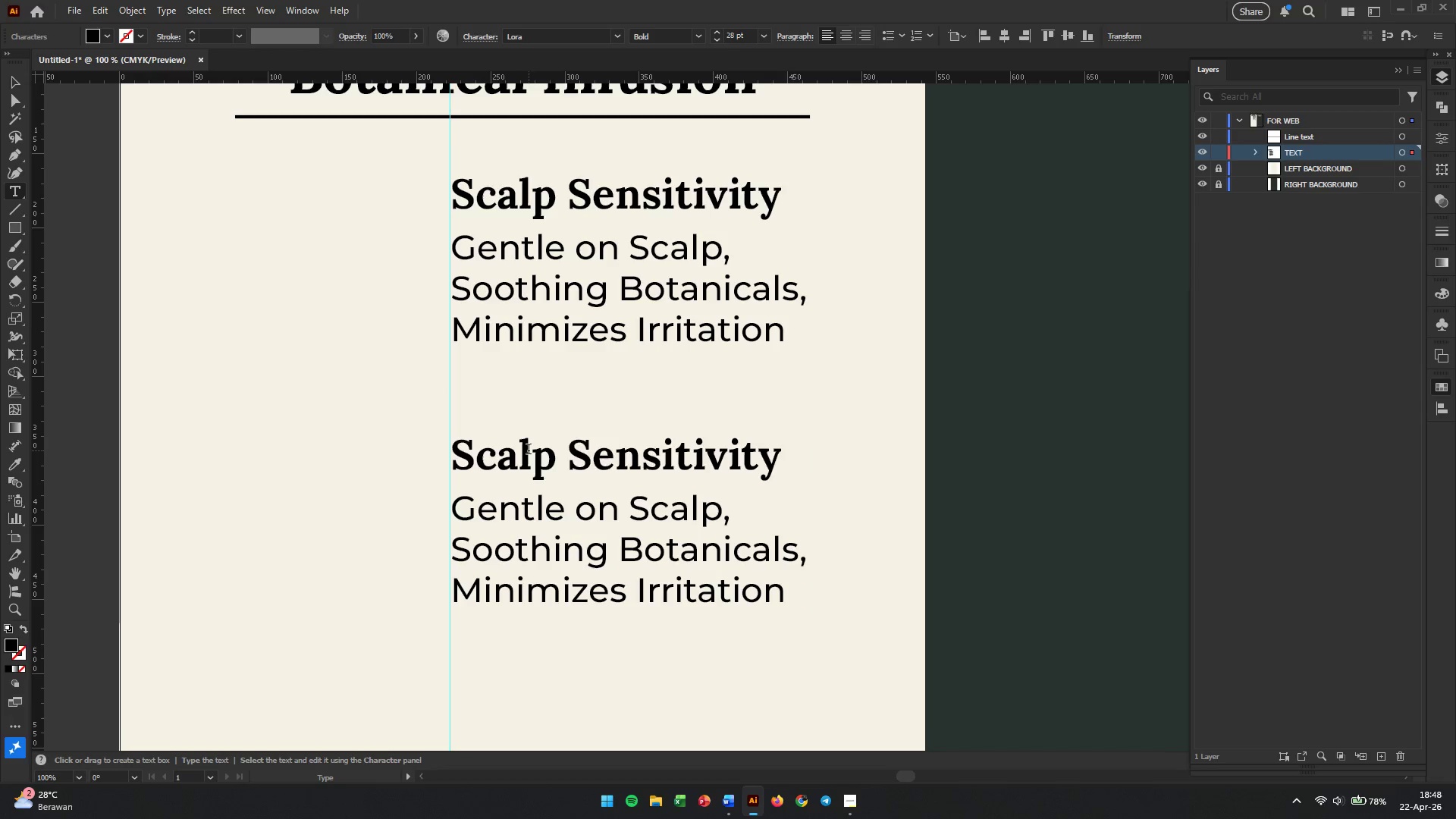 
triple_click([529, 450])
 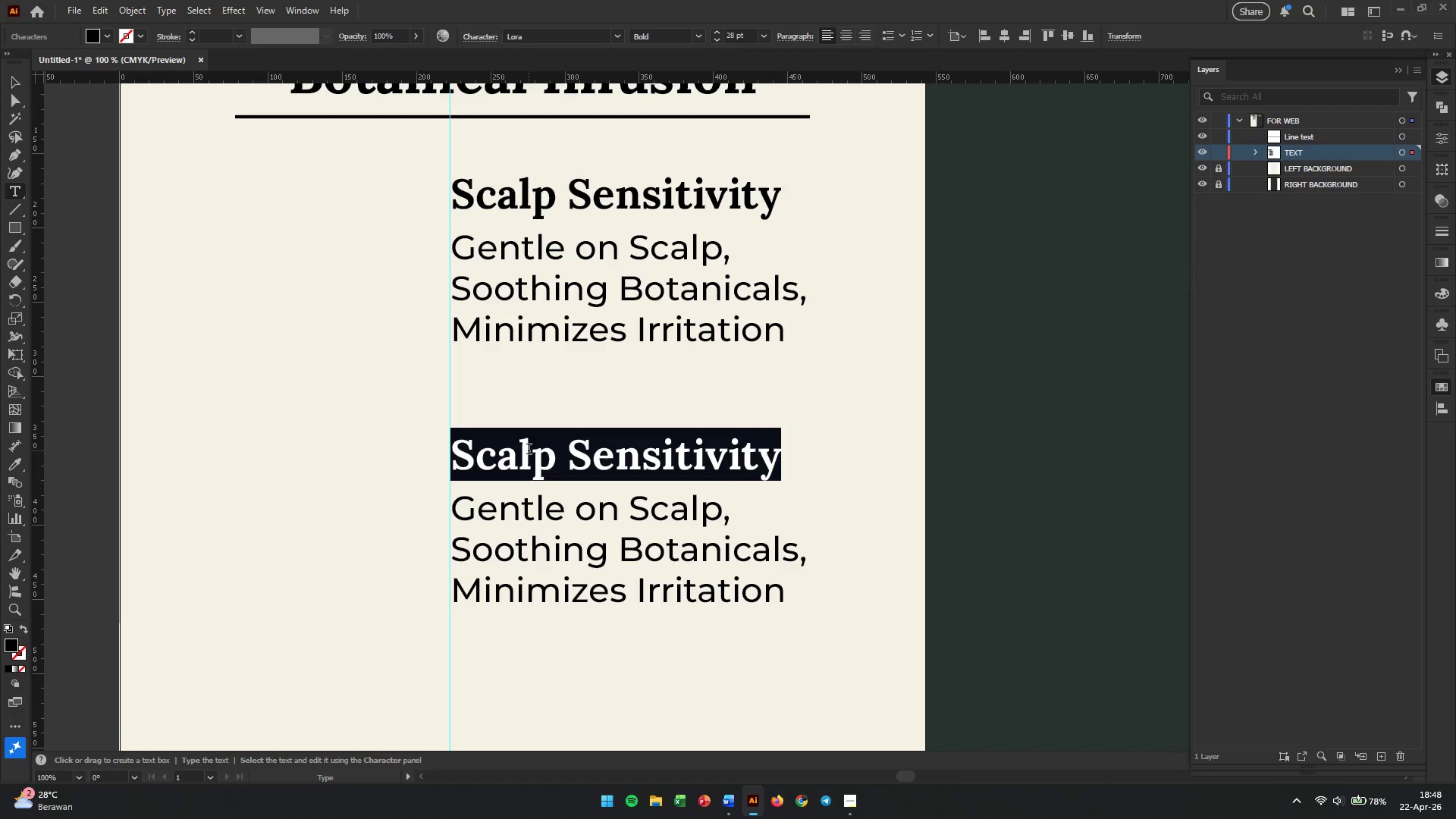 
type(Fade Longevity)
 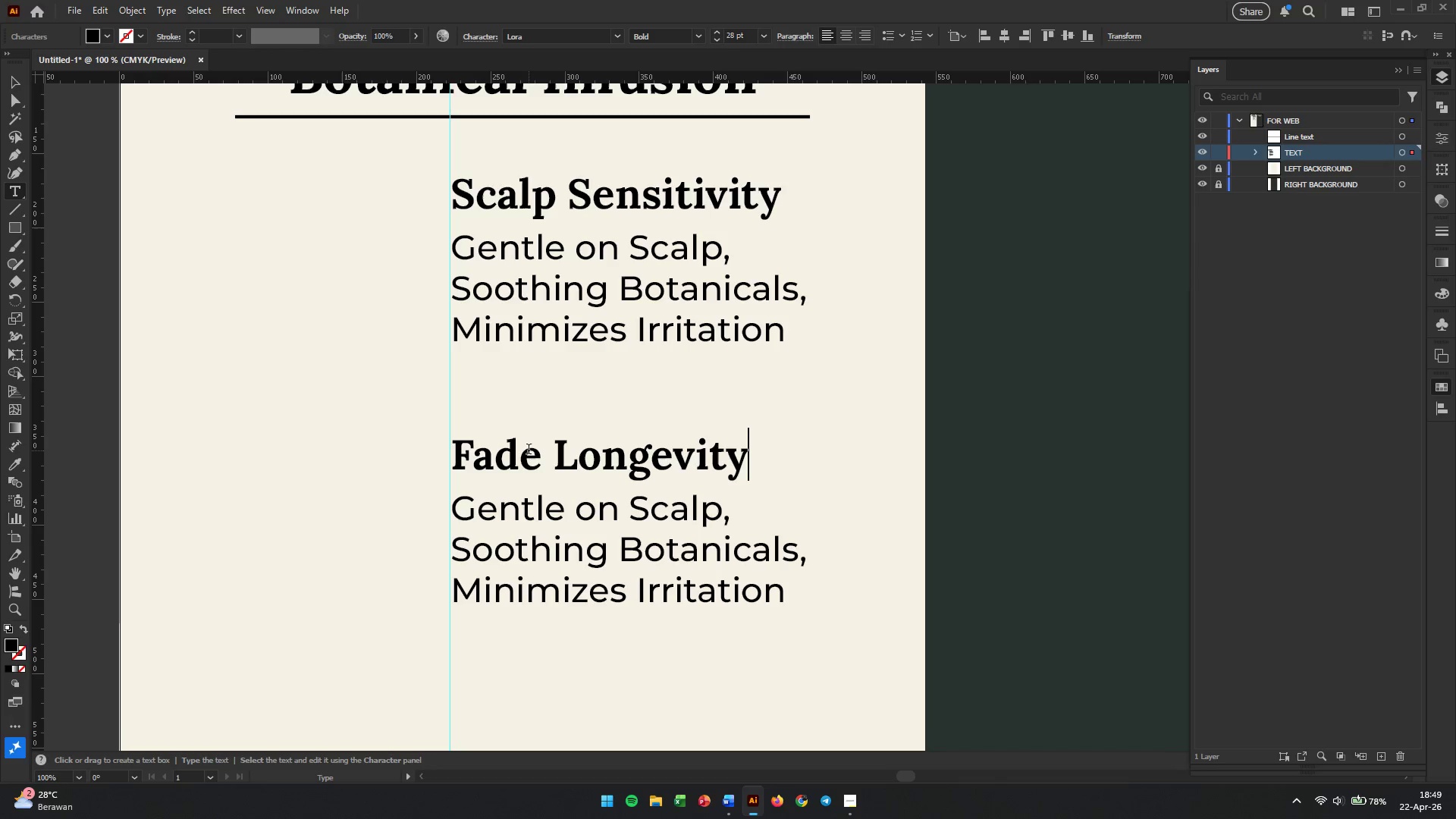 
left_click_drag(start_coordinate=[459, 508], to_coordinate=[830, 623])
 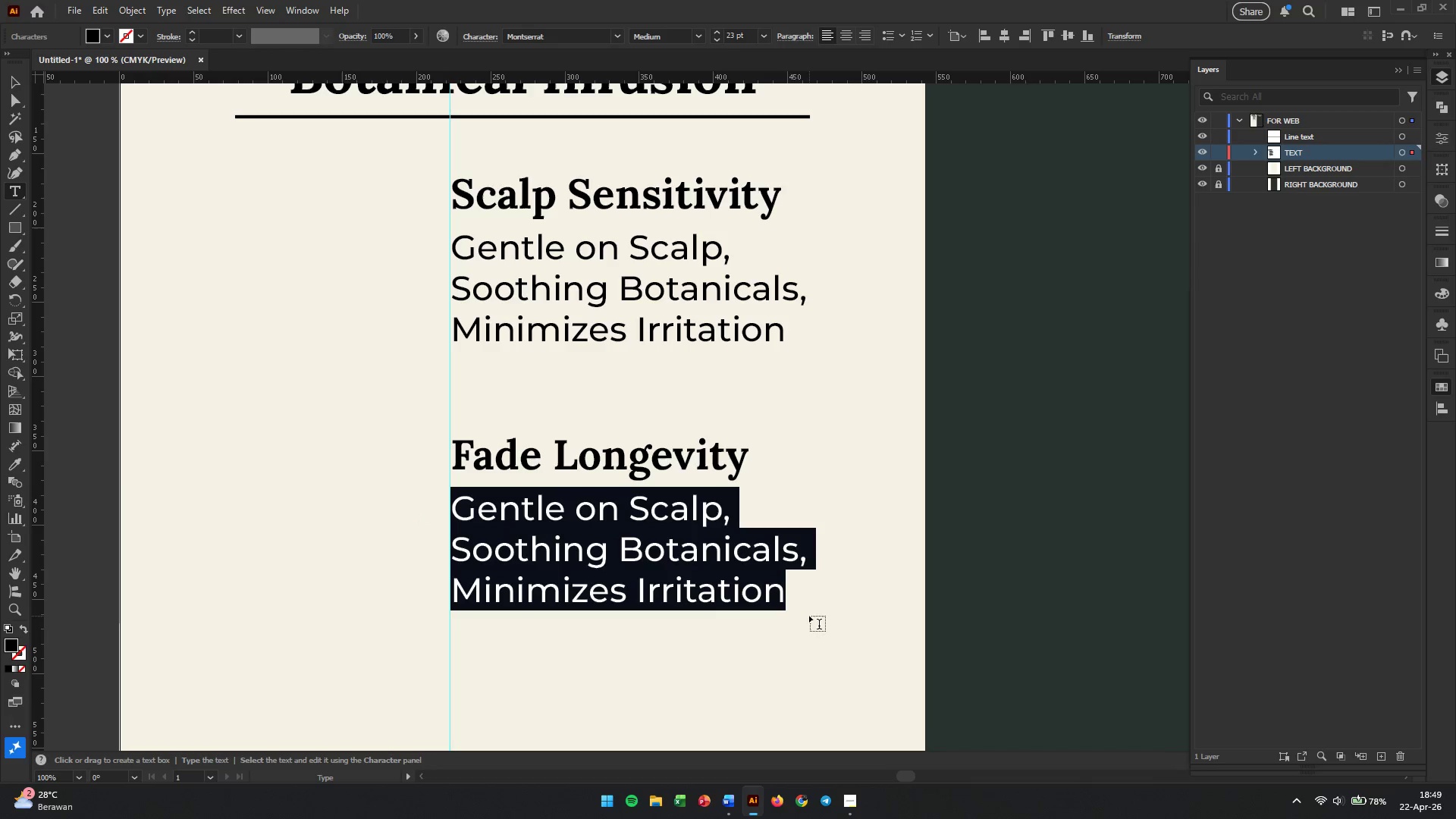 
type(Long-Lasting vibrancy,)
 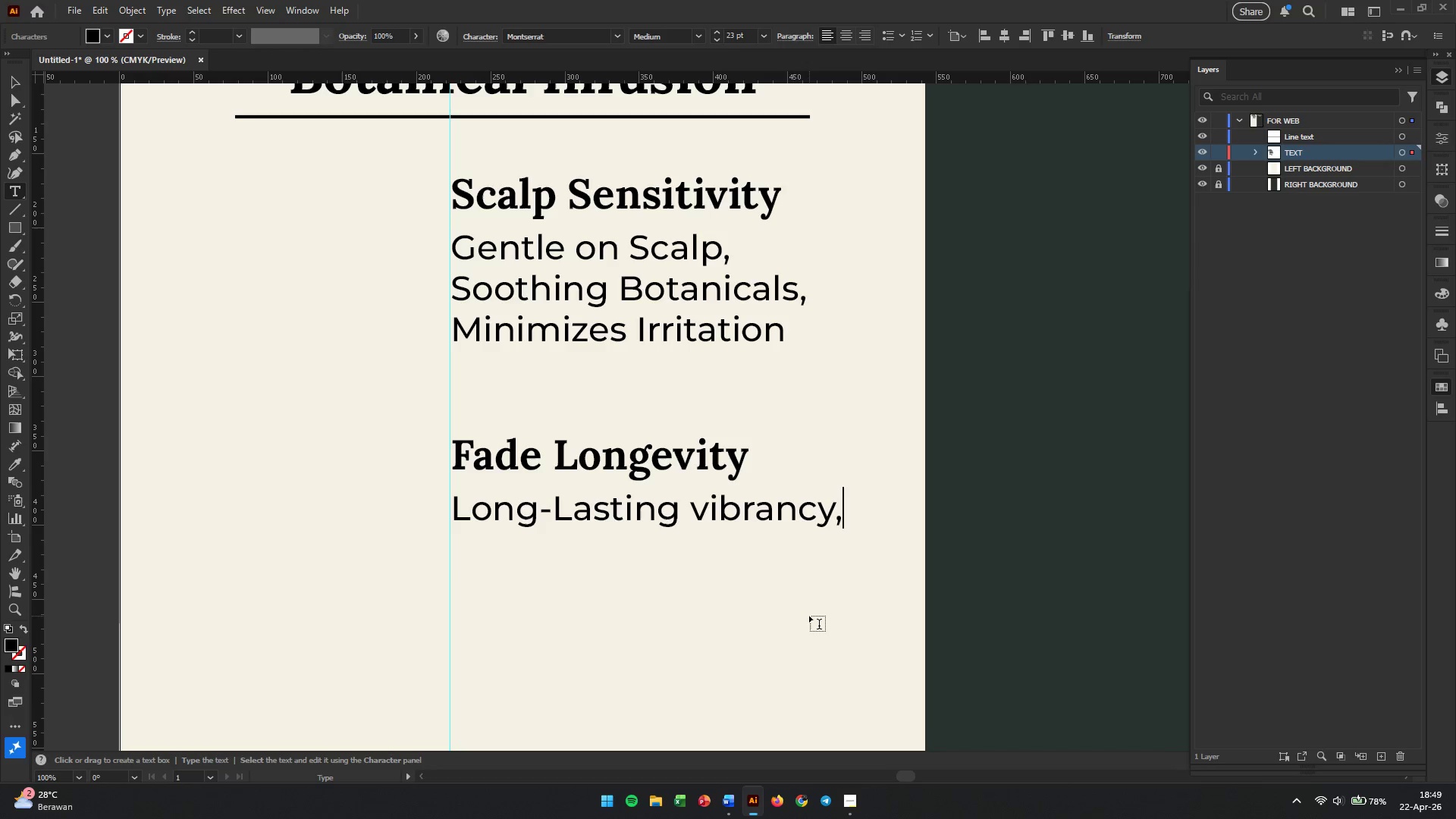 
key(Enter)
 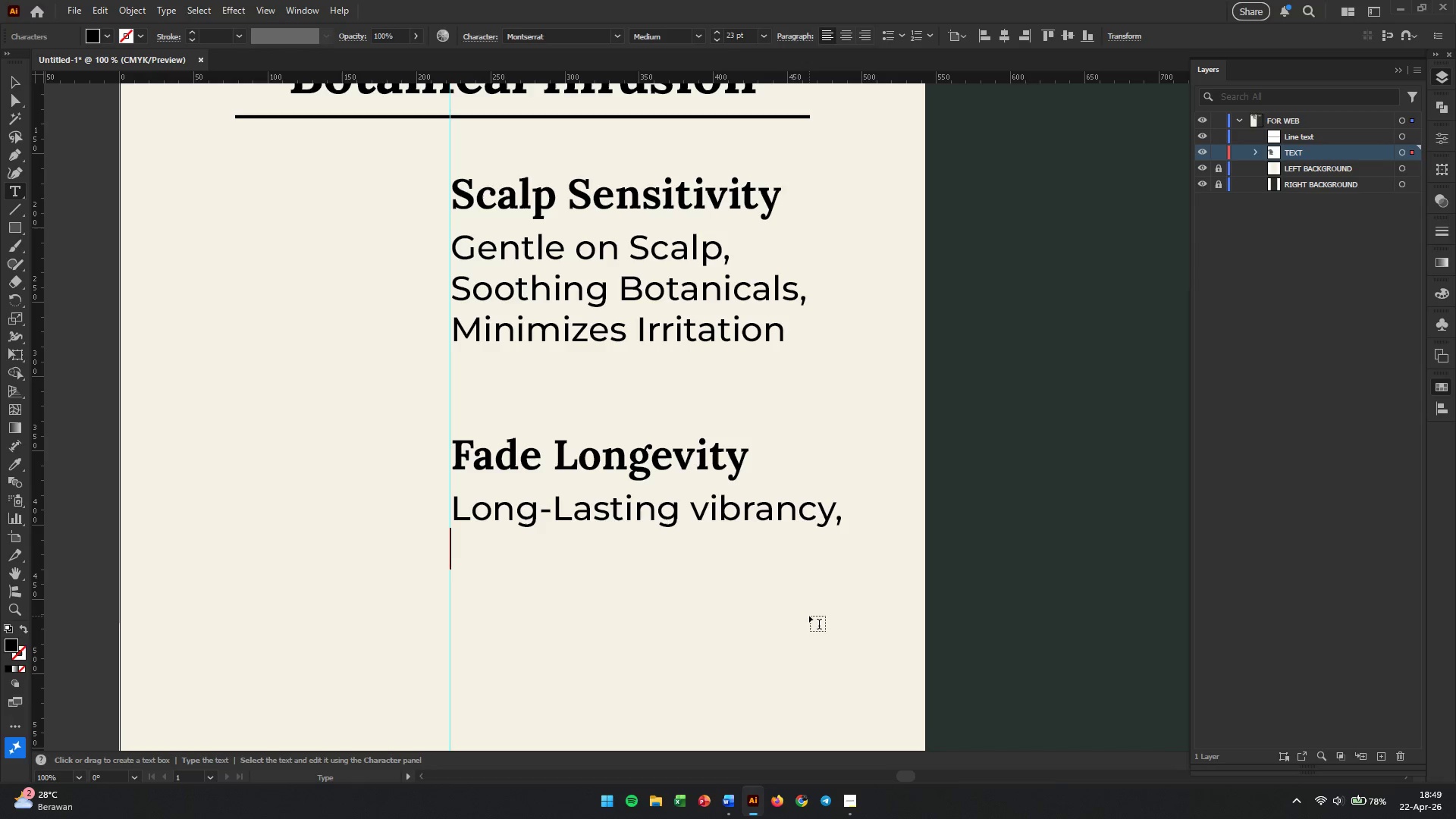 
type(Natural face)
key(Backspace)
key(Backspace)
type(de,)
key(Backspace)
key(Backspace)
key(Backspace)
key(Backspace)
key(Backspace)
type(Fade,)
 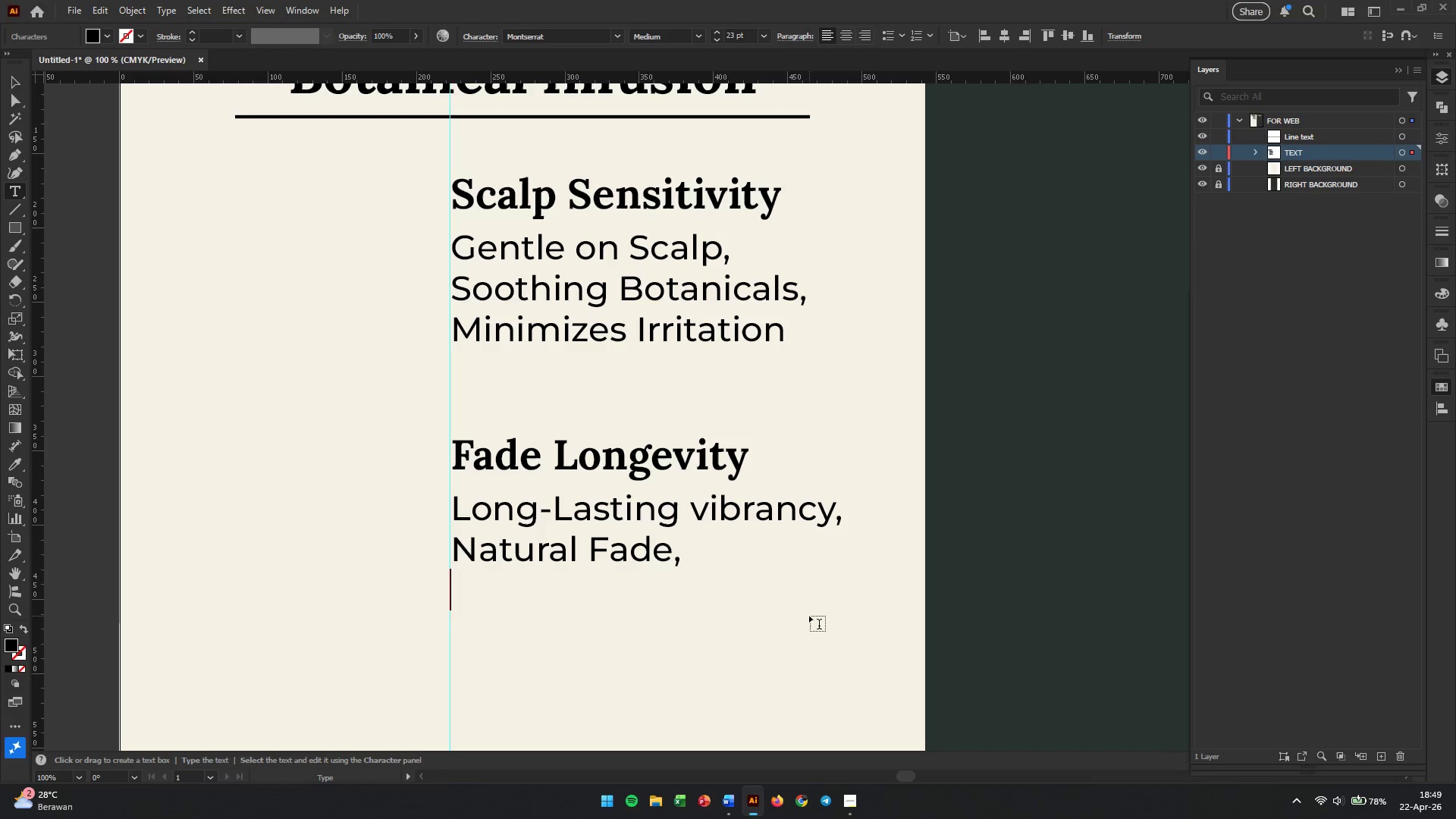 
 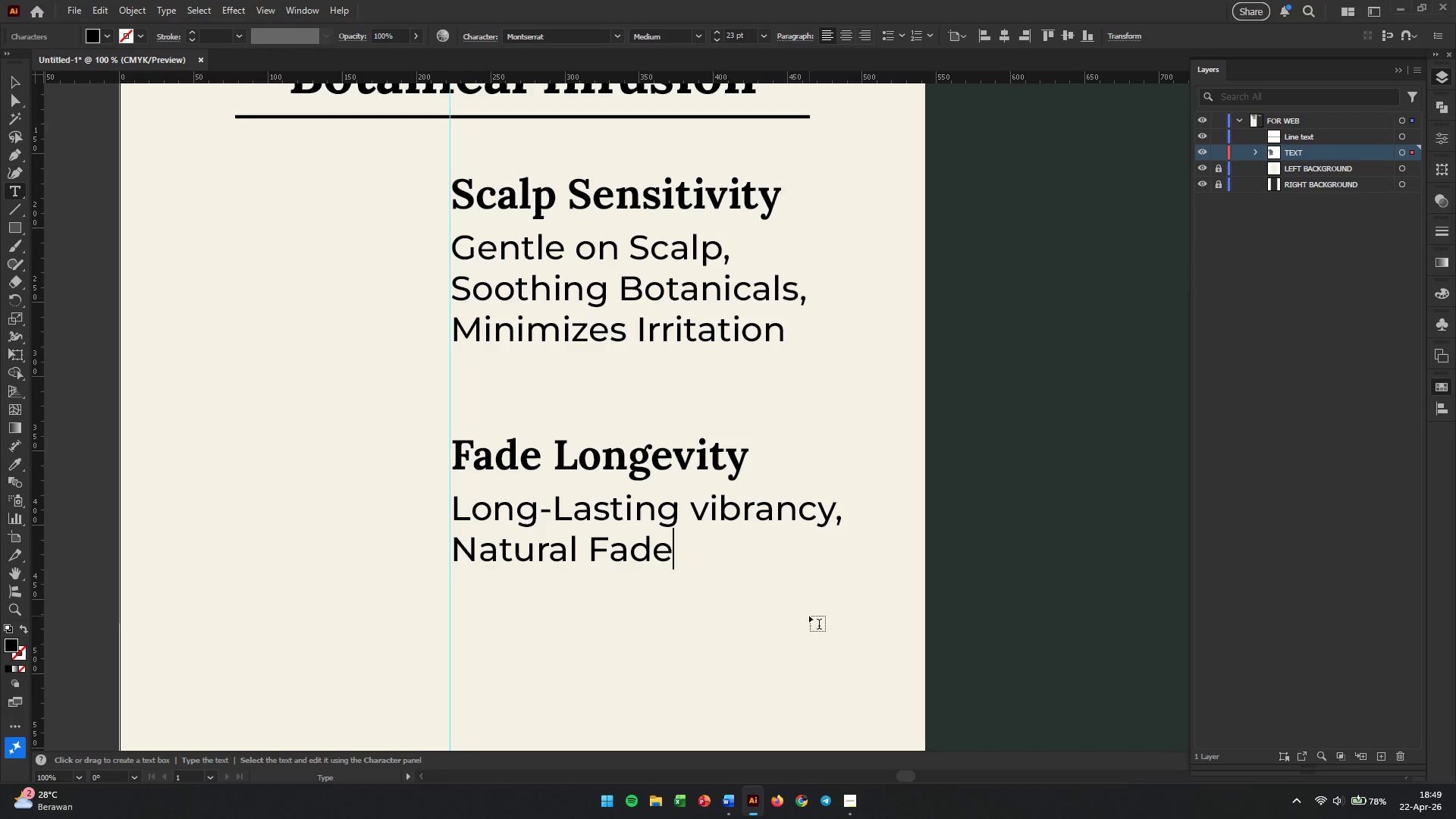 
key(Enter)
 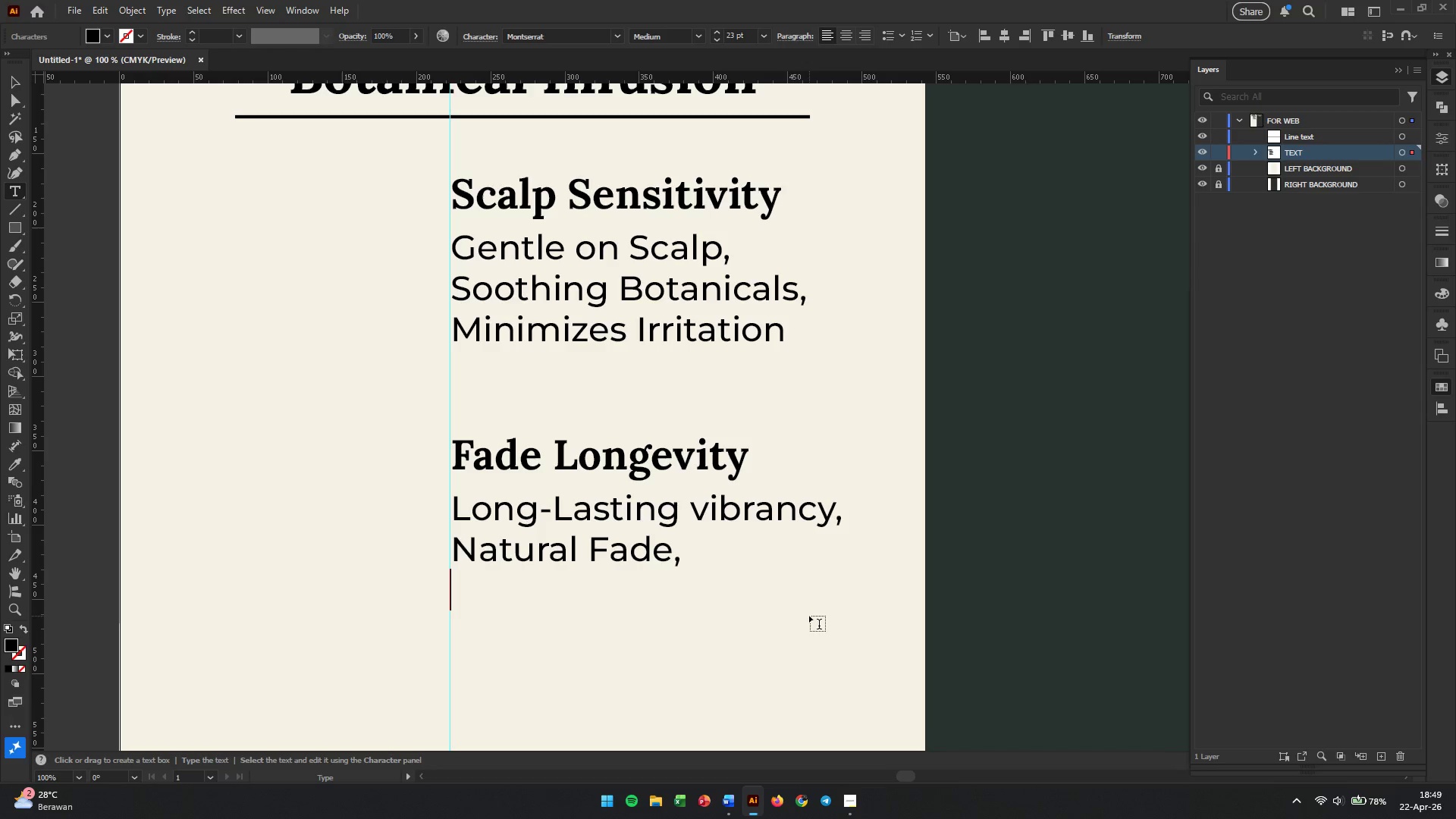 
type(No Drastic Color Shift)
 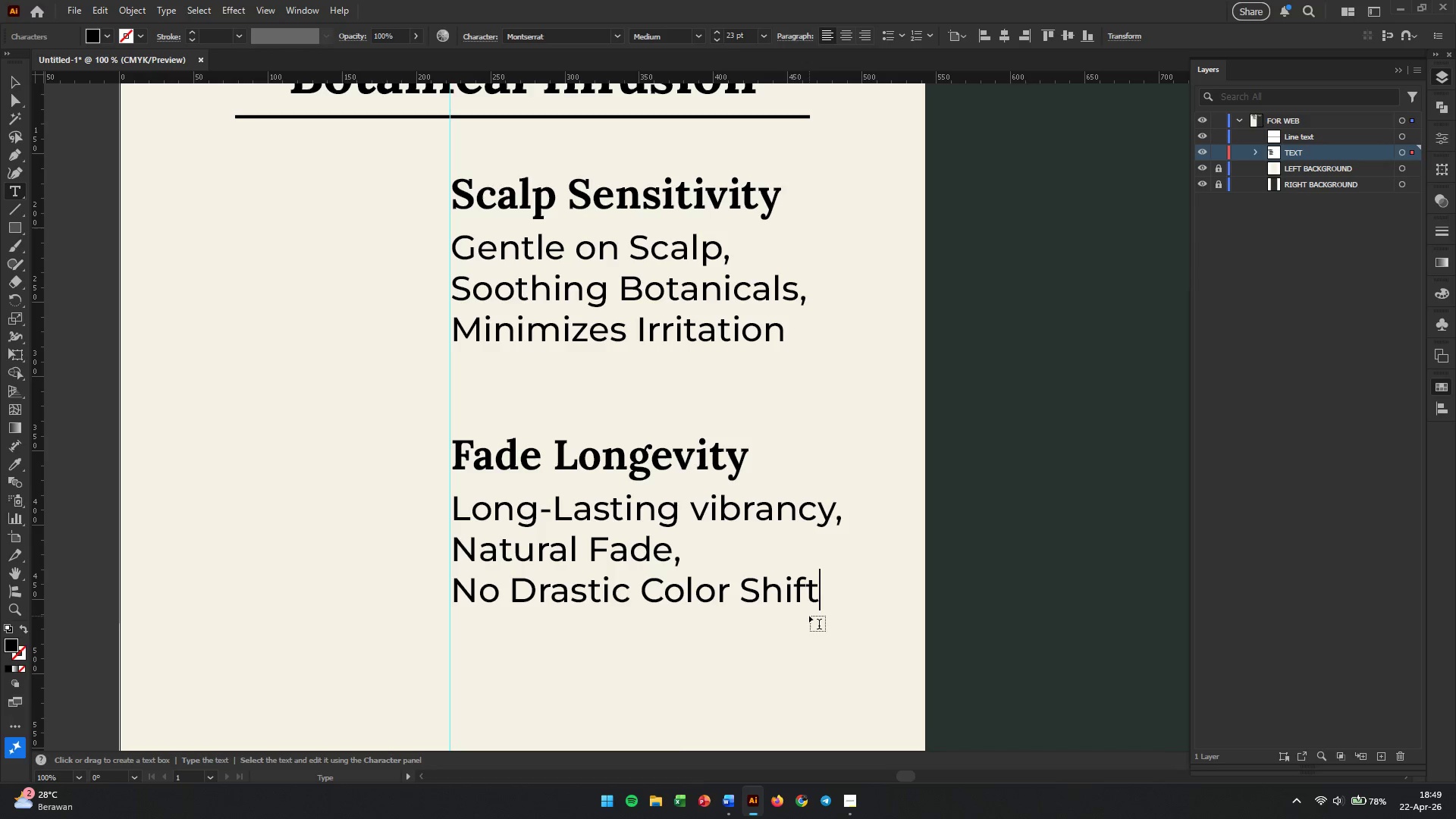 
scroll: coordinate [733, 533], scroll_direction: down, amount: 10.0
 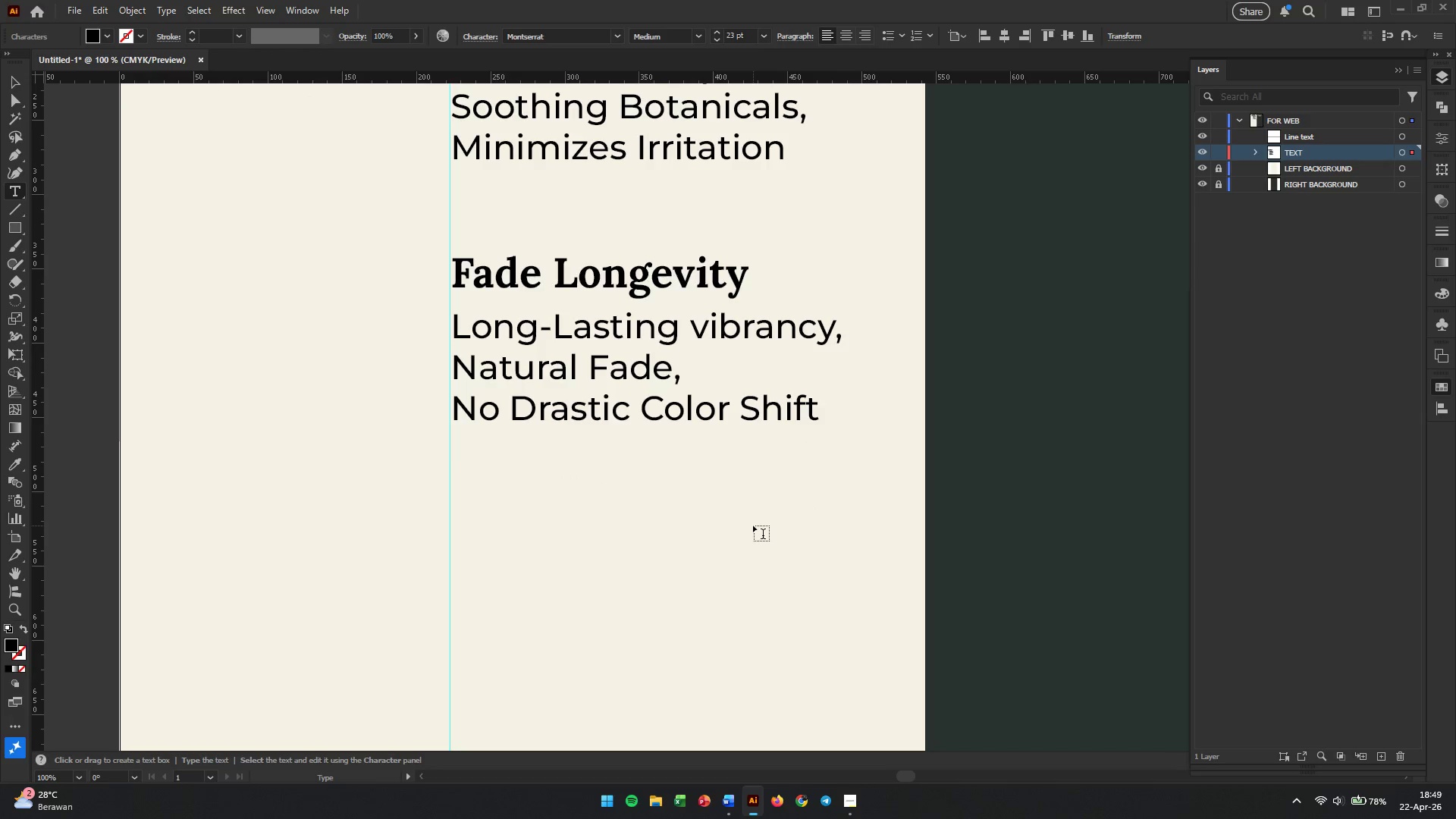 
key(Escape)
 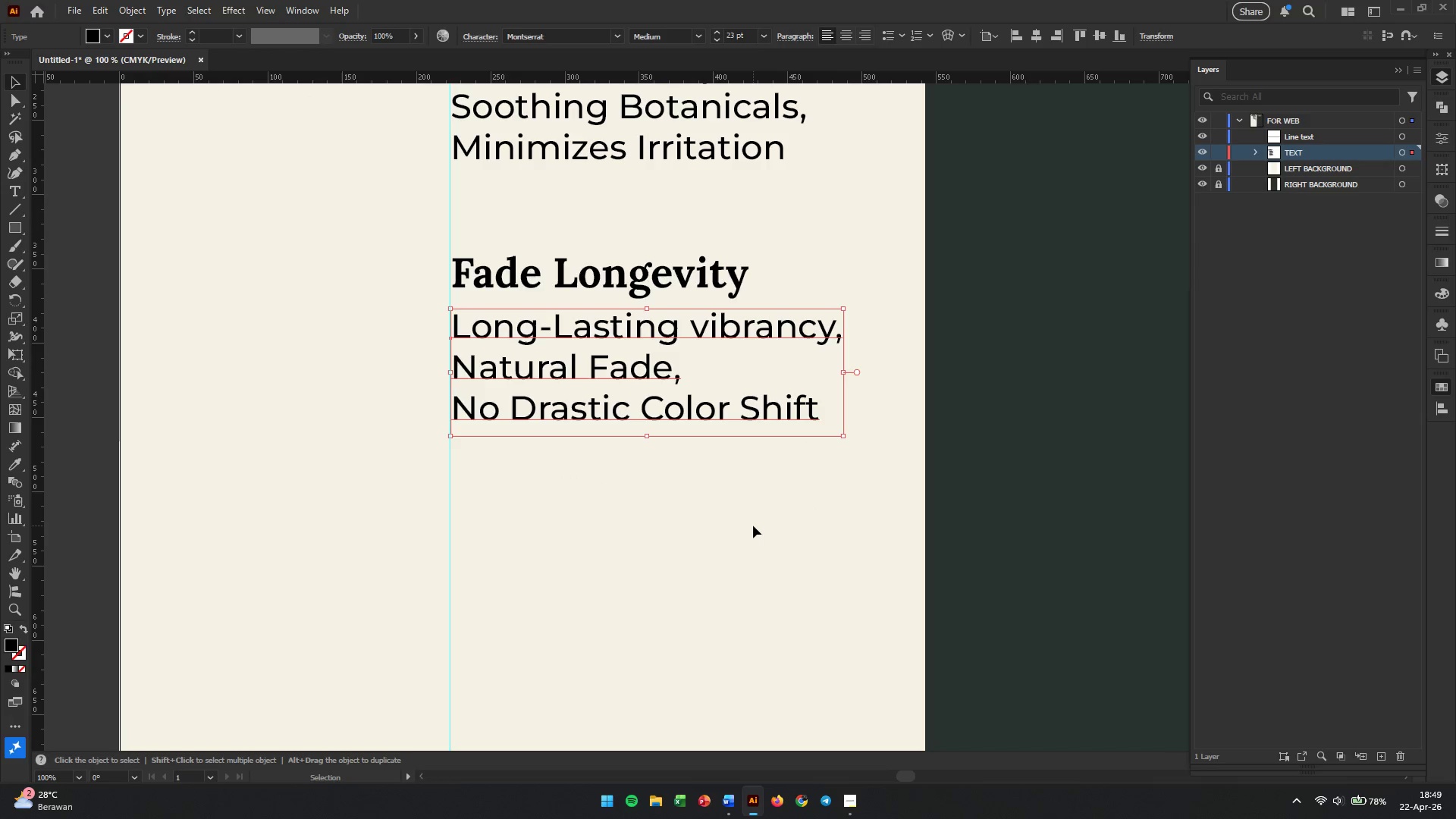 
key(V)
 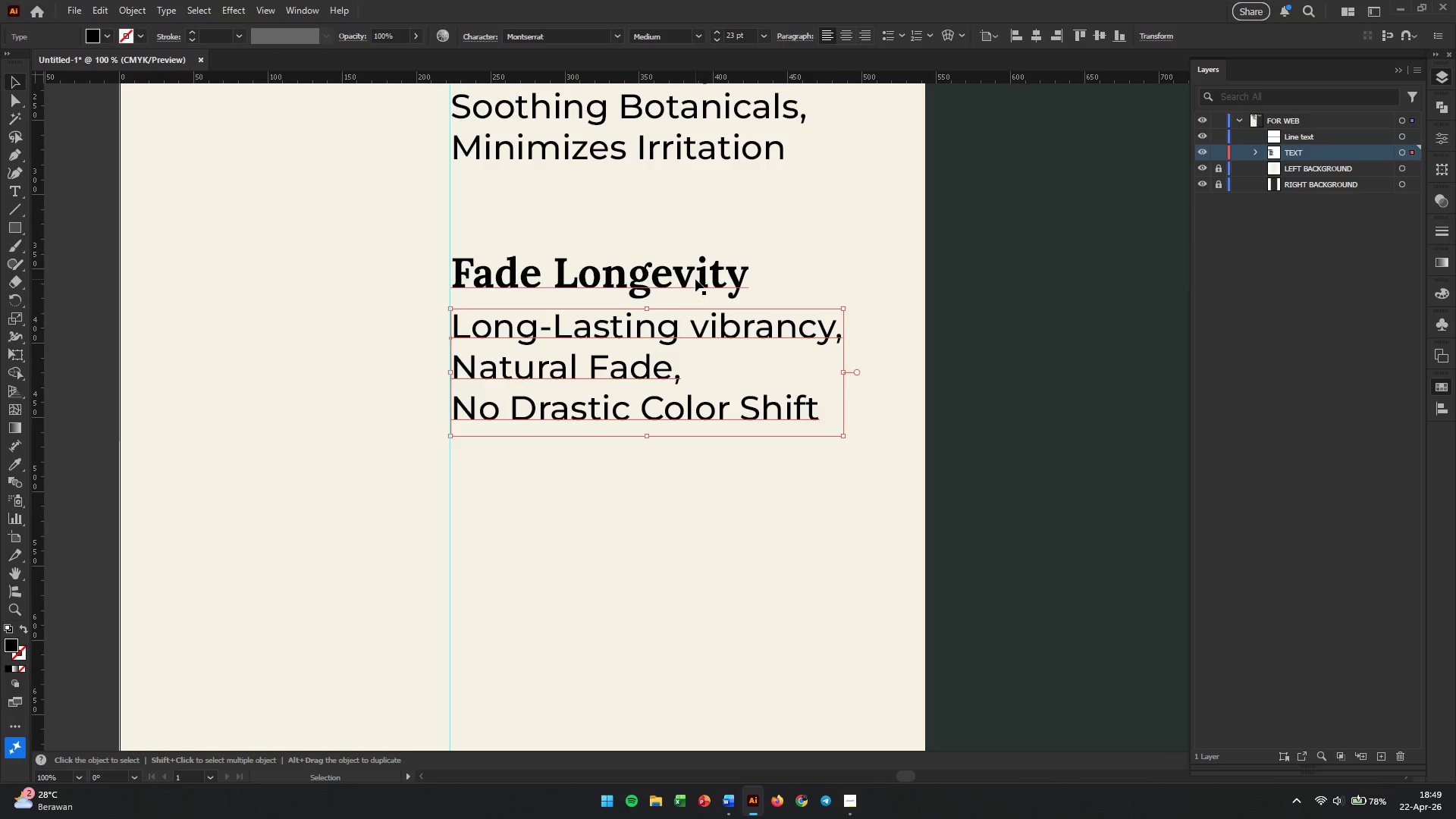 
hold_key(key=ShiftLeft, duration=0.62)
left_click([695, 279])
 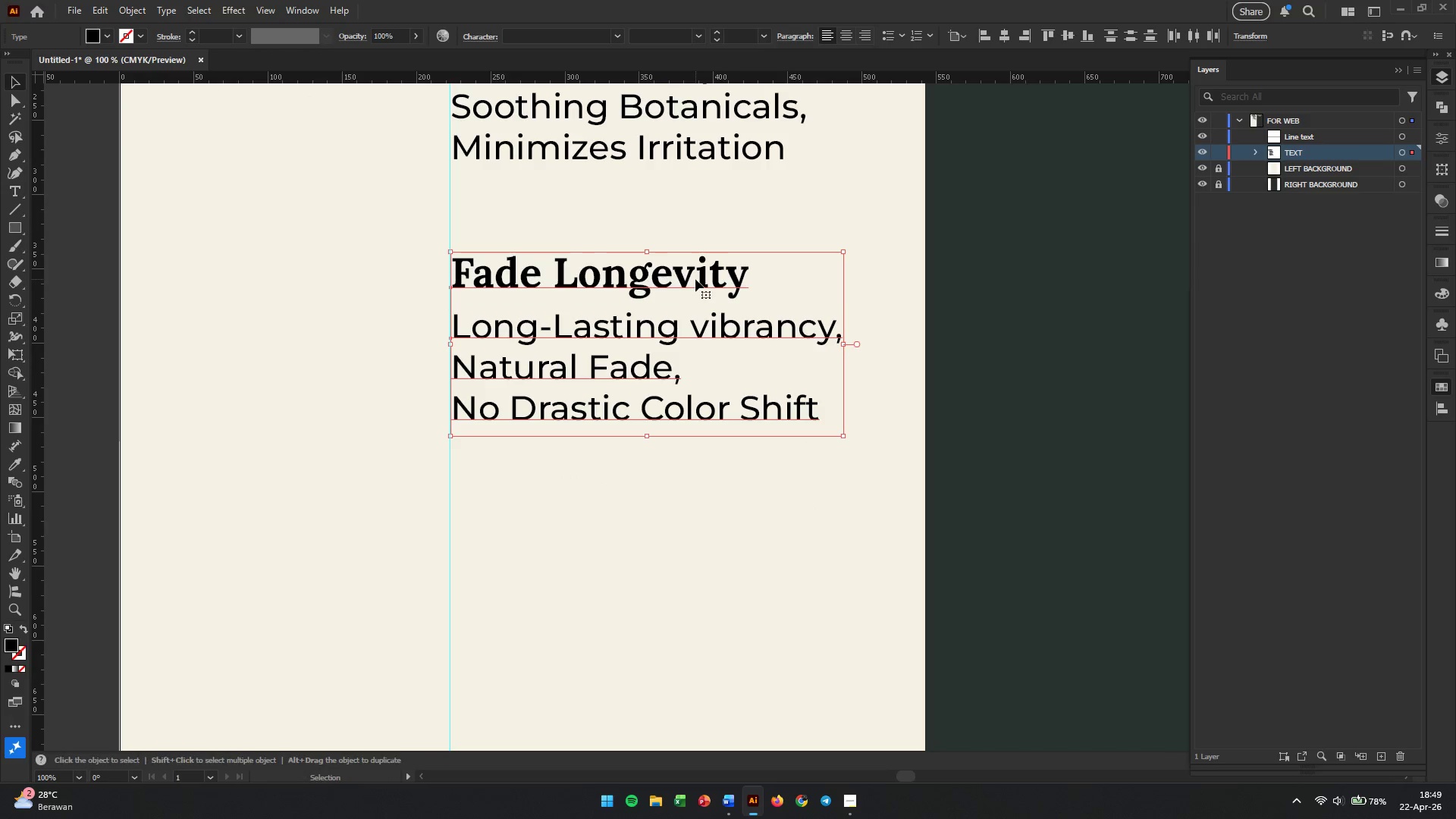 
hold_key(key=AltLeft, duration=5.59)
left_click_drag(start_coordinate=[695, 279], to_coordinate=[701, 547])
 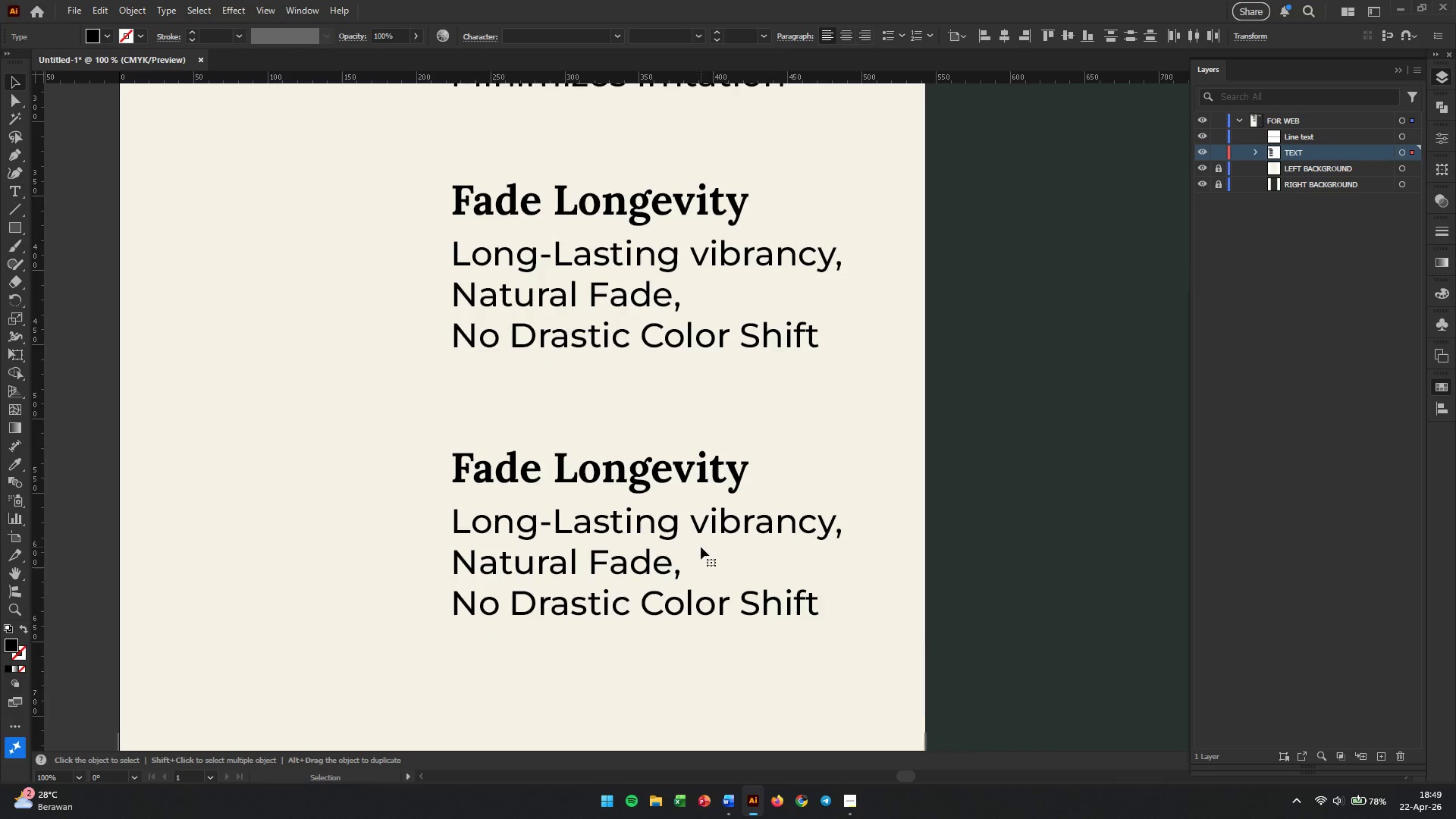 
hold_key(key=ShiftLeft, duration=5.36)
 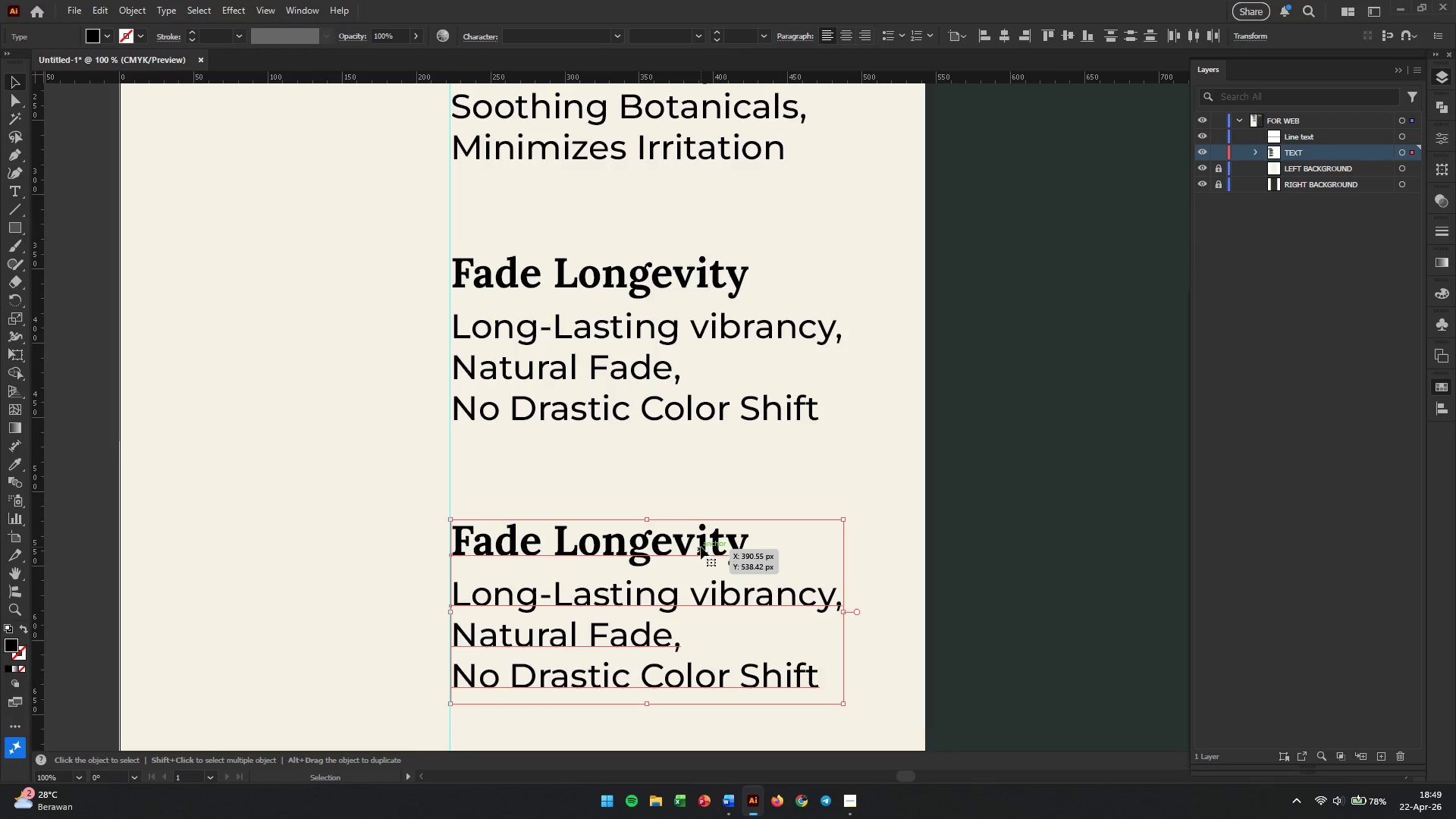 
scroll: coordinate [682, 475], scroll_direction: down, amount: 13.0
 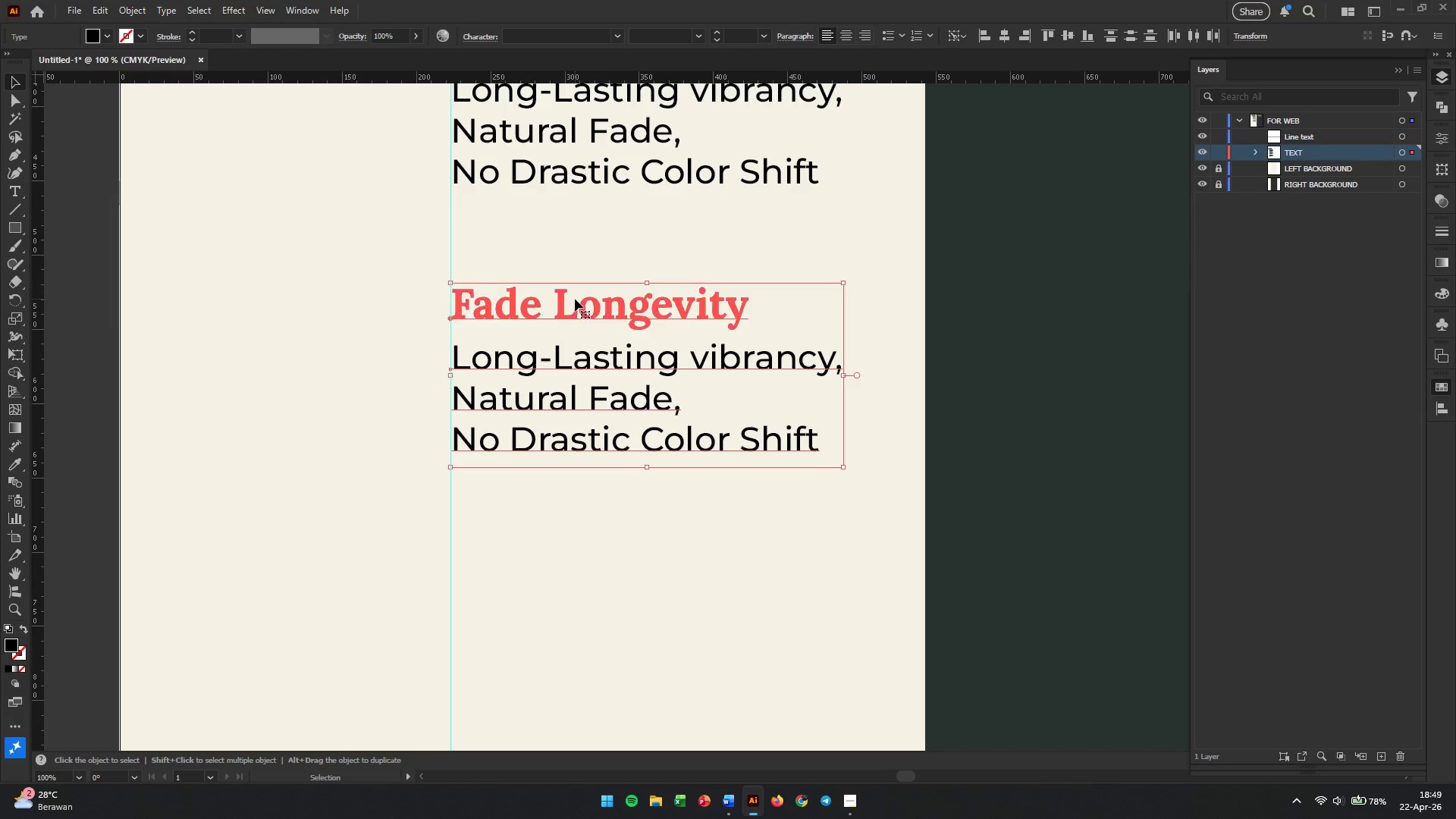 
double_click([618, 242])
 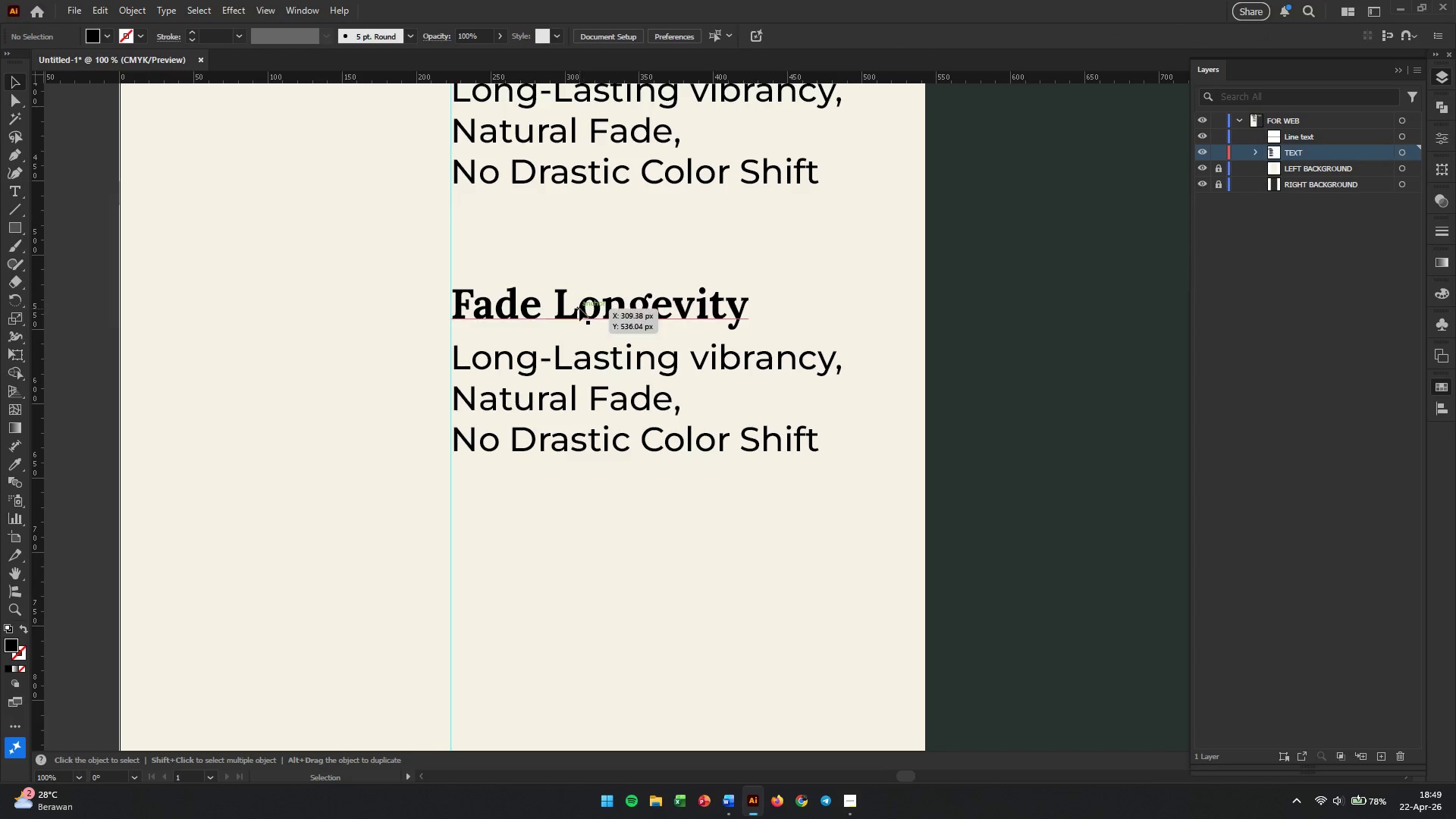 
triple_click([579, 309])
 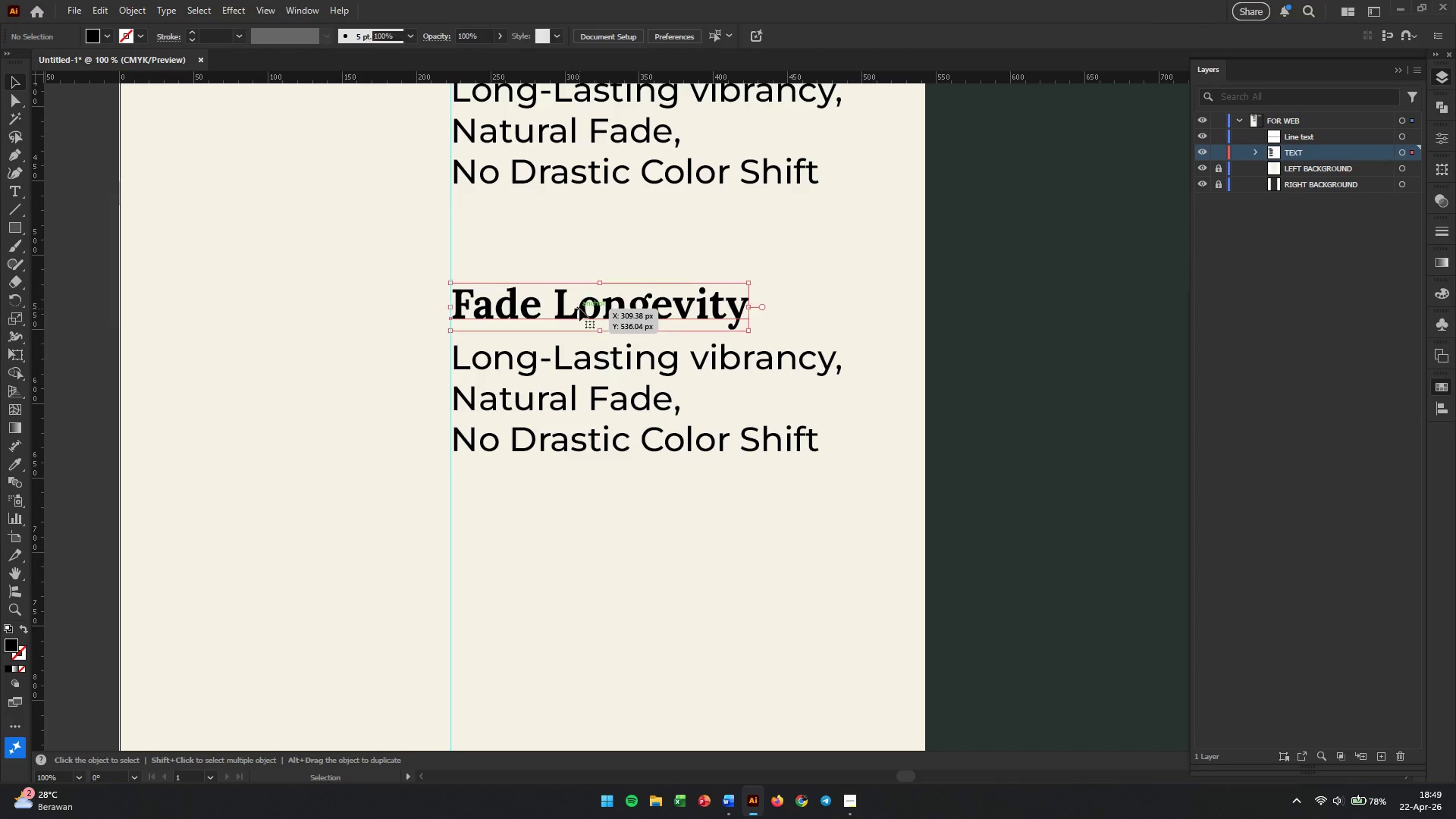 
triple_click([579, 309])
 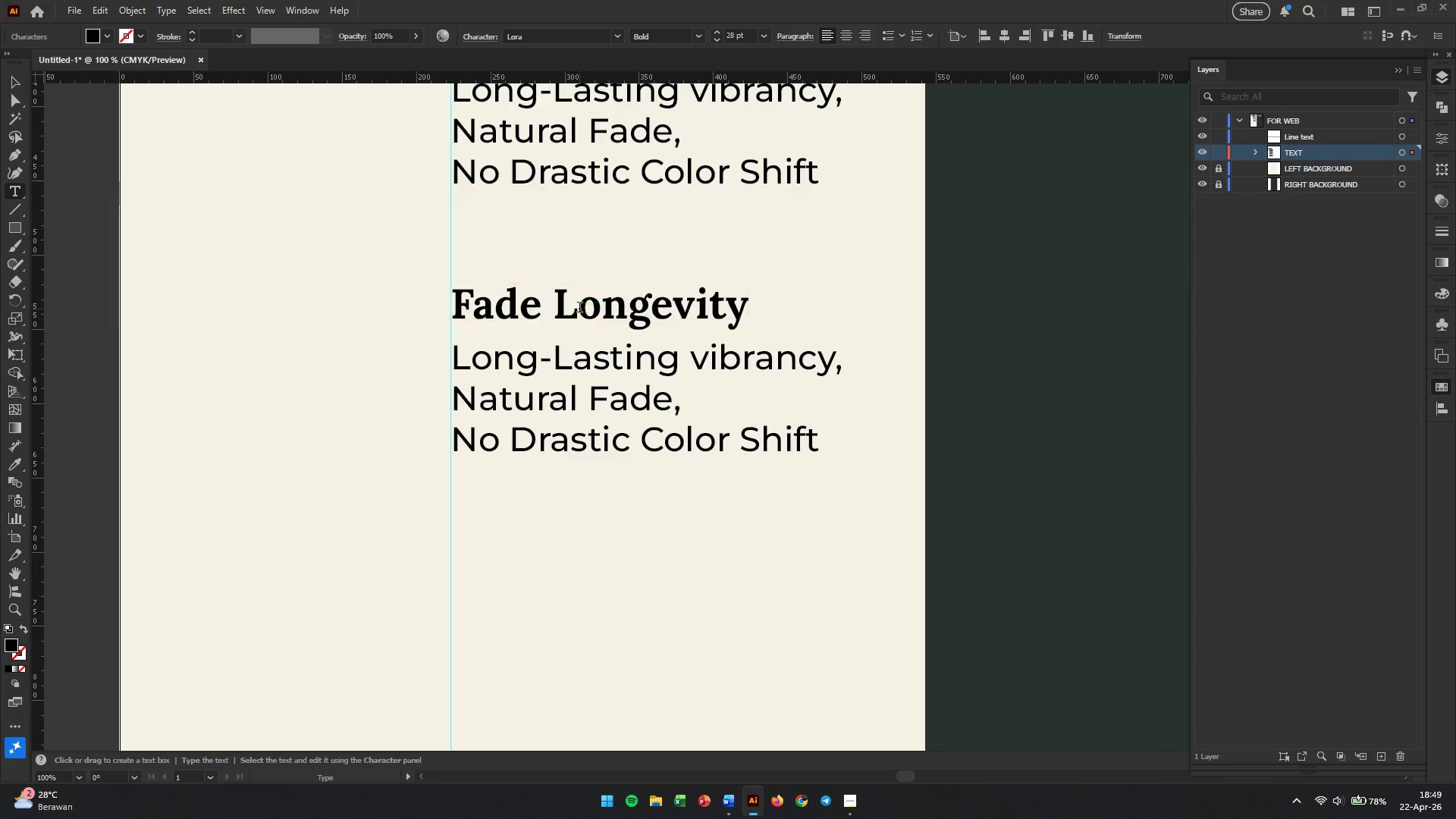 
triple_click([579, 309])
 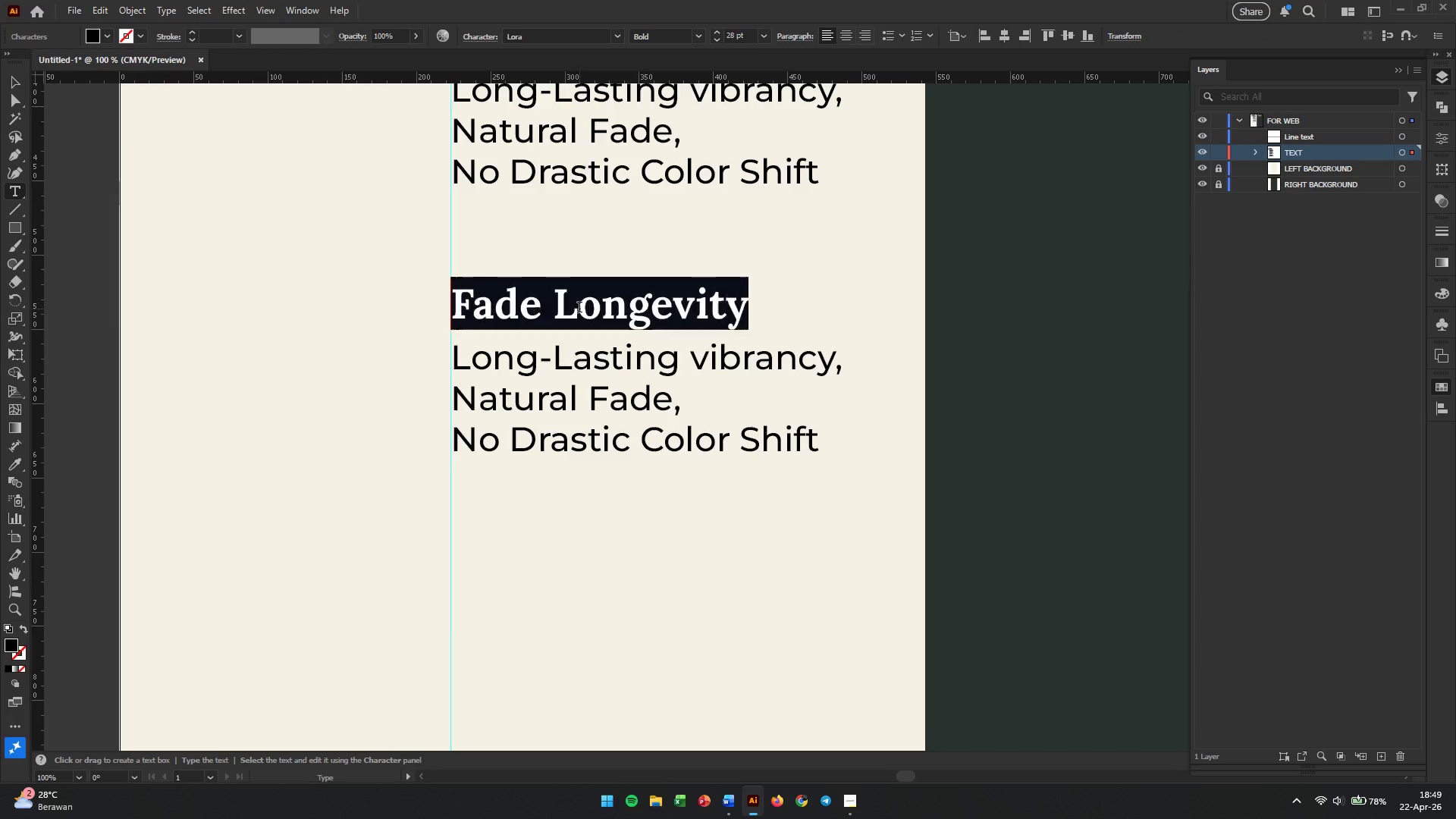 
triple_click([579, 309])
 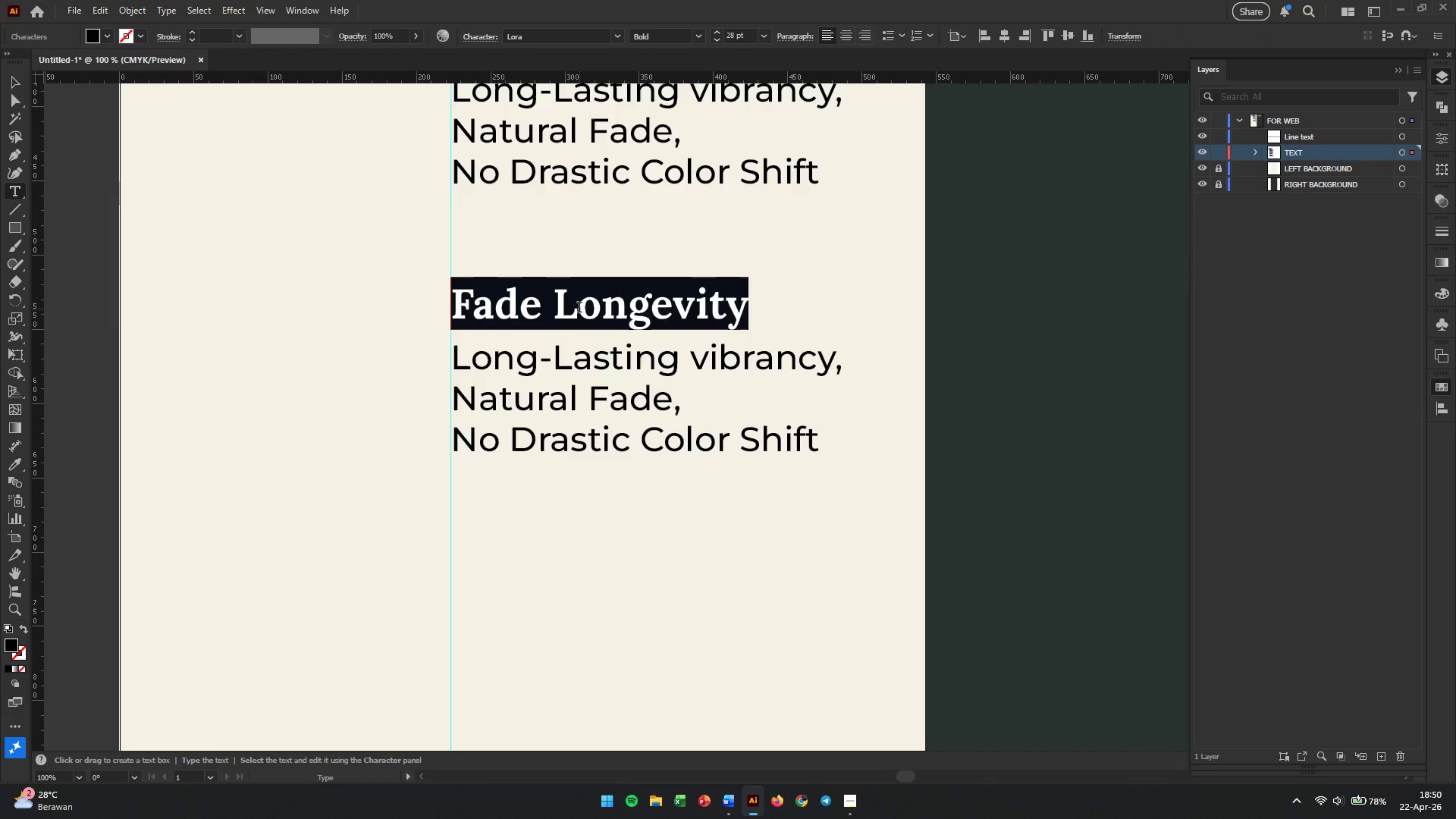 
type(Ingredient)
 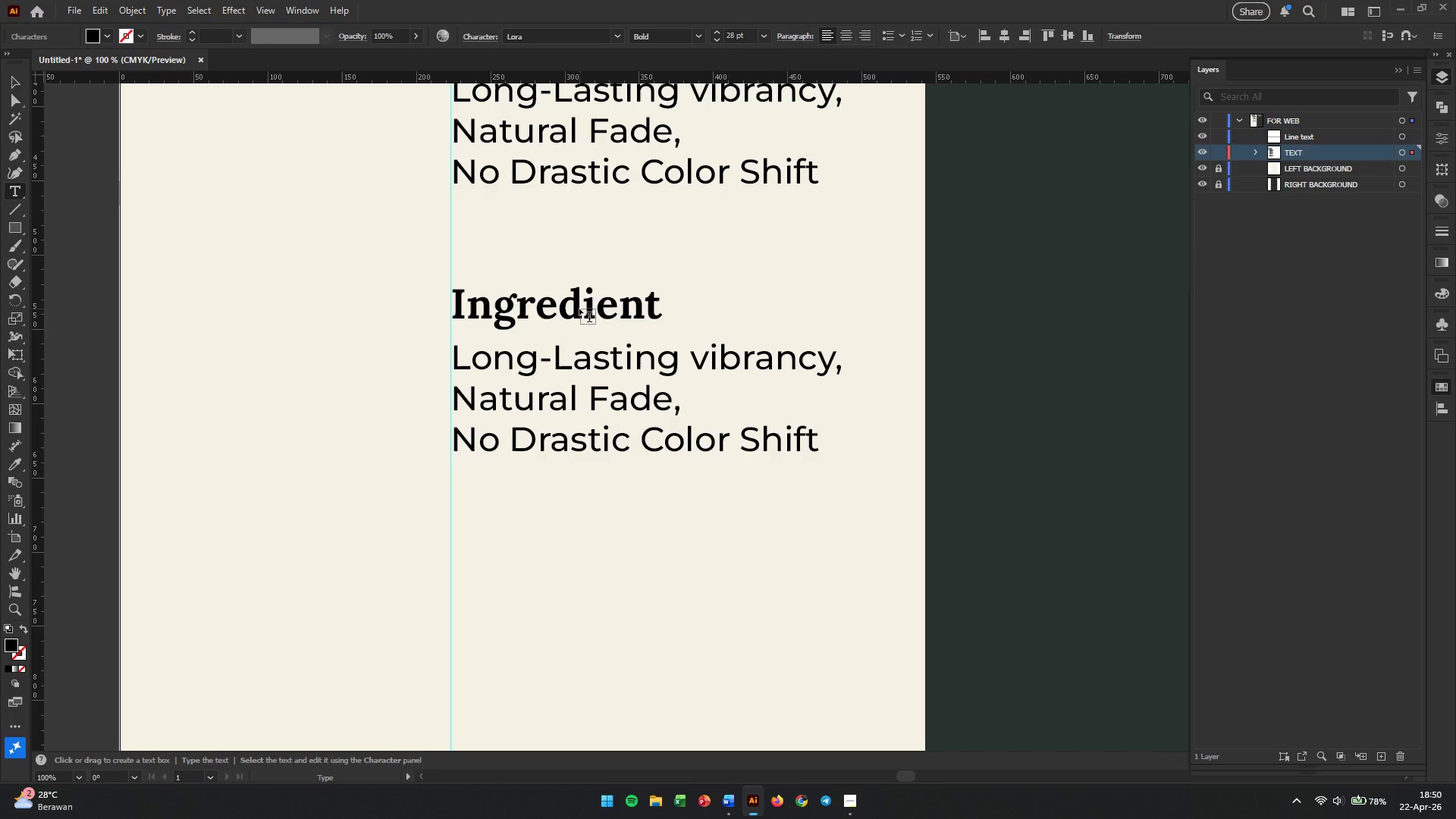 
key(Enter)
 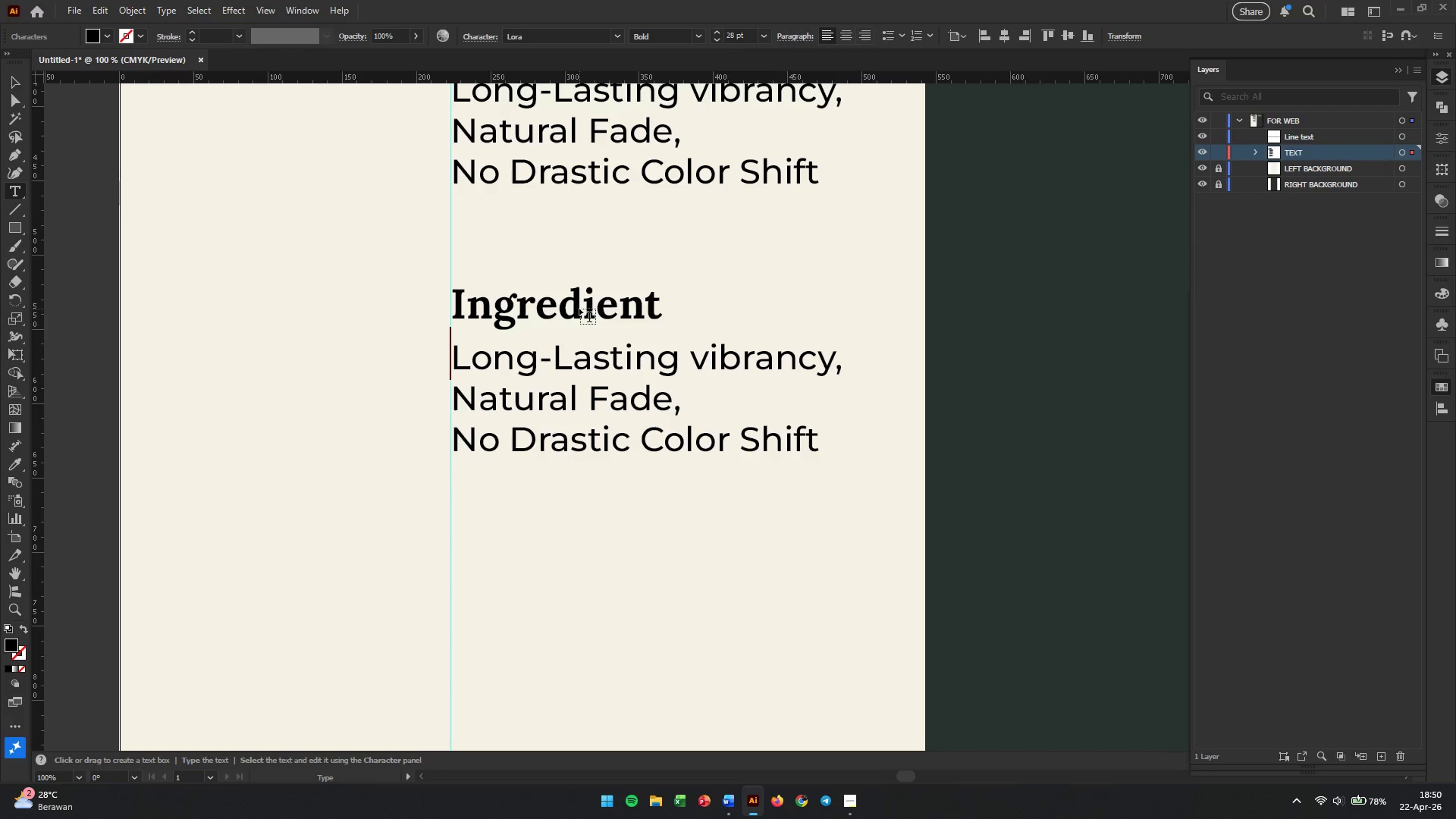 
type(Transparency.)
key(Backspace)
key(Escape)
 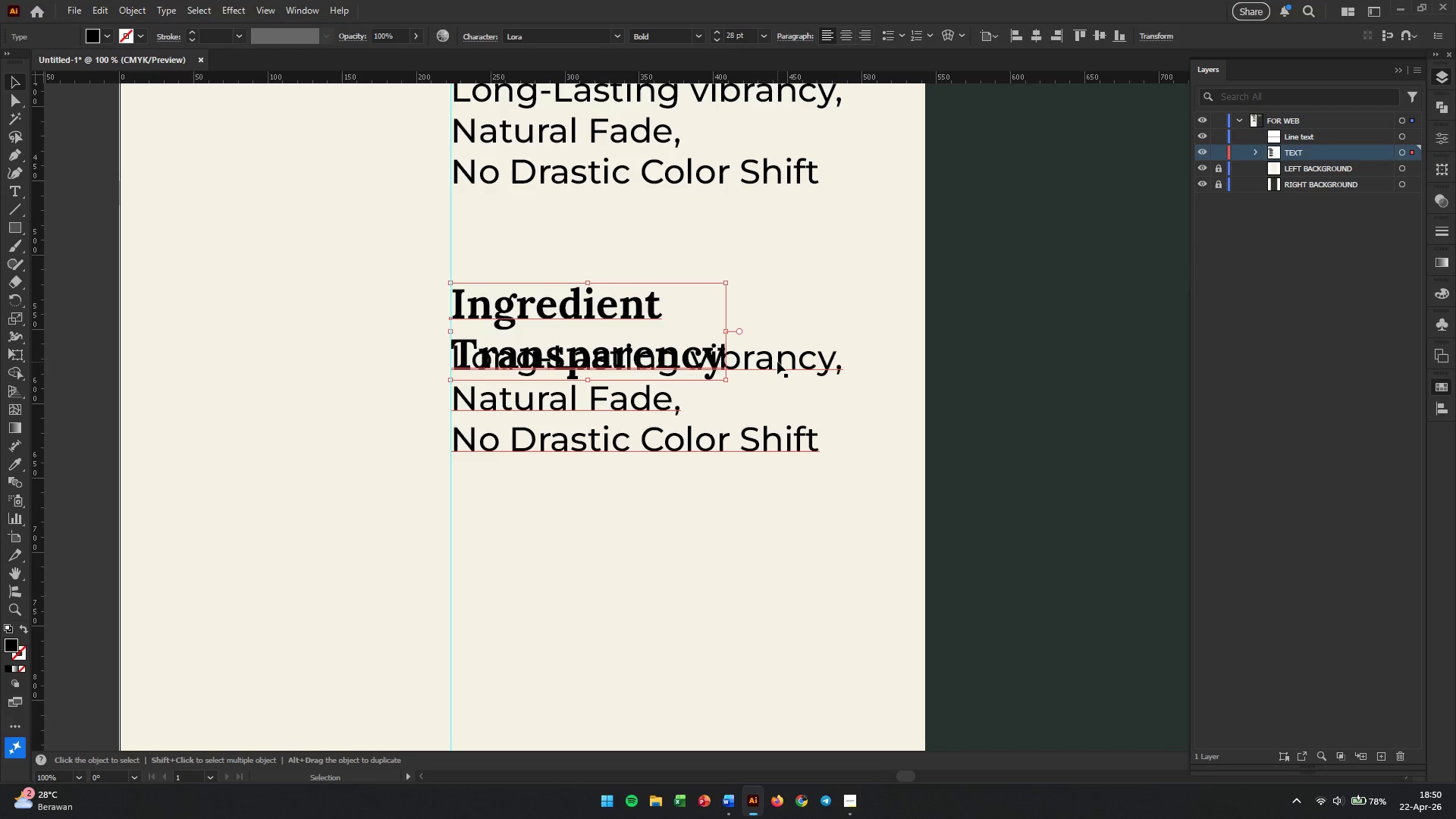 
left_click_drag(start_coordinate=[777, 362], to_coordinate=[774, 419])
 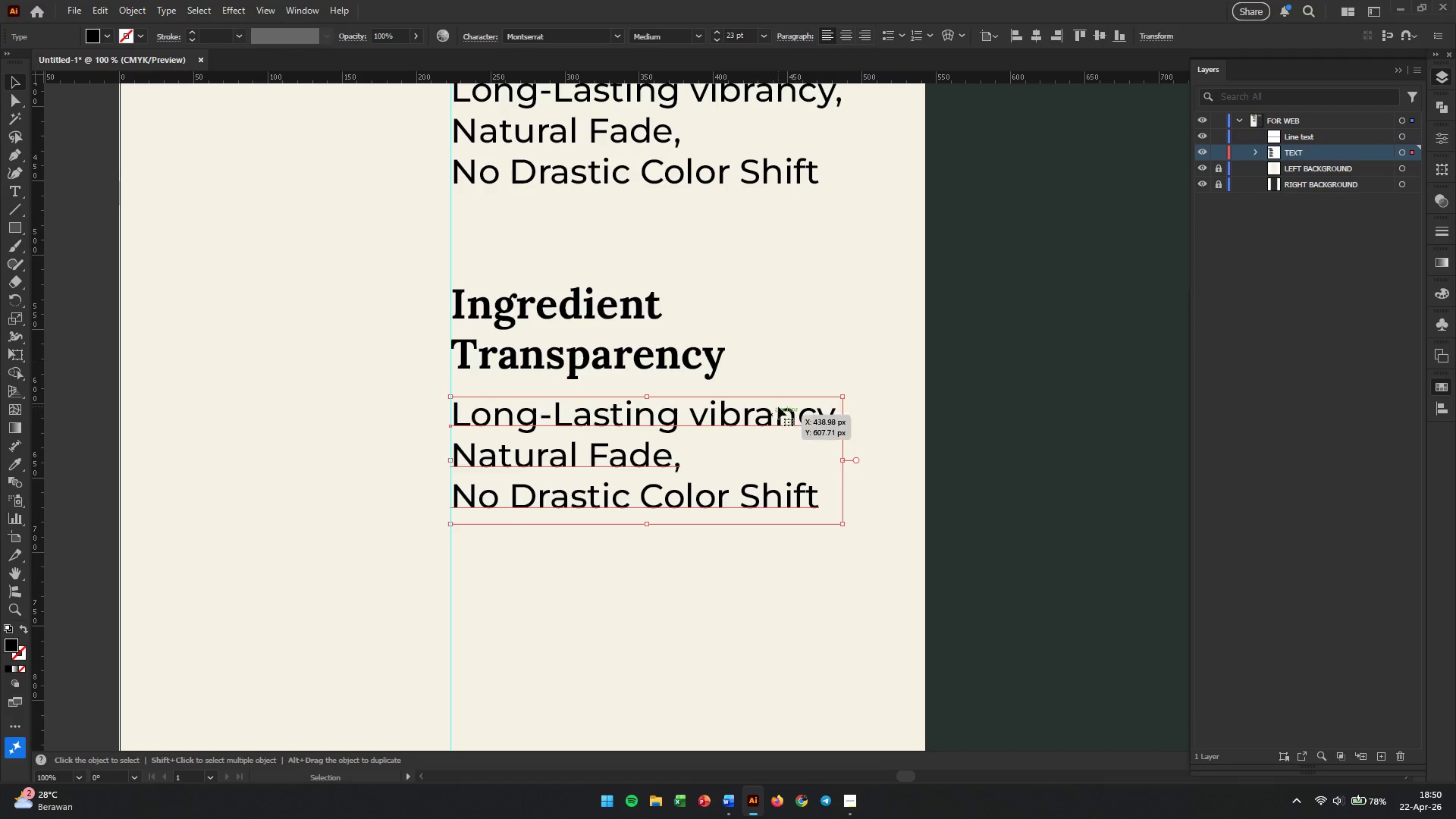 
scroll: coordinate [779, 404], scroll_direction: up, amount: 4.0
 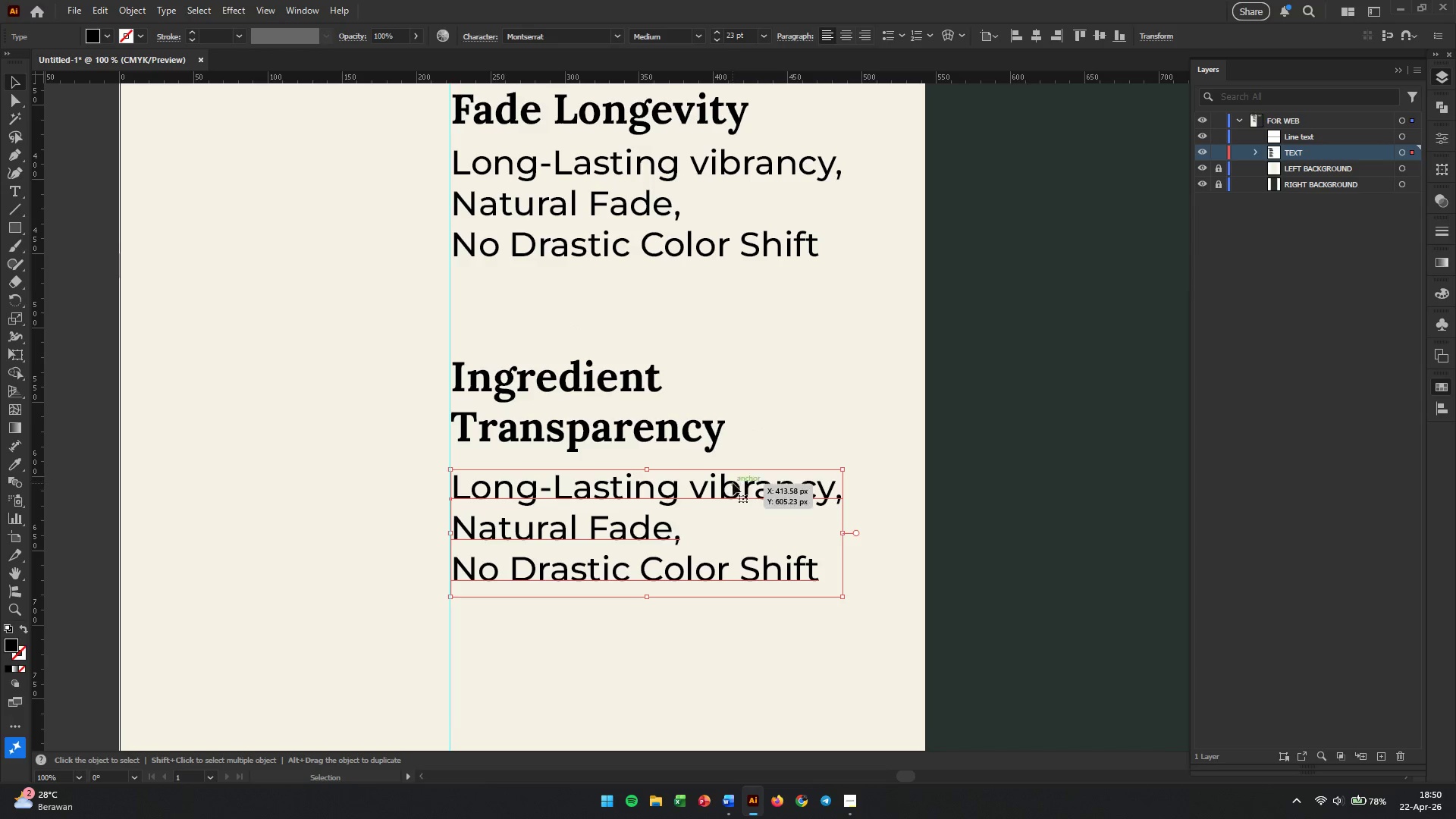 
left_click_drag(start_coordinate=[718, 487], to_coordinate=[718, 482])
 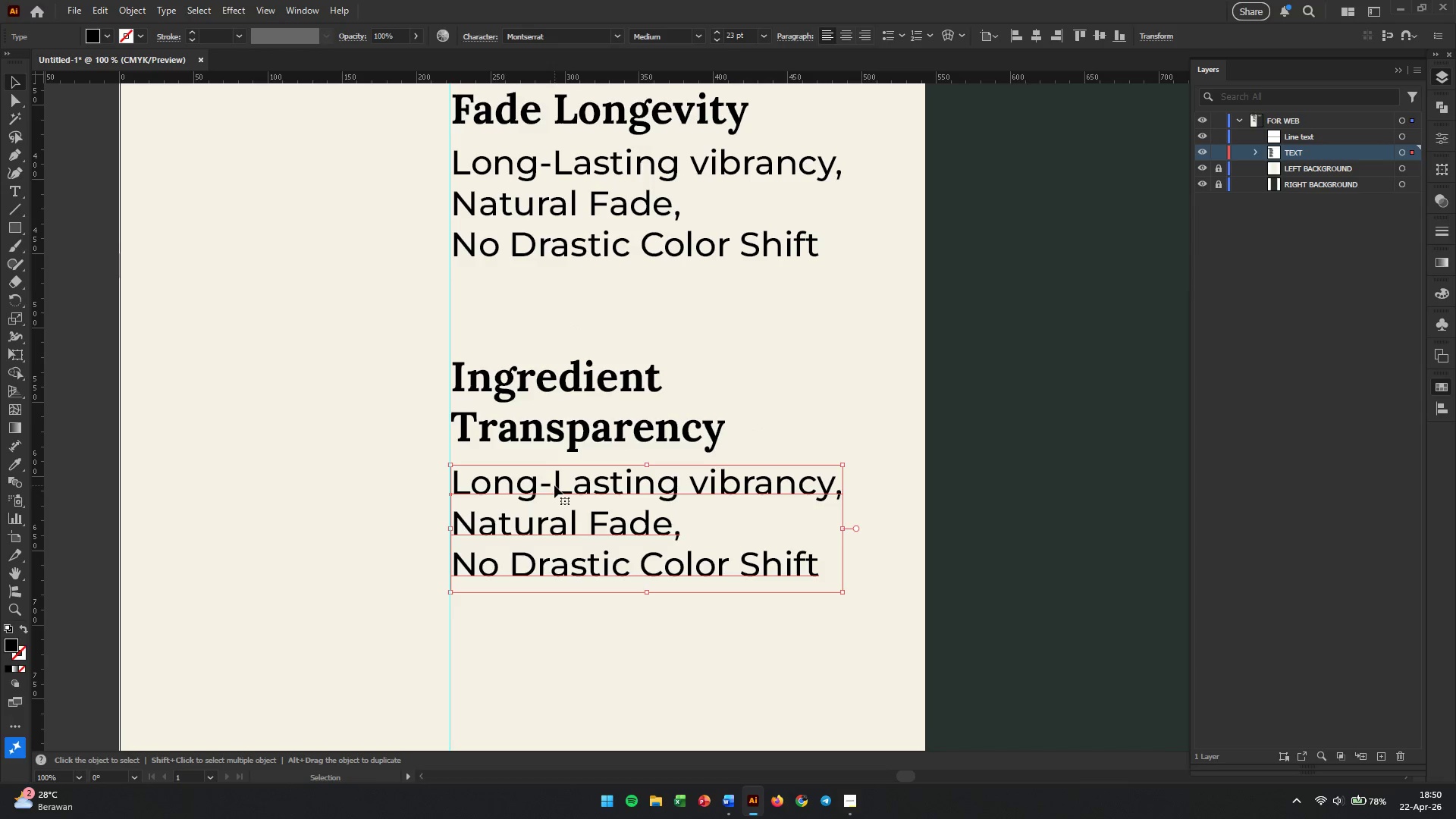 
double_click([554, 485])
 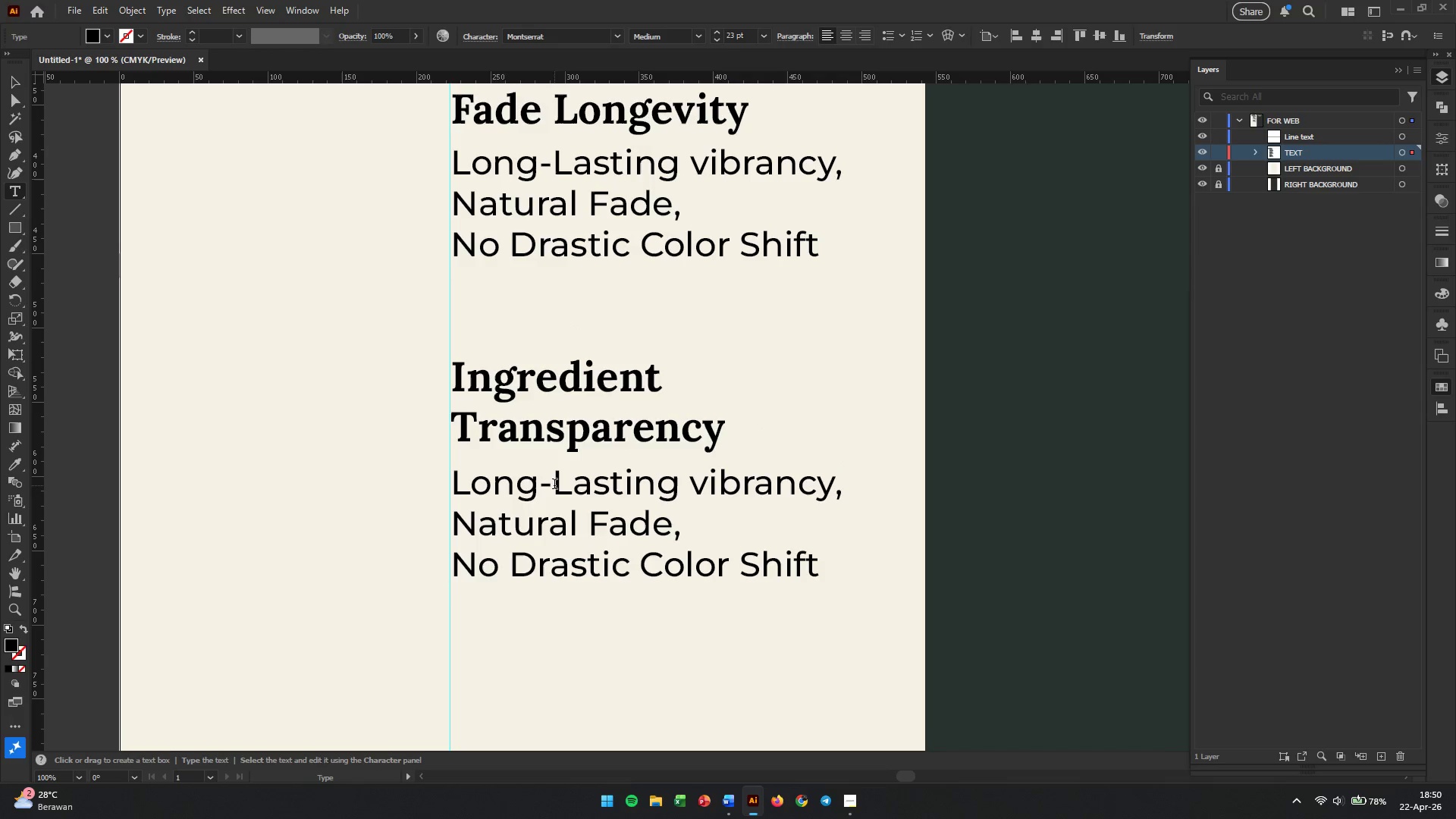 
triple_click([554, 485])
 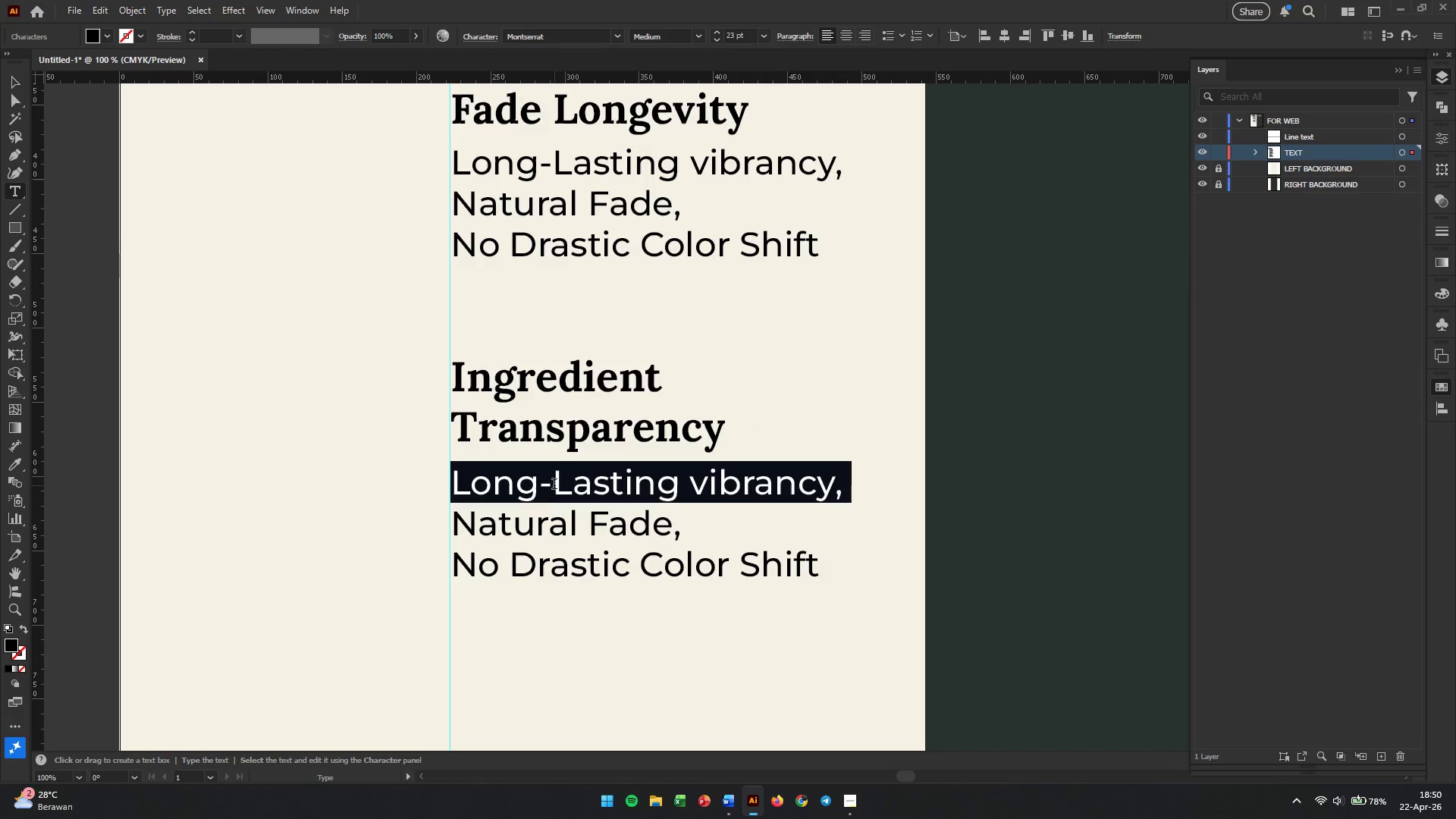 
triple_click([554, 485])
 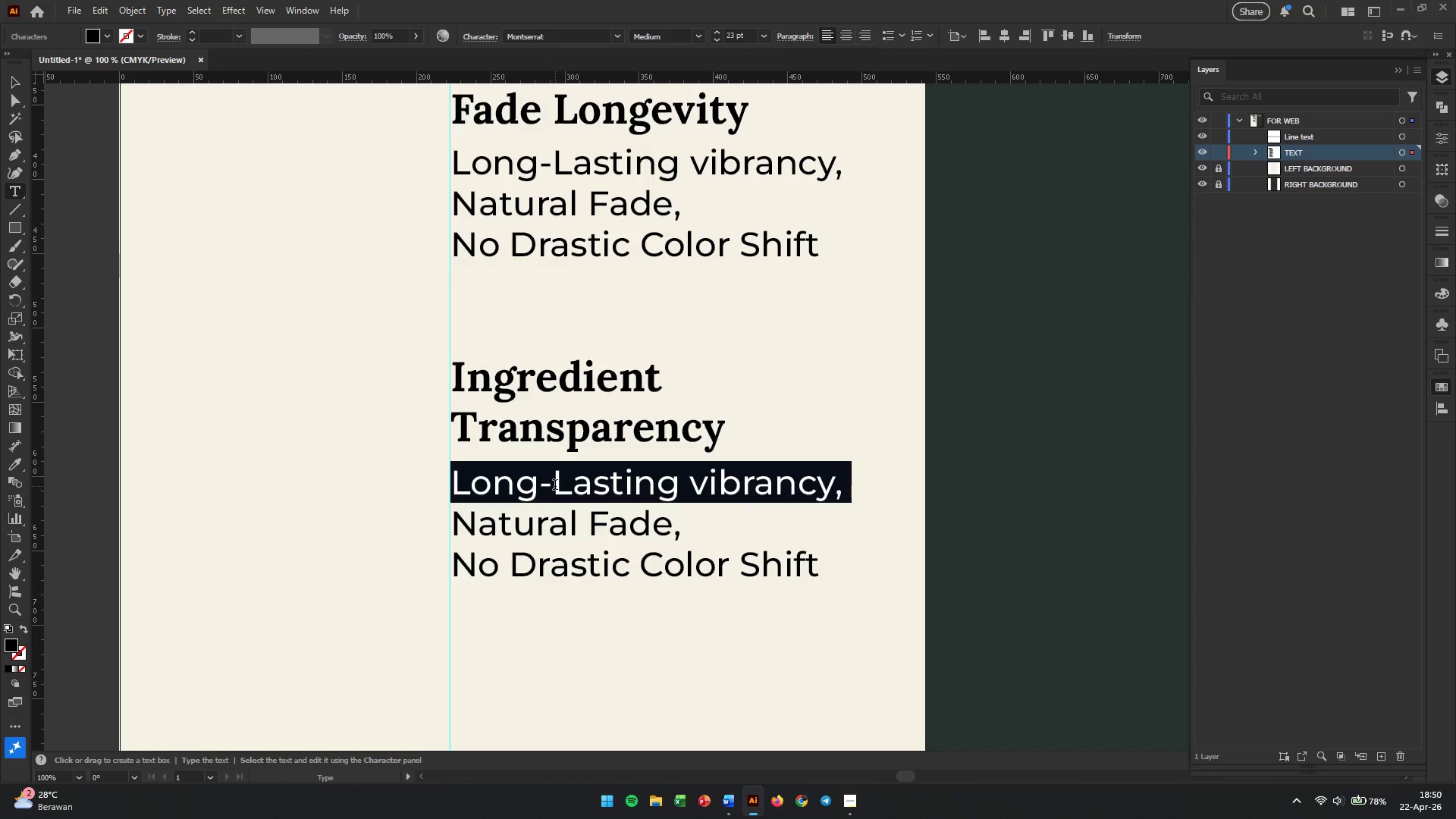 
key(Control+A)
 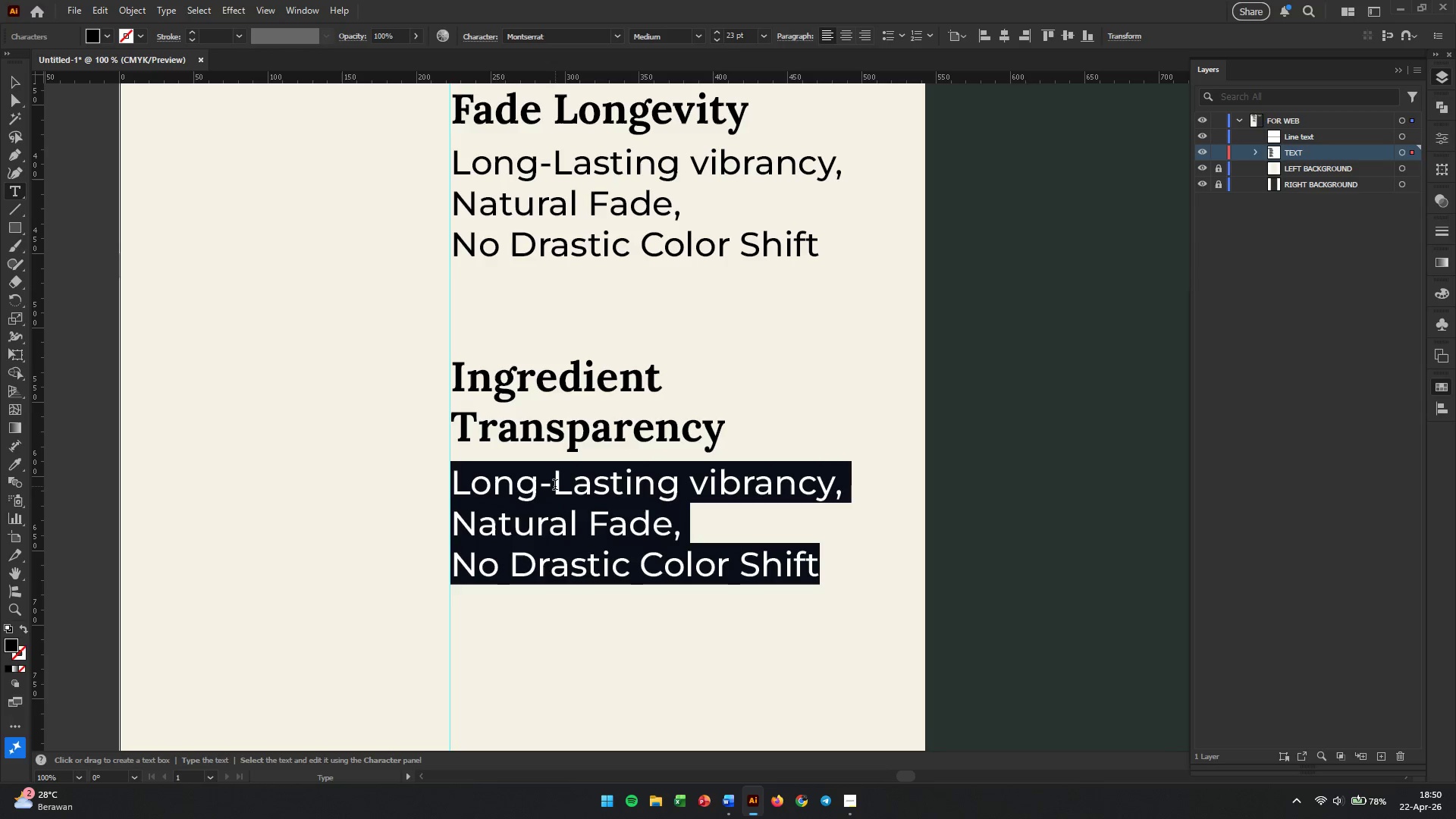 
type(Plant-Based Compounds,)
 